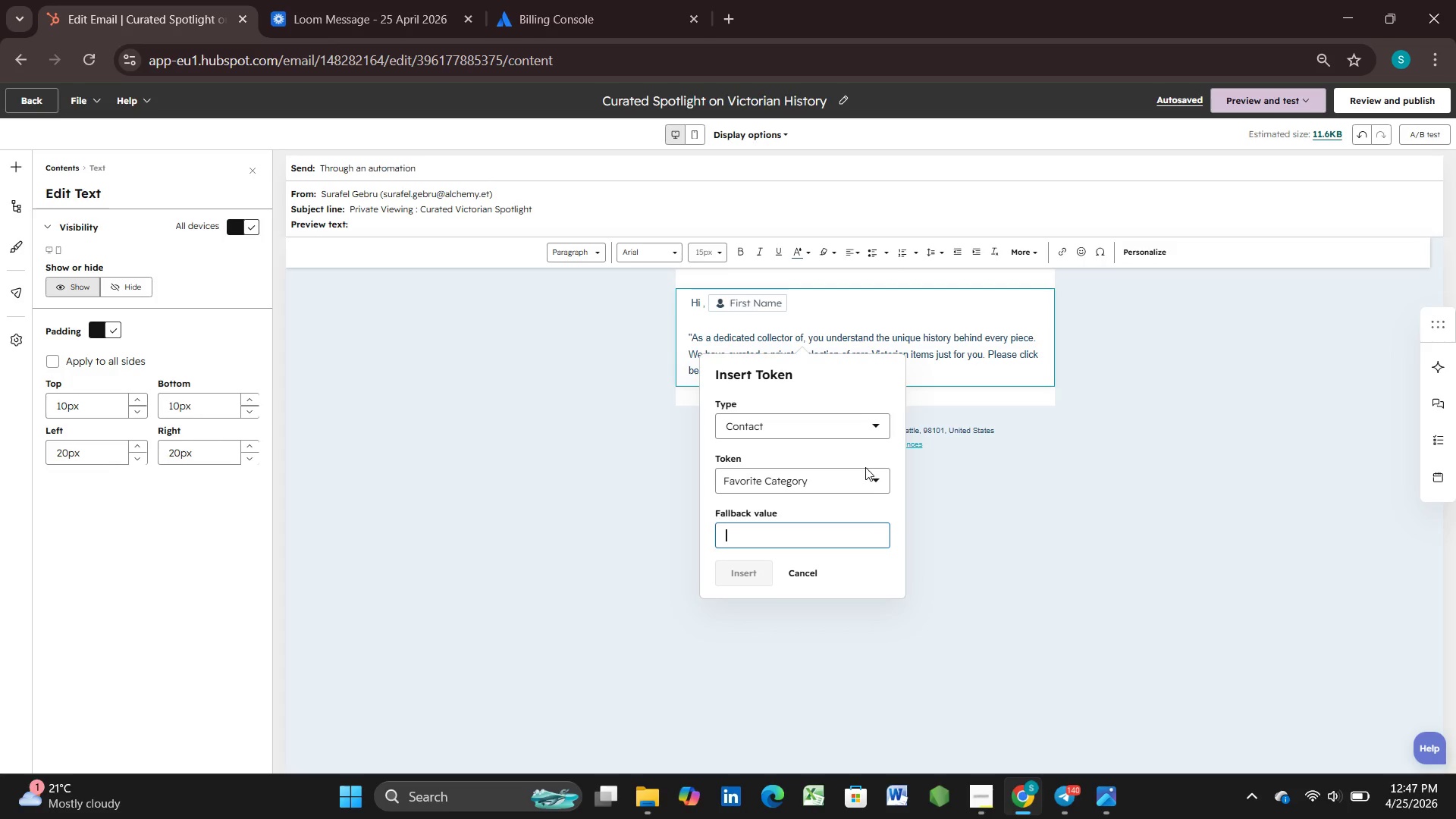 
type(finr)
key(Backspace)
type(e collects)
key(Backspace)
type(ables )
 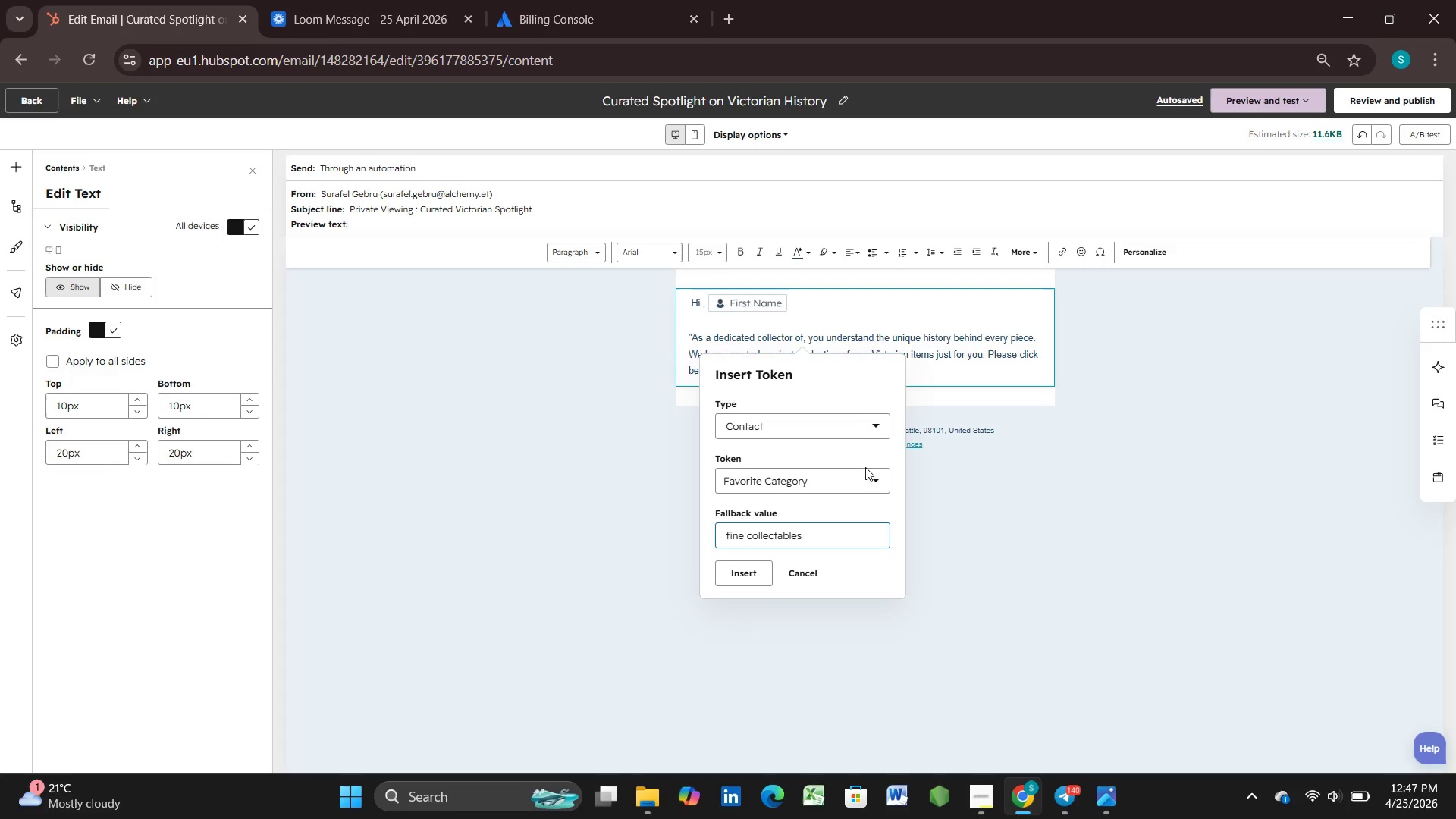 
left_click([737, 587])
 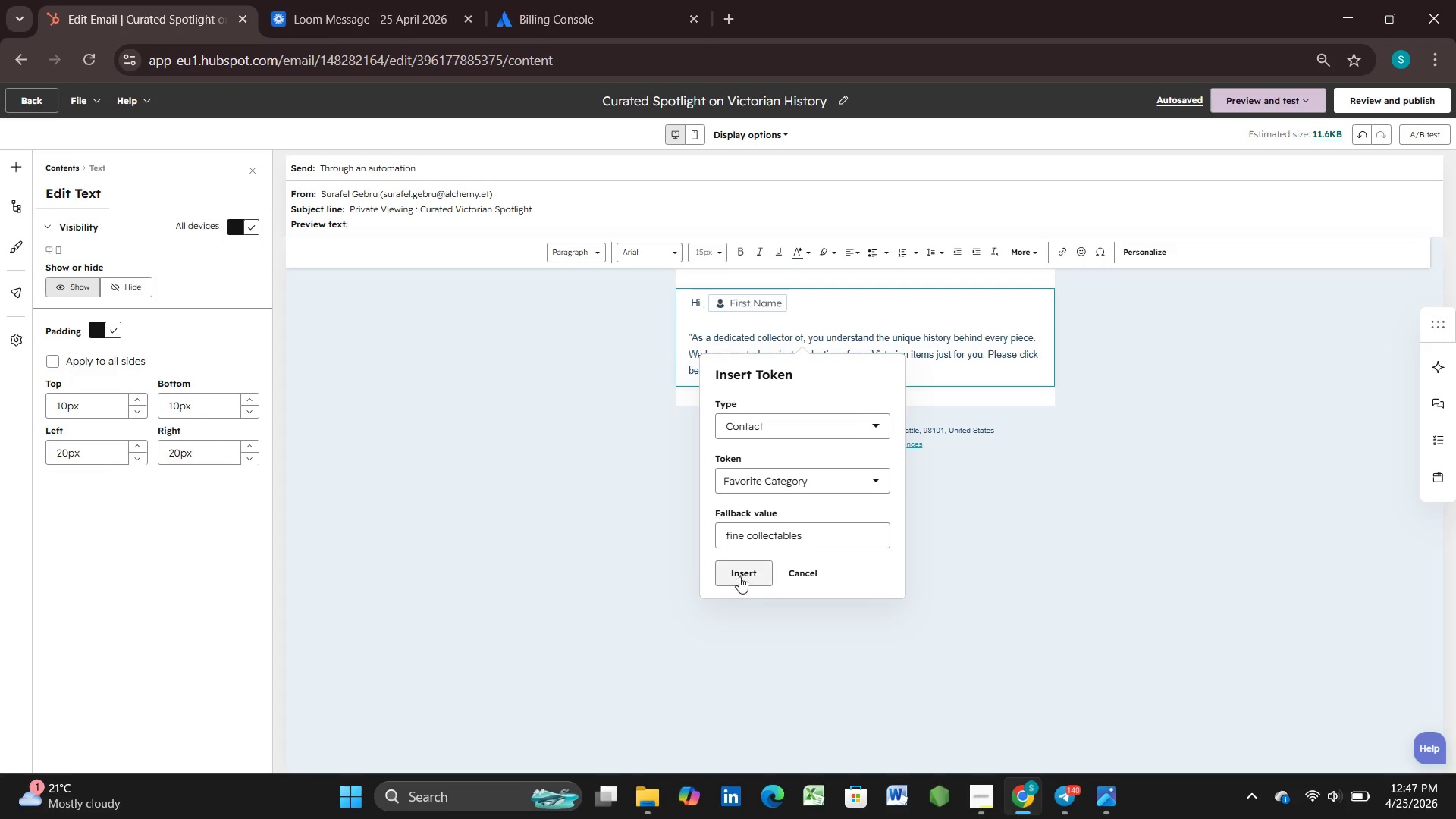 
left_click([741, 574])
 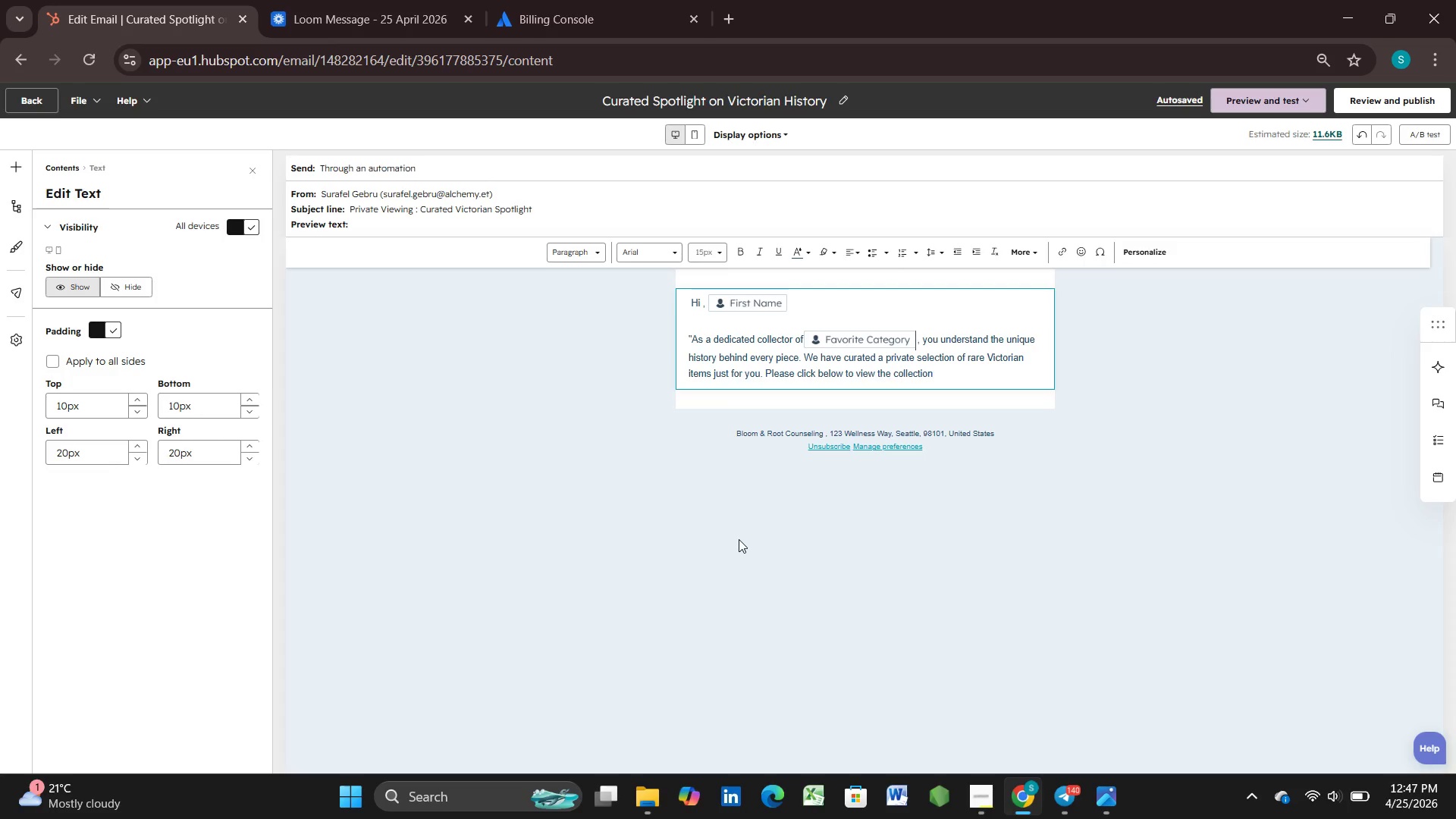 
wait(15.75)
 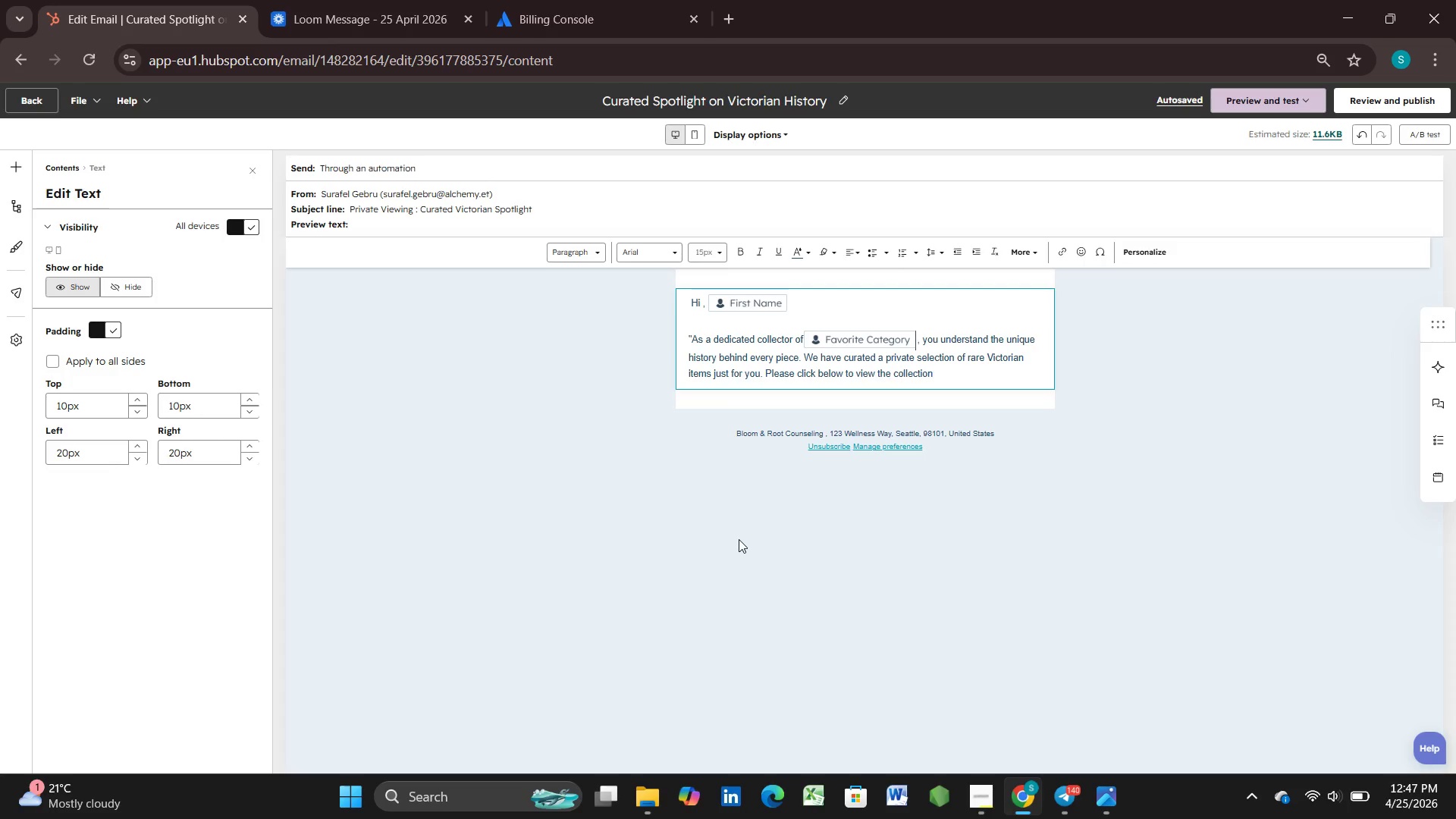 
left_click([4, 176])
 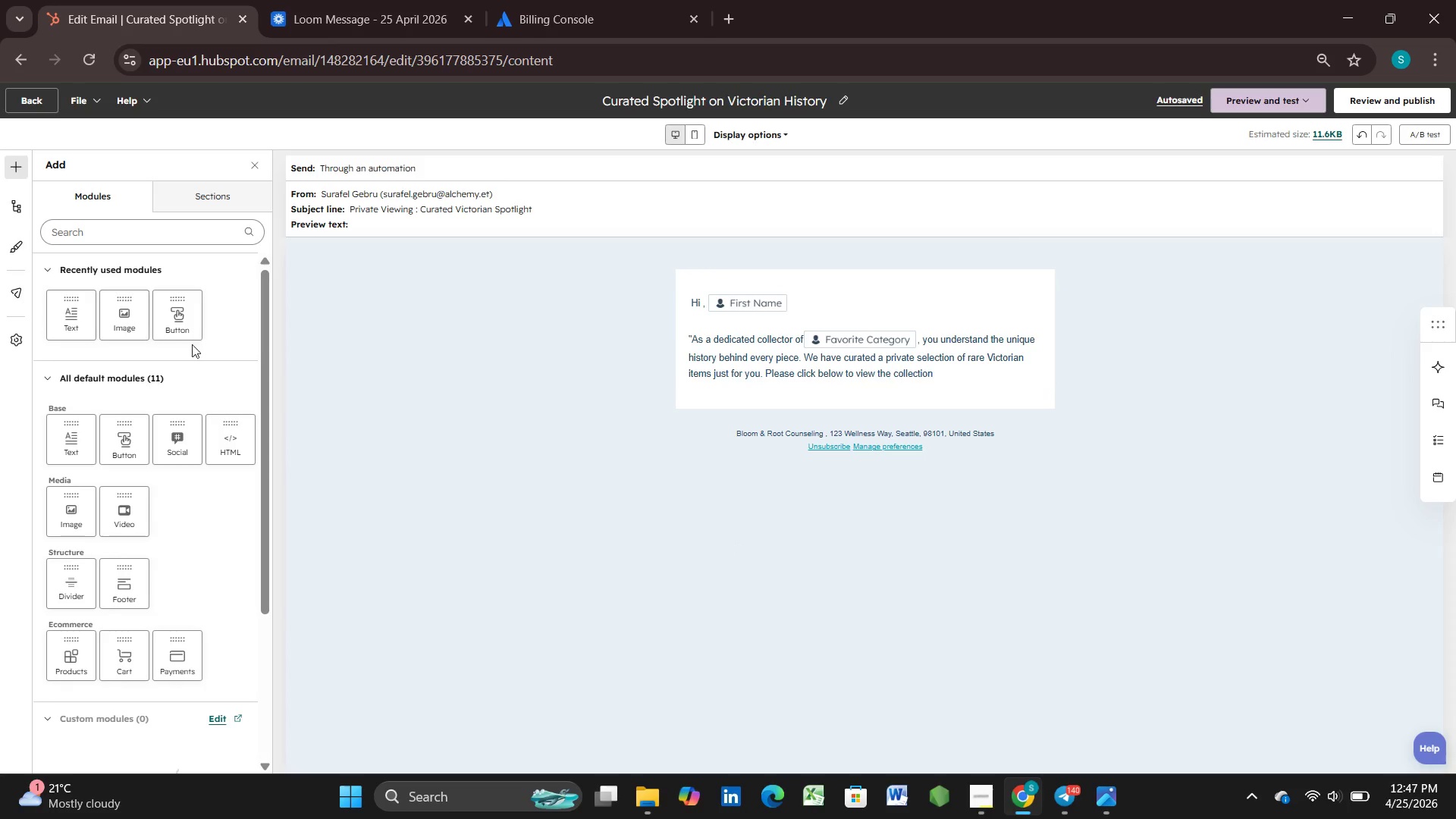 
left_click_drag(start_coordinate=[184, 316], to_coordinate=[862, 391])
 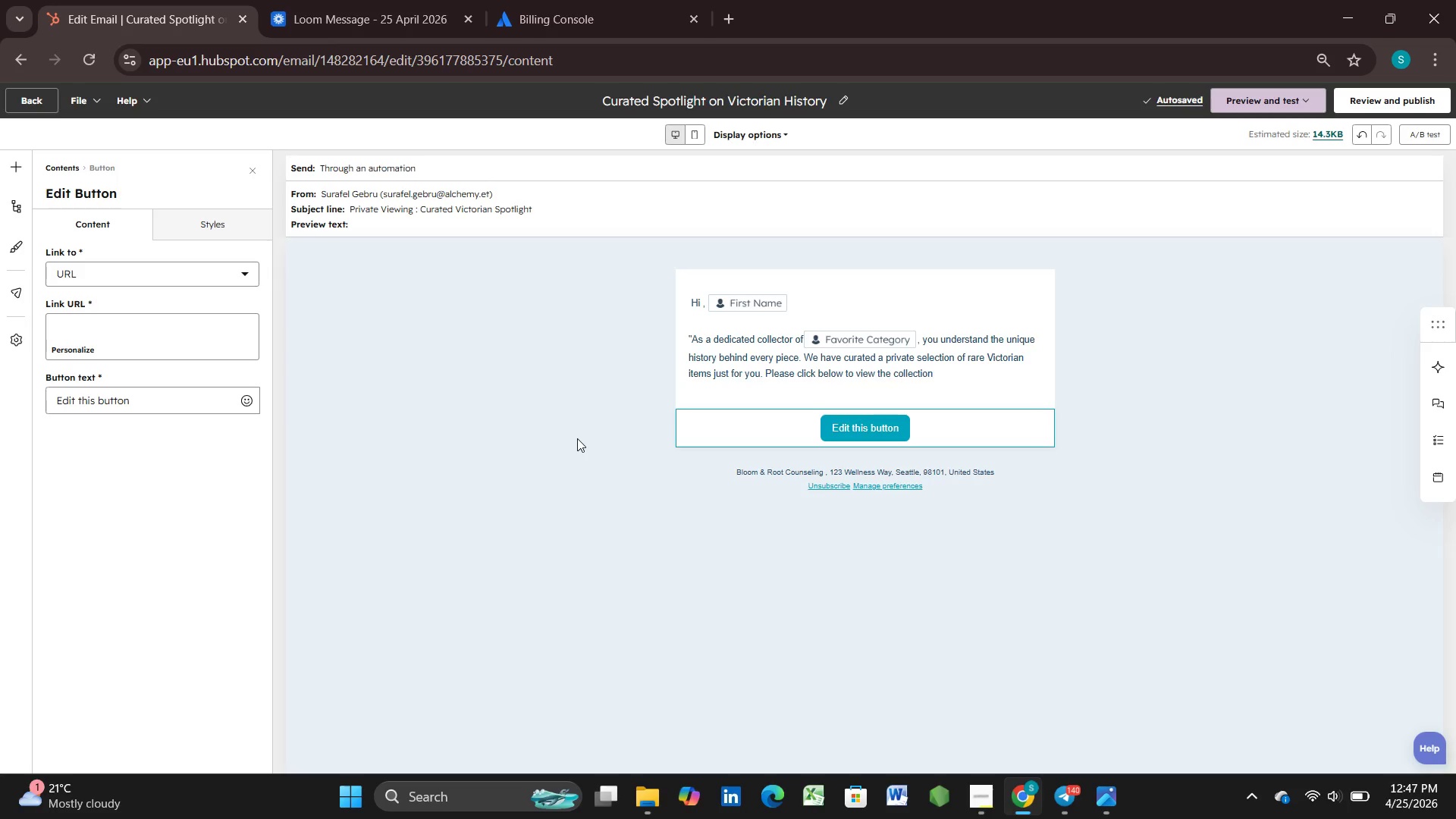 
wait(9.24)
 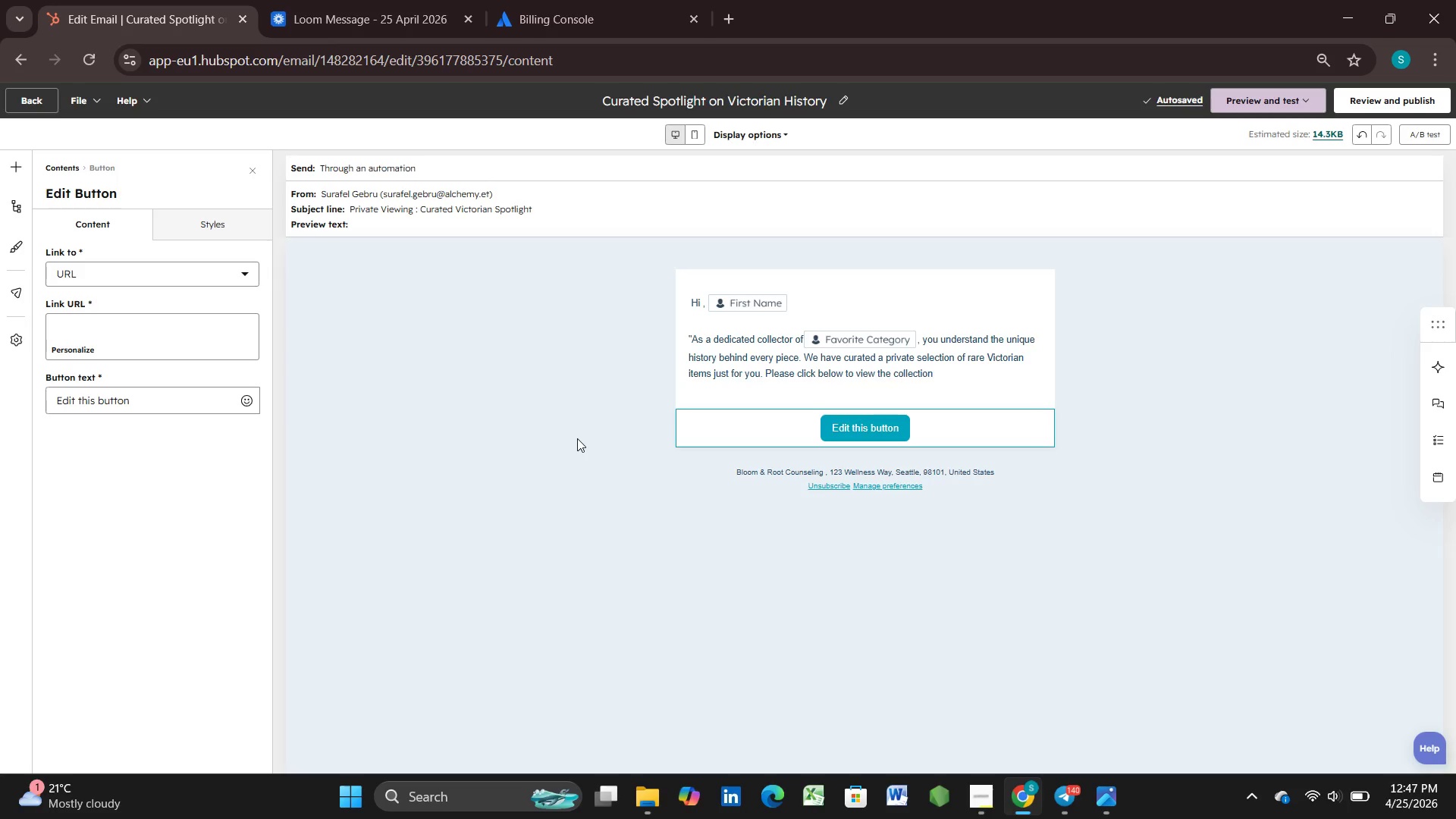 
type(;//)
key(Backspace)
key(Backspace)
key(Backspace)
key(Backspace)
type(://google )
key(Backspace)
type(.com )
 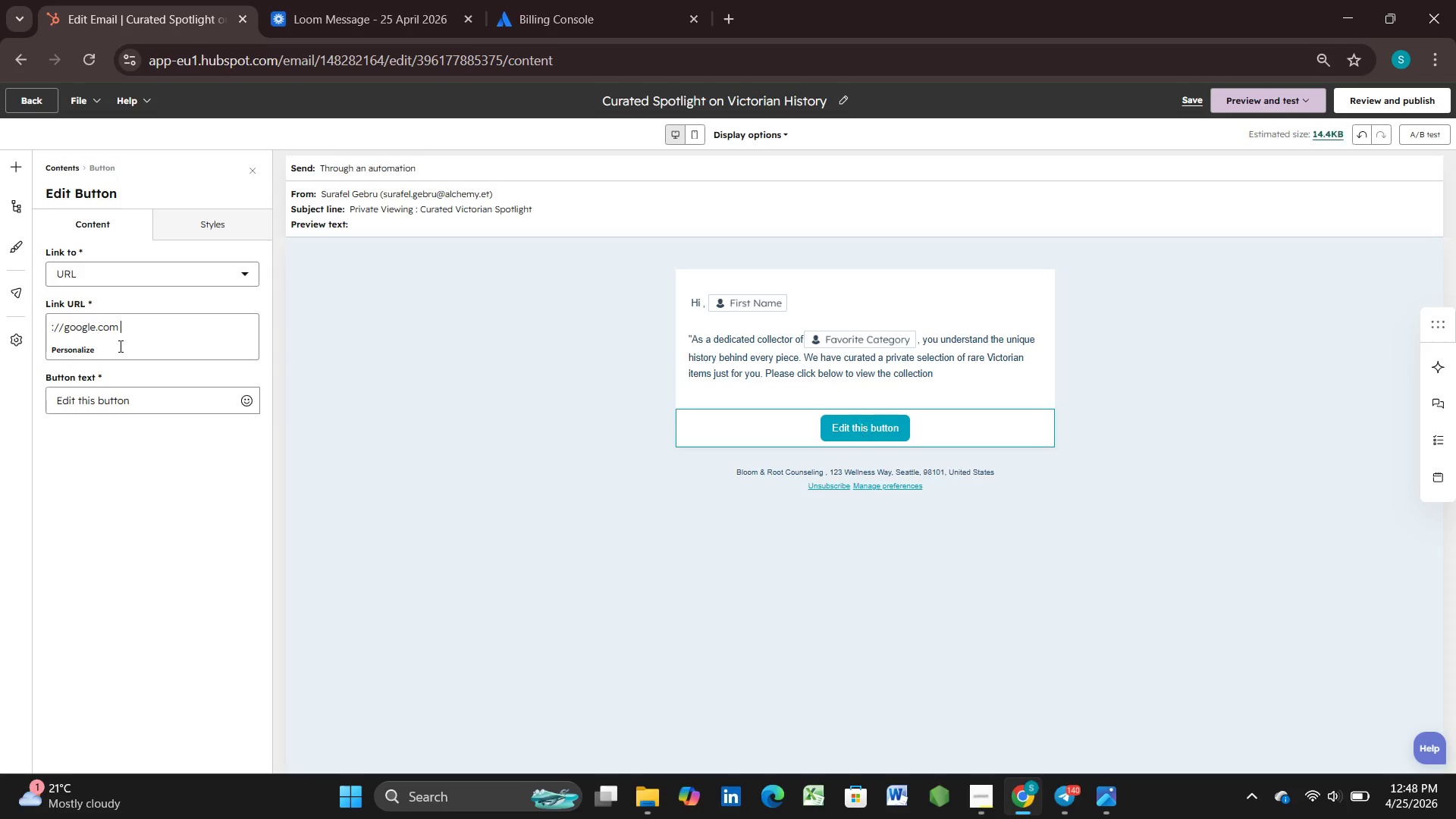 
wait(48.0)
 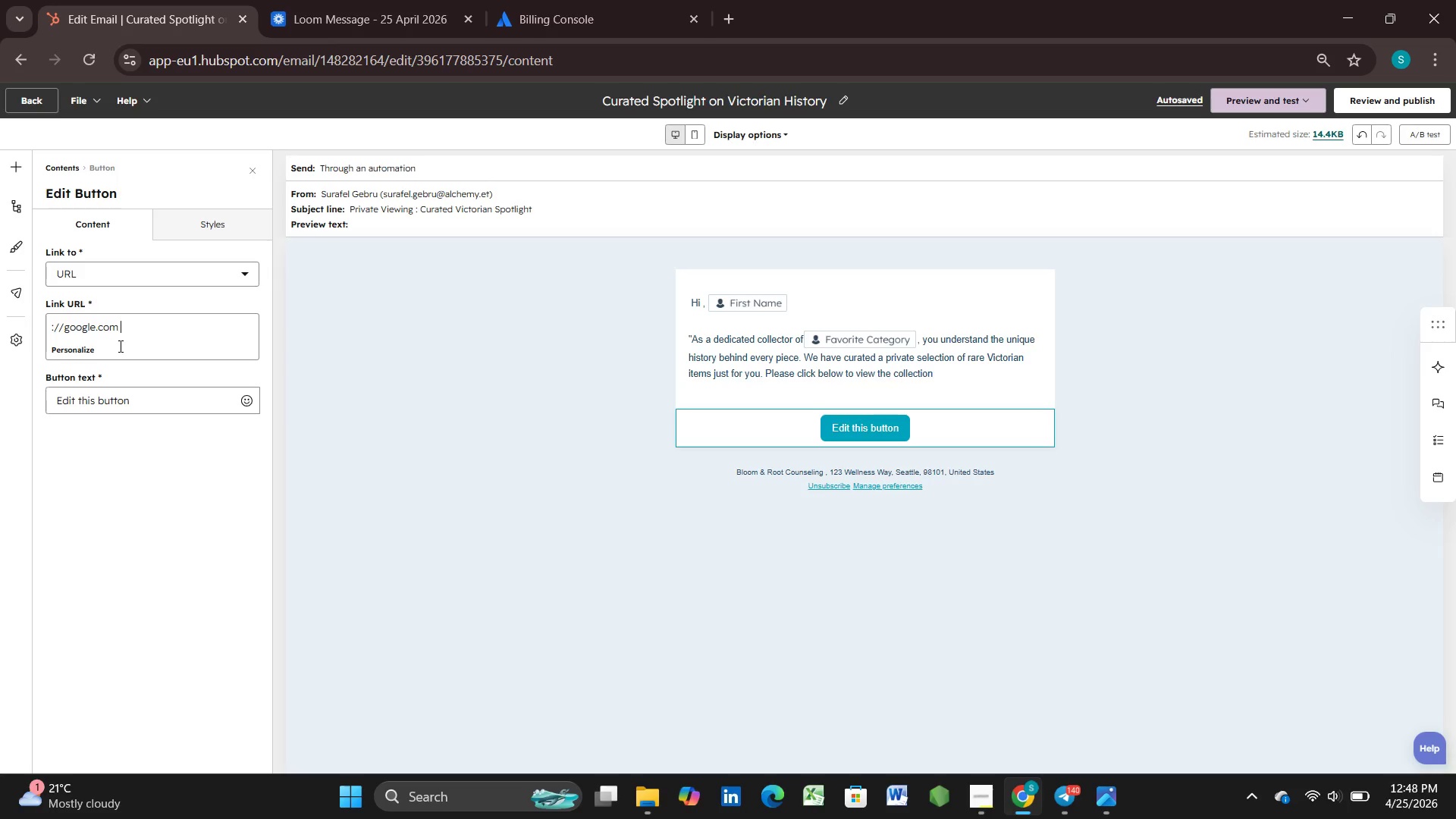 
double_click([156, 410])
 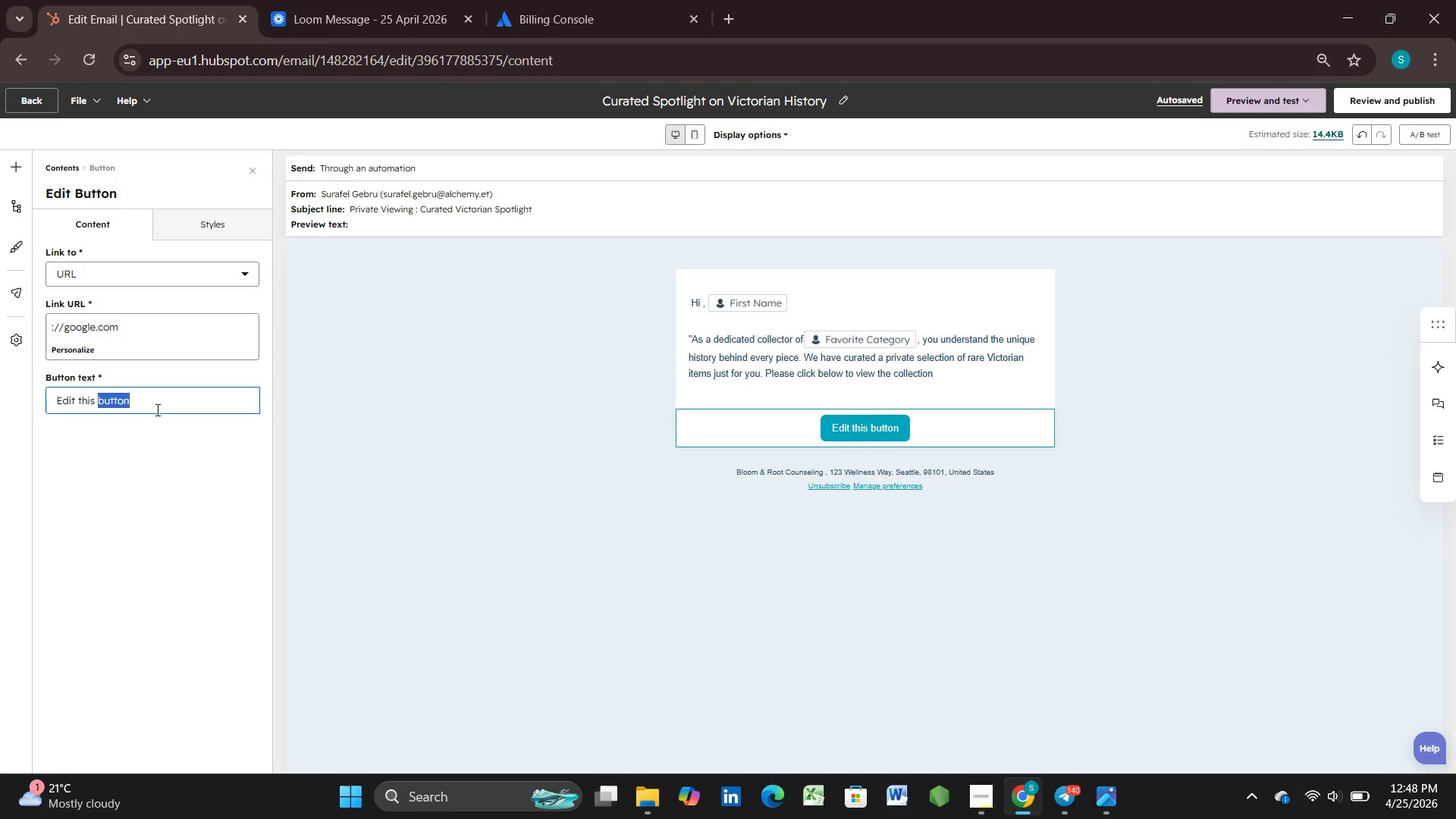 
triple_click([156, 410])
 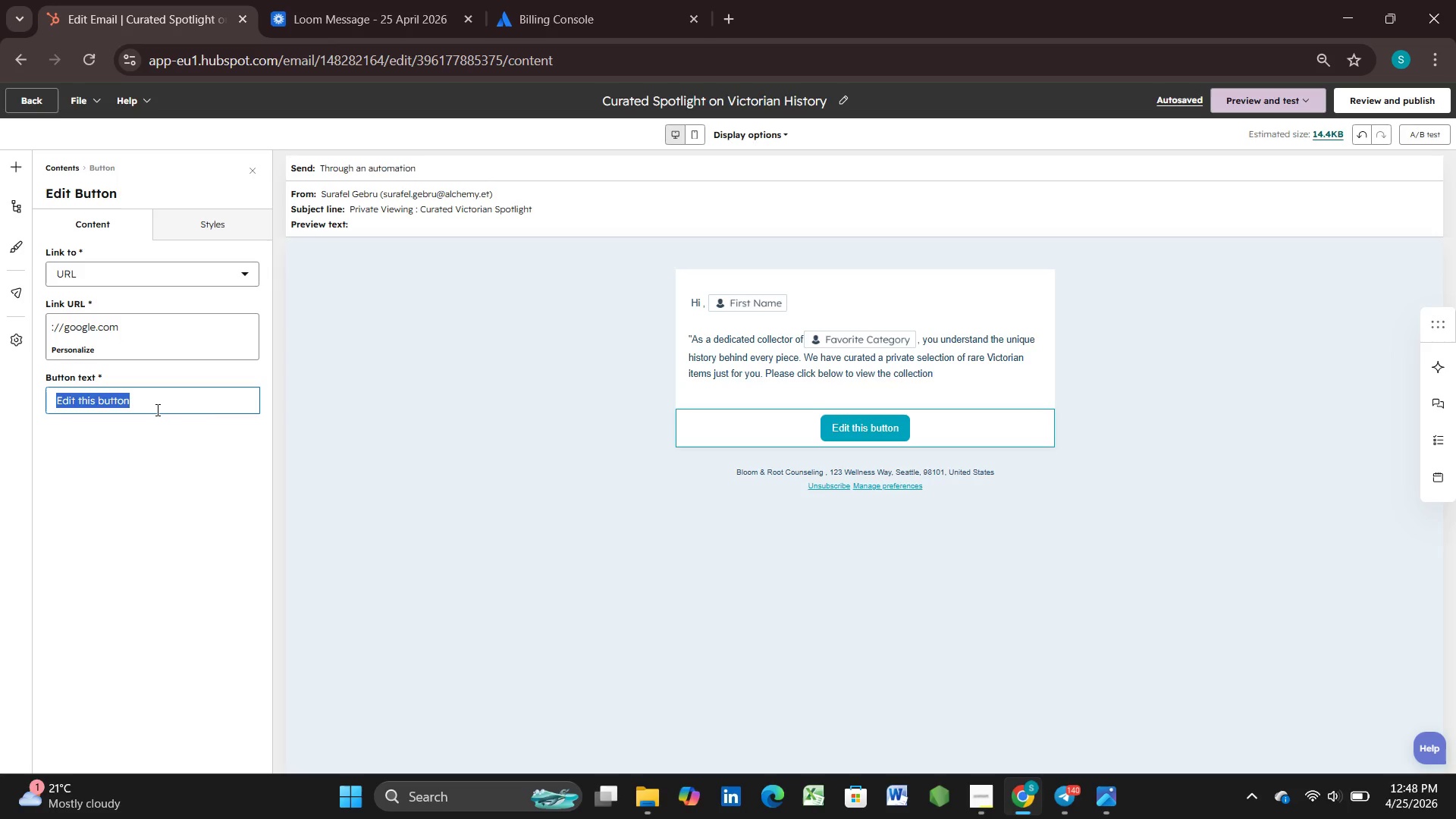 
type(Re)
 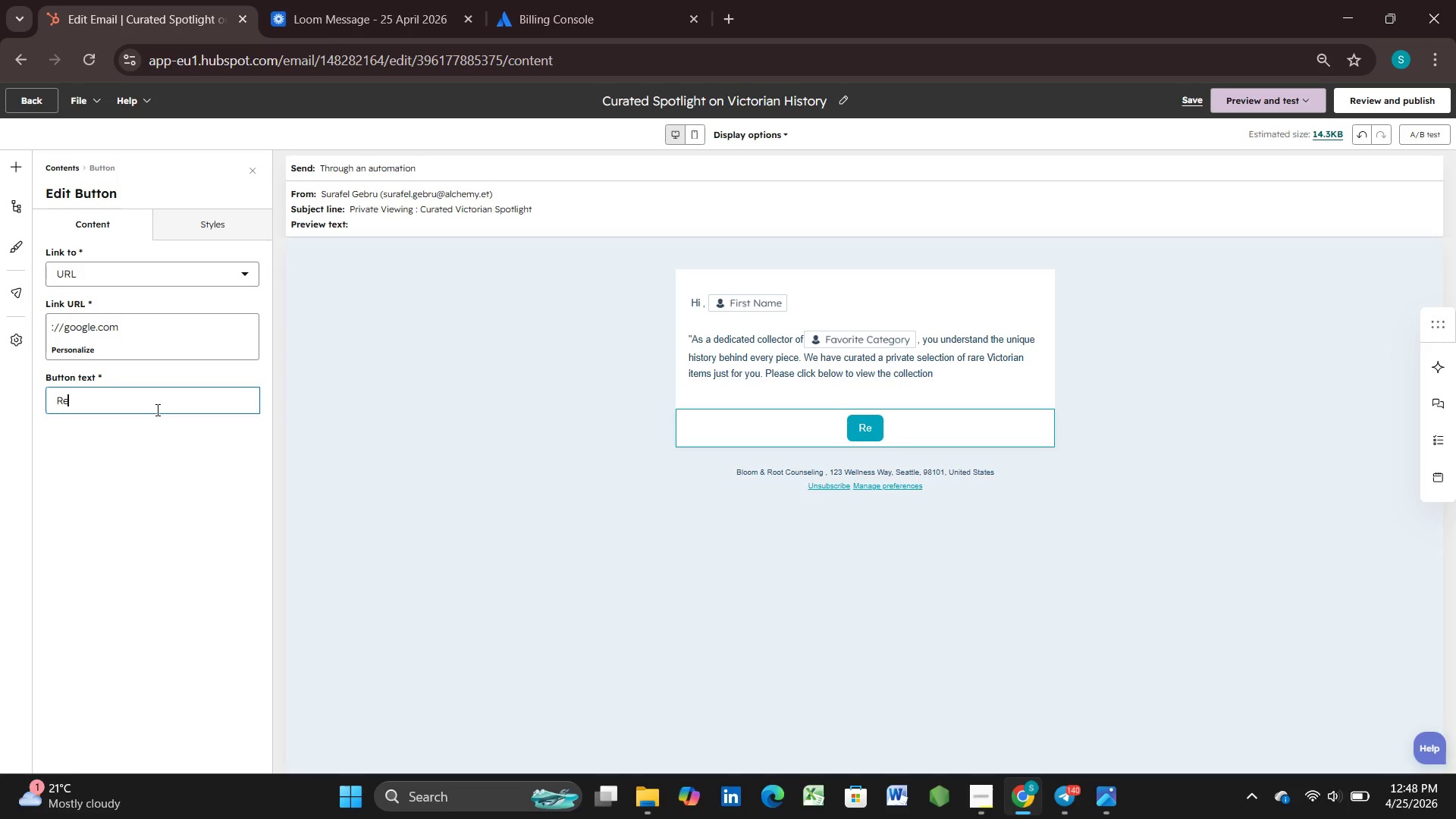 
type(ques)
 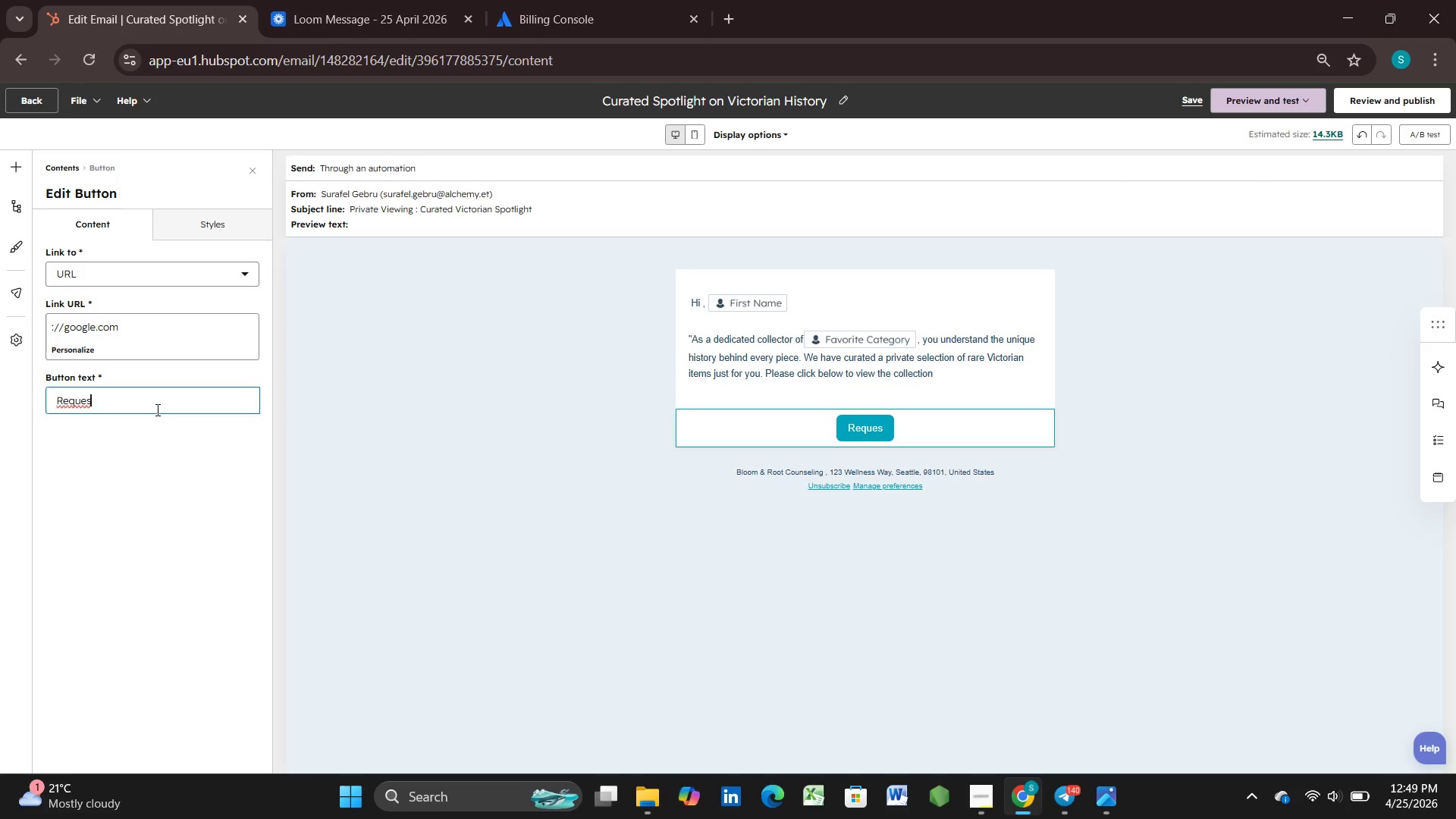 
type(t O)
key(Backspace)
type(Private )
 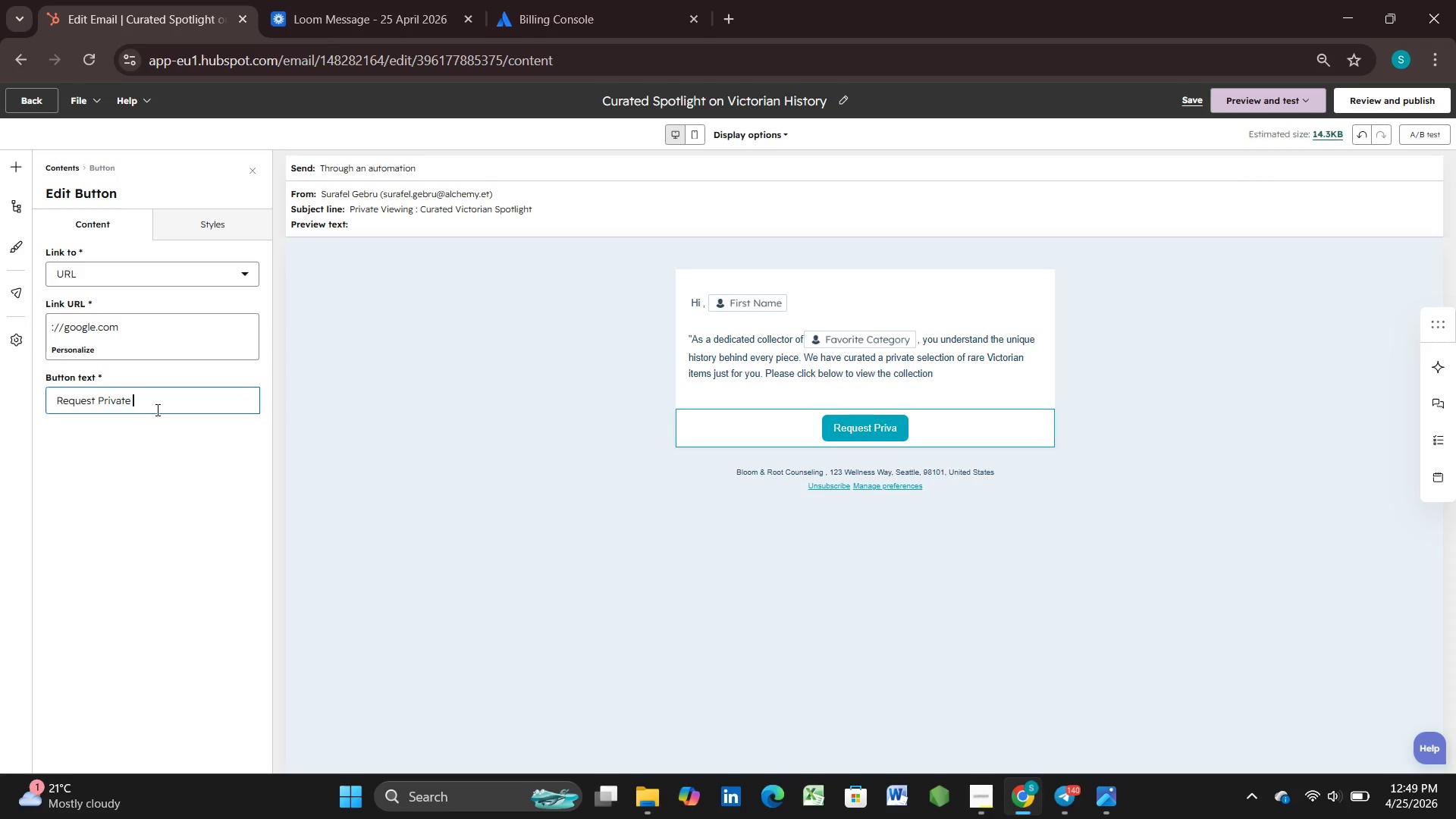 
type(Viewing )
 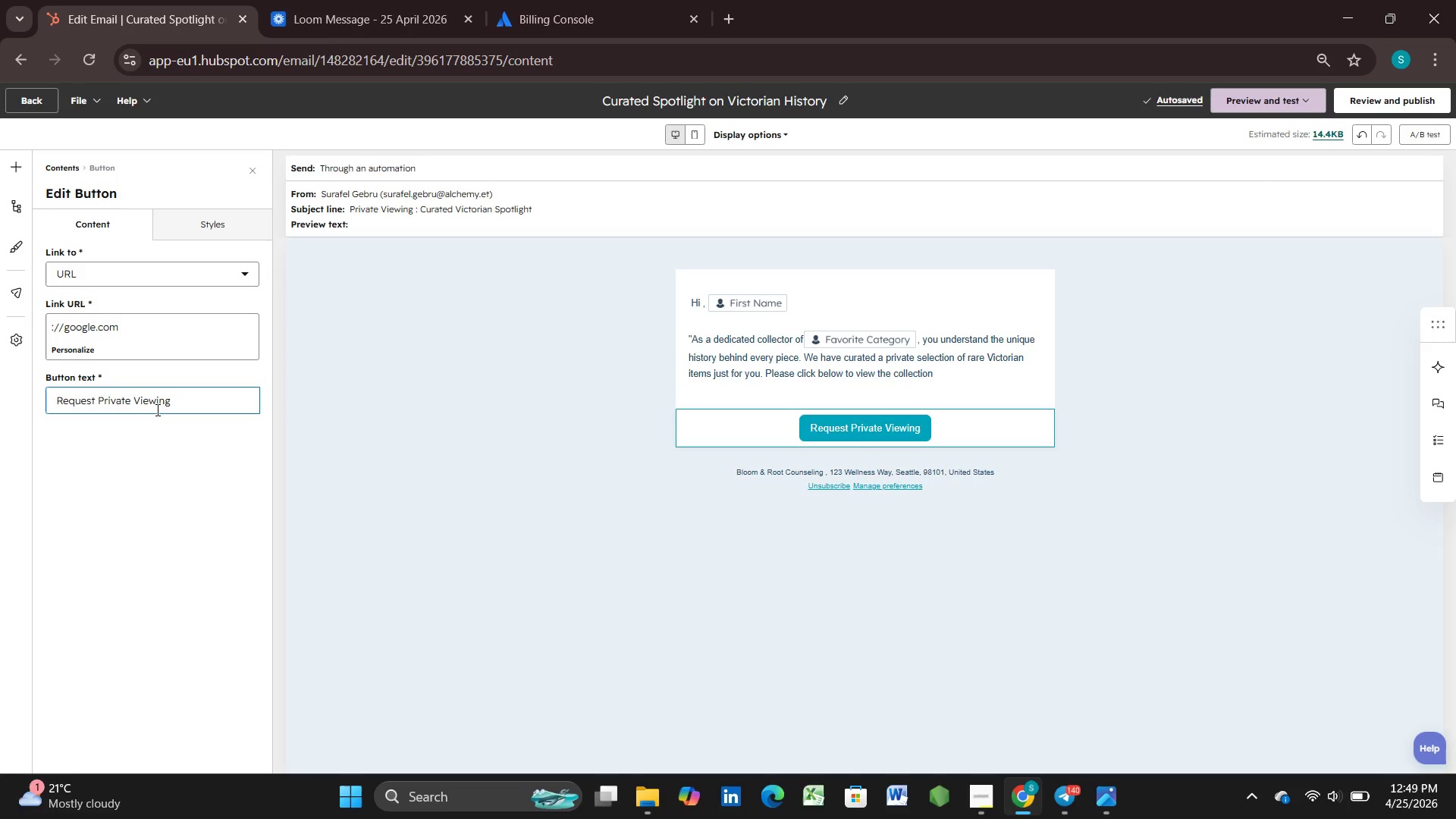 
wait(10.72)
 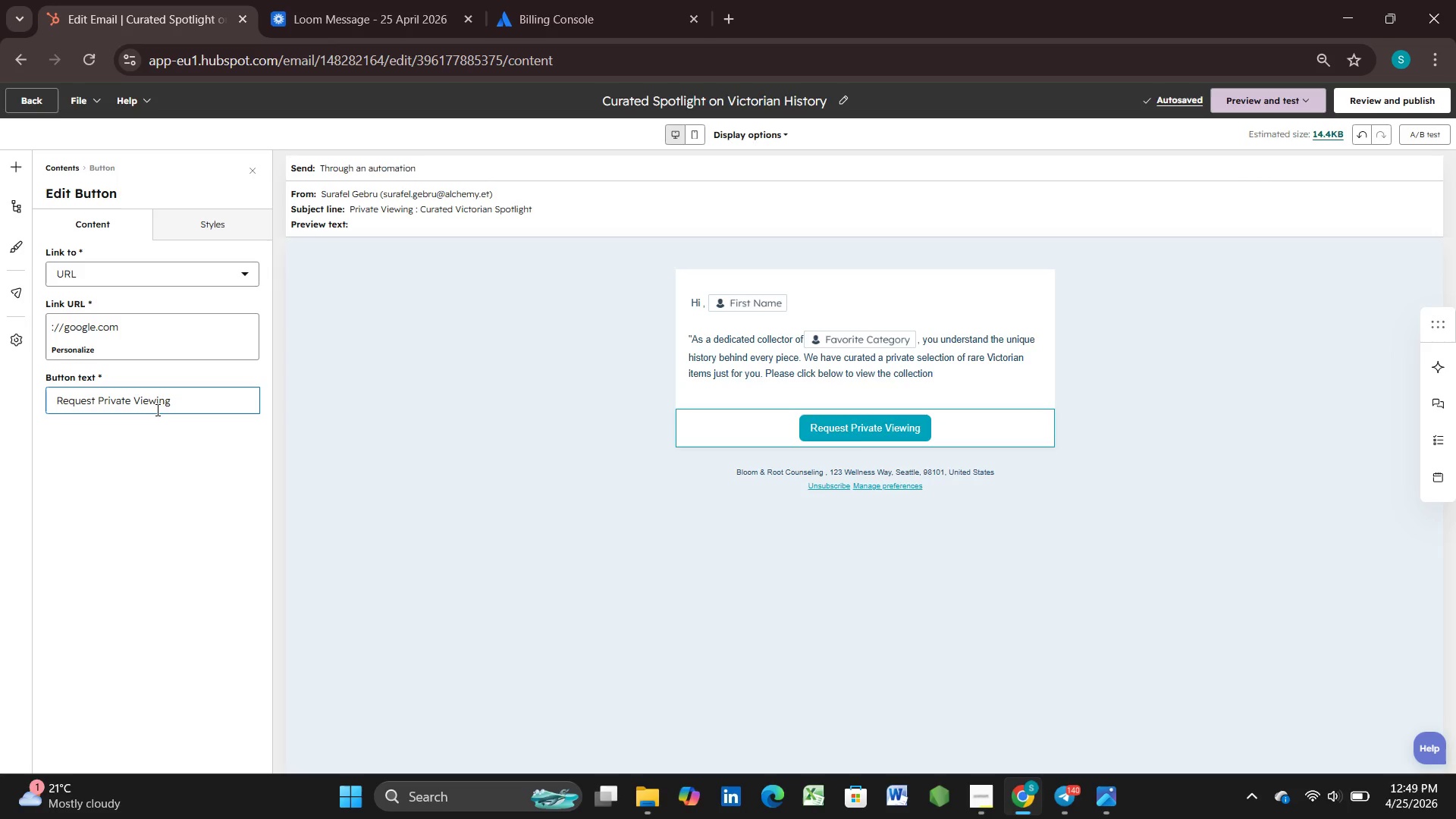 
left_click([173, 460])
 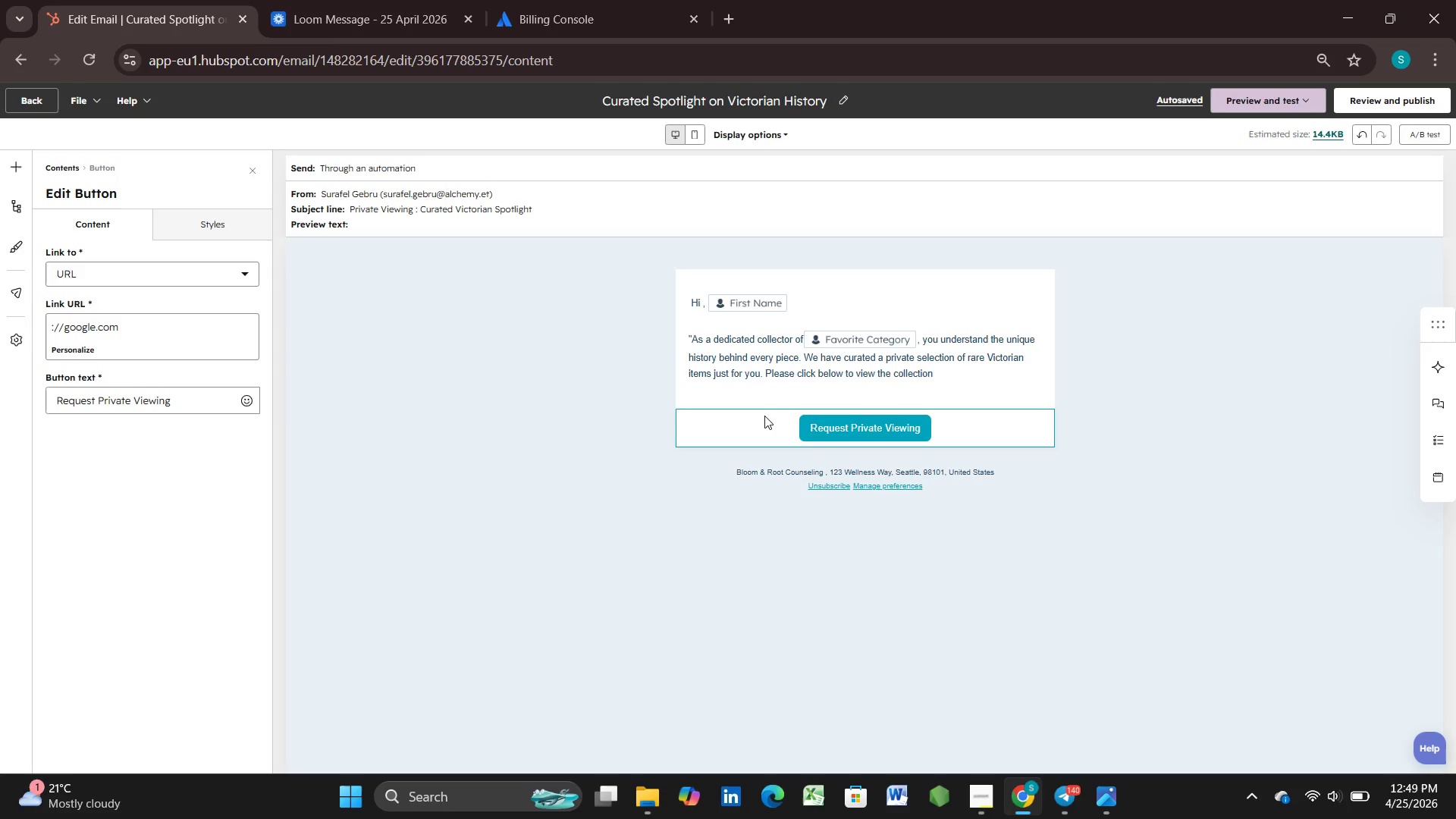 
left_click([842, 420])
 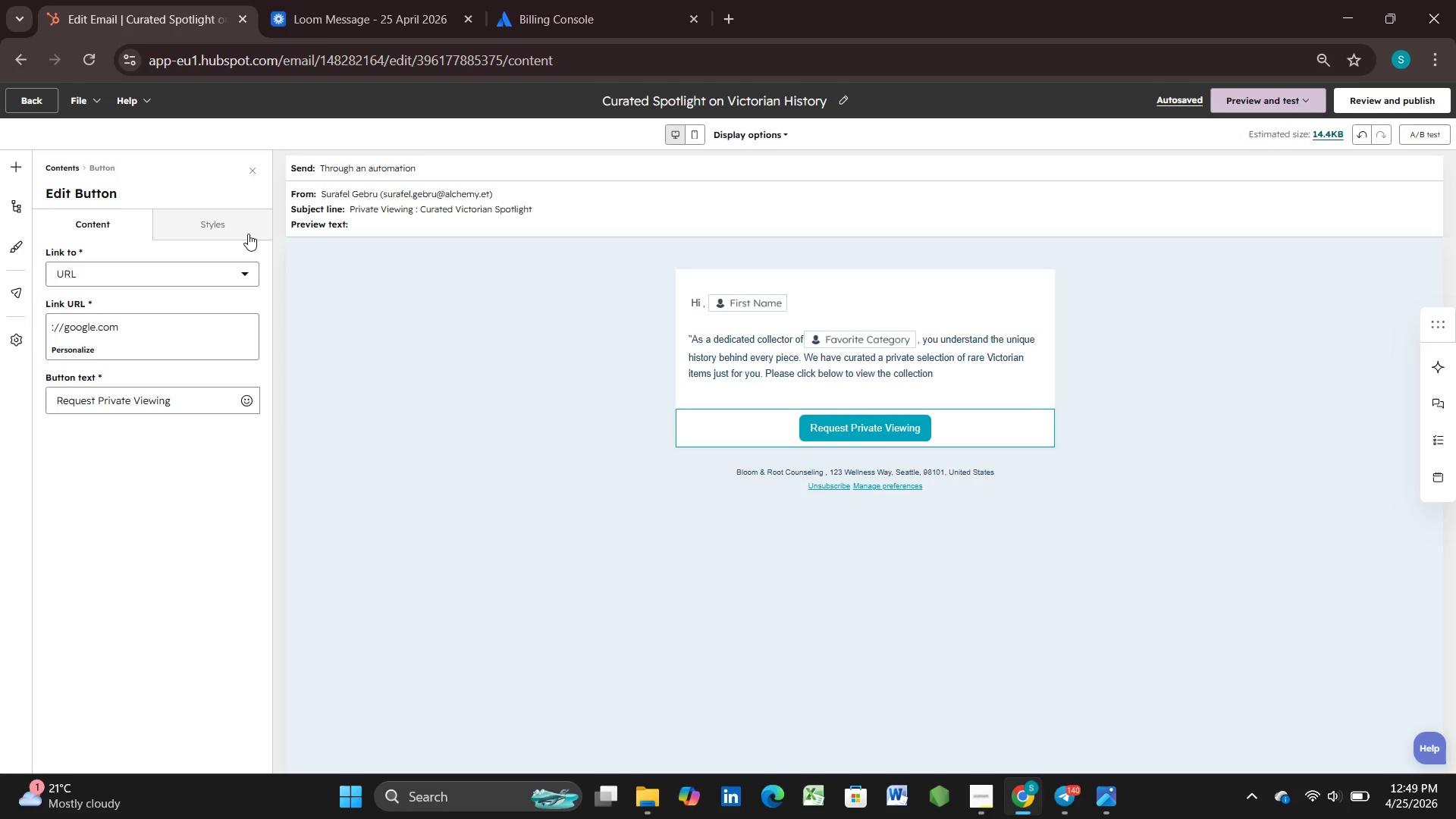 
left_click([240, 229])
 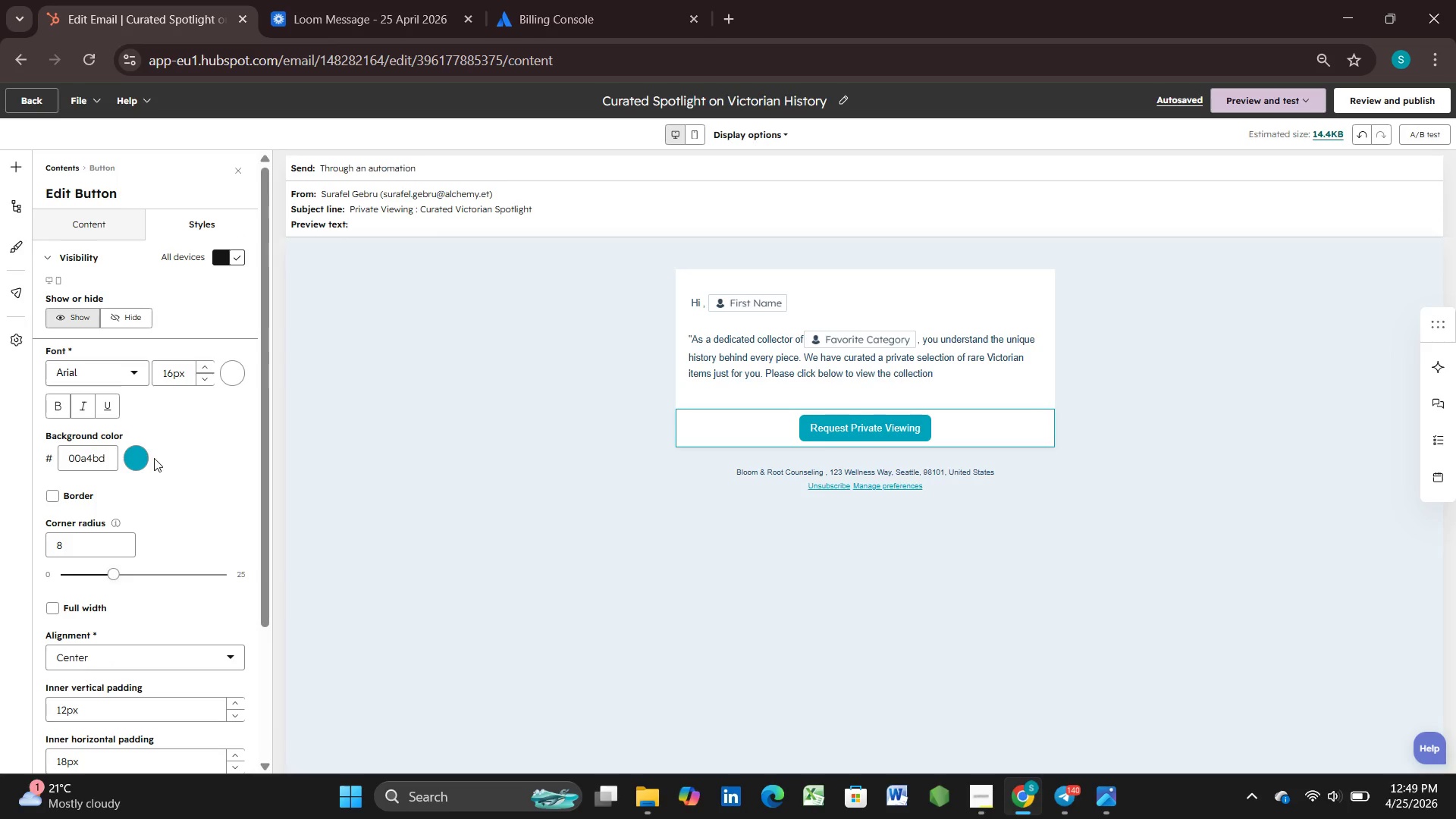 
left_click([131, 462])
 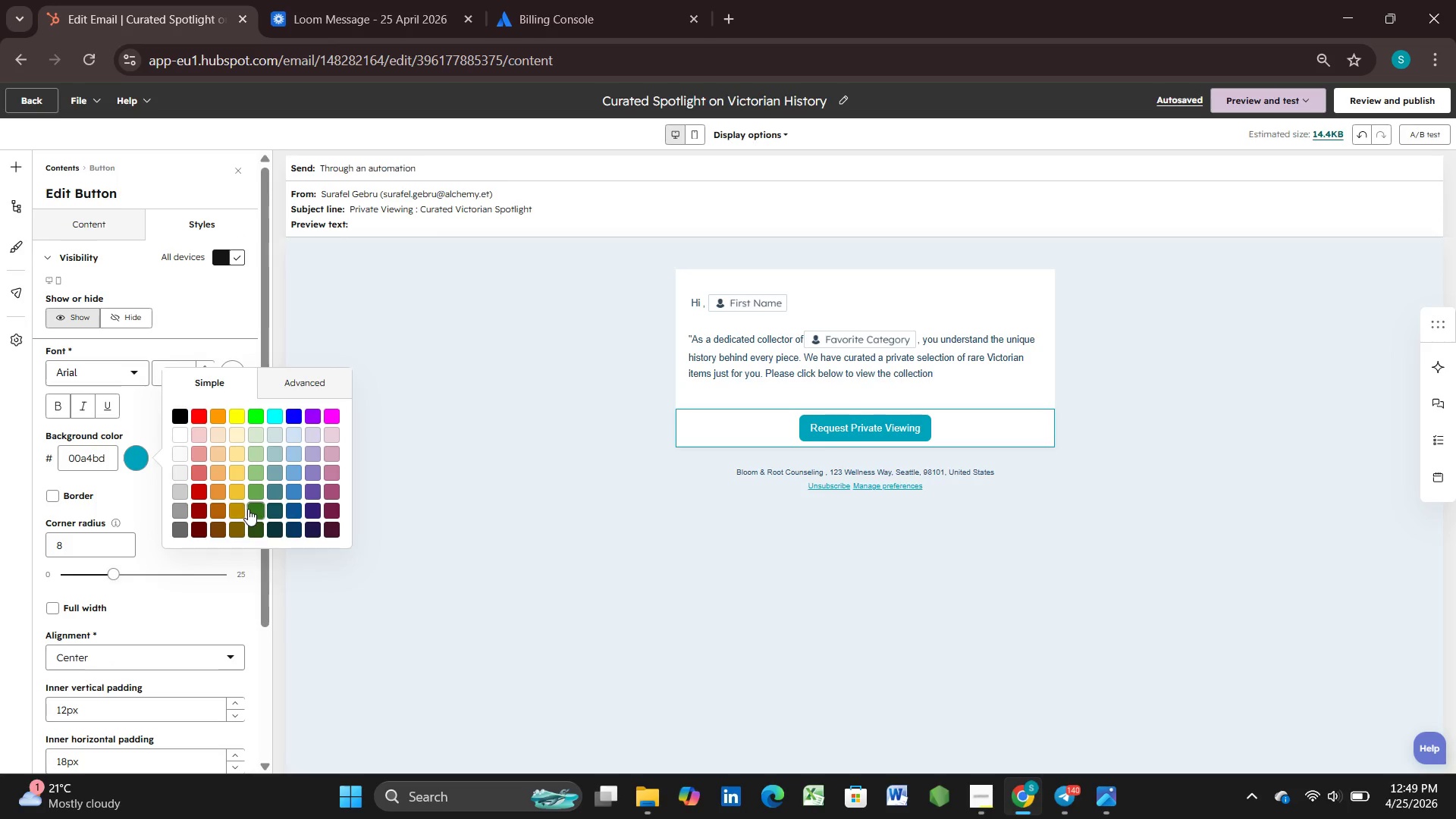 
left_click([236, 507])
 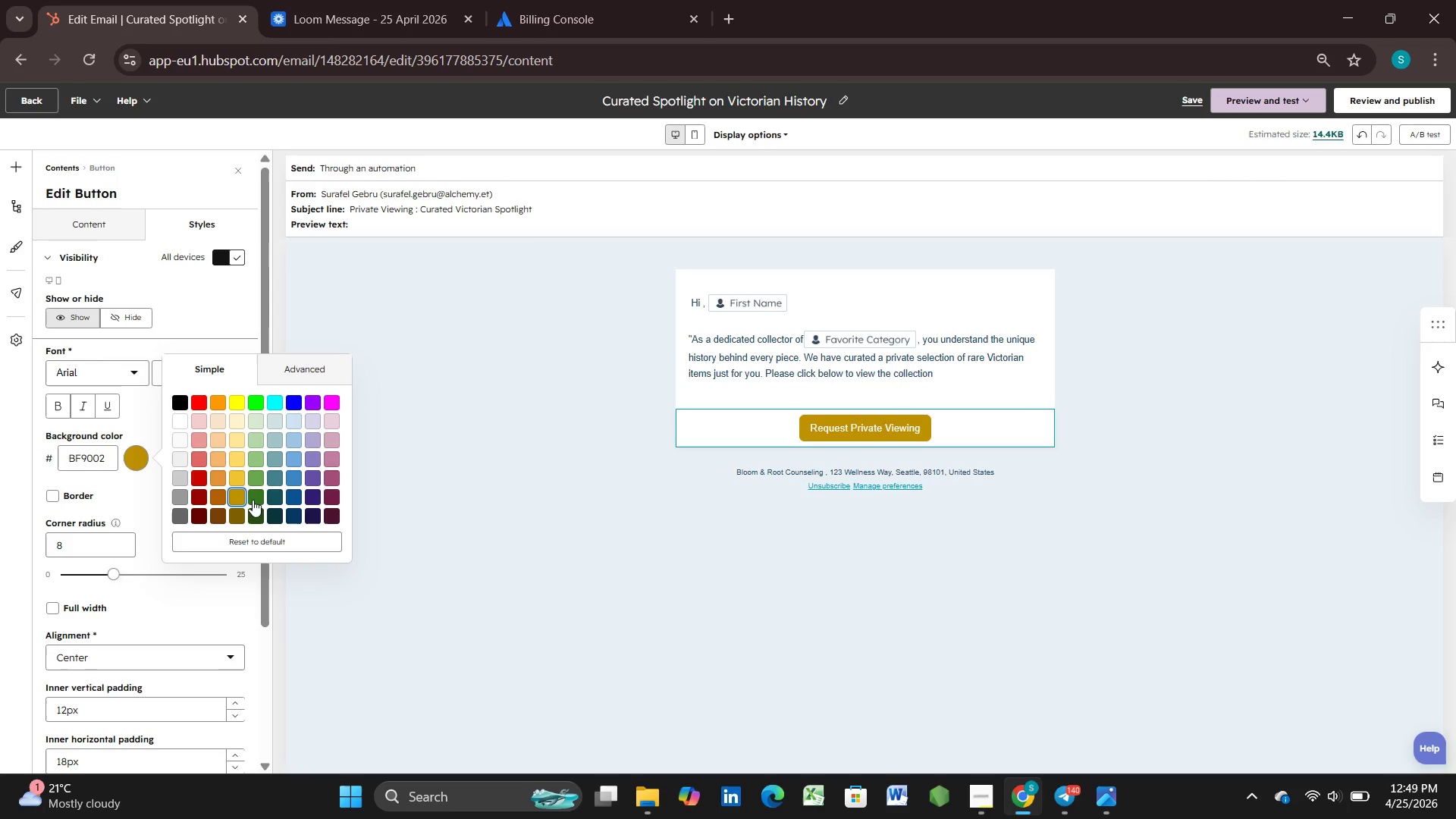 
left_click([268, 497])
 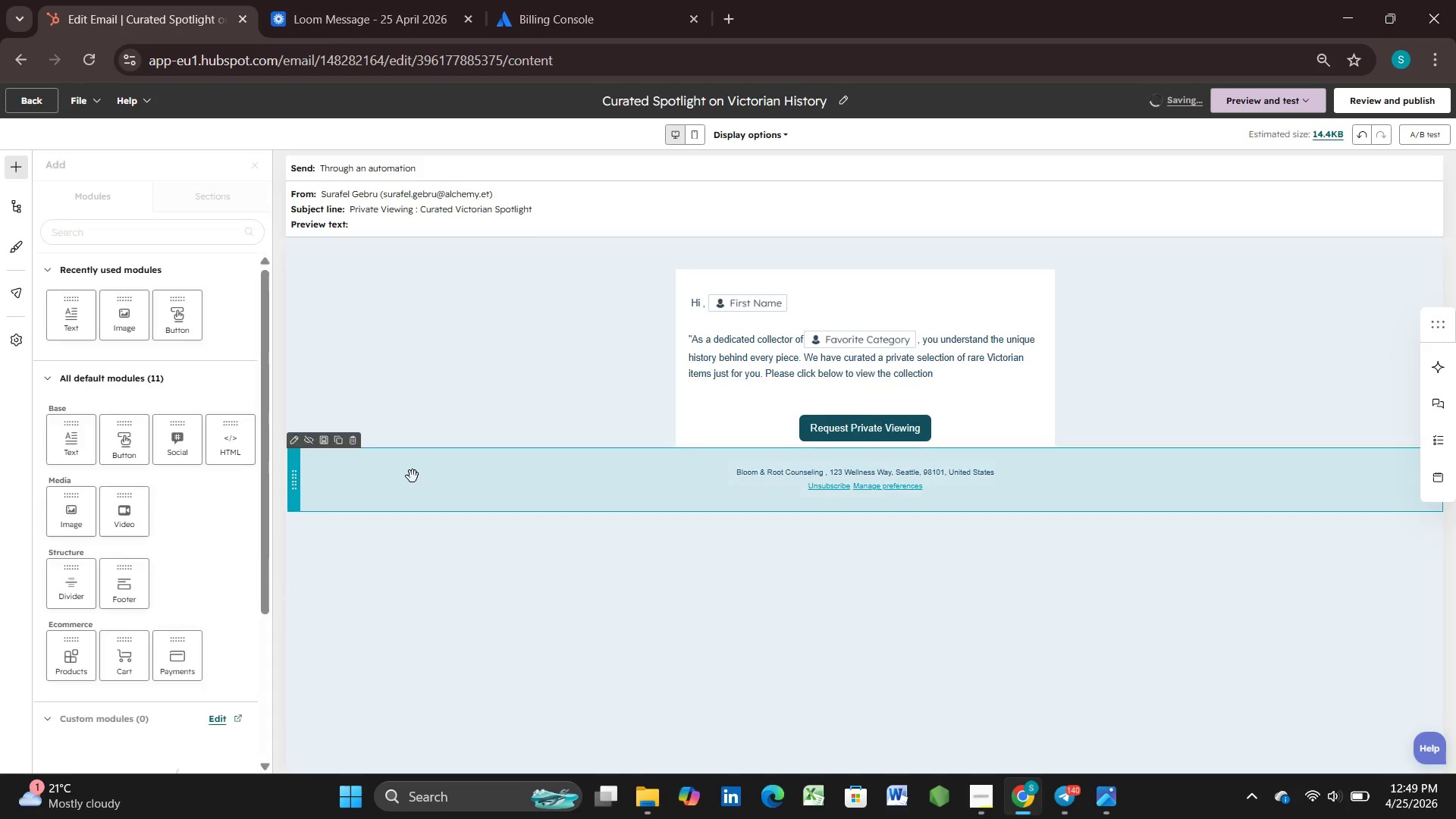 
wait(5.18)
 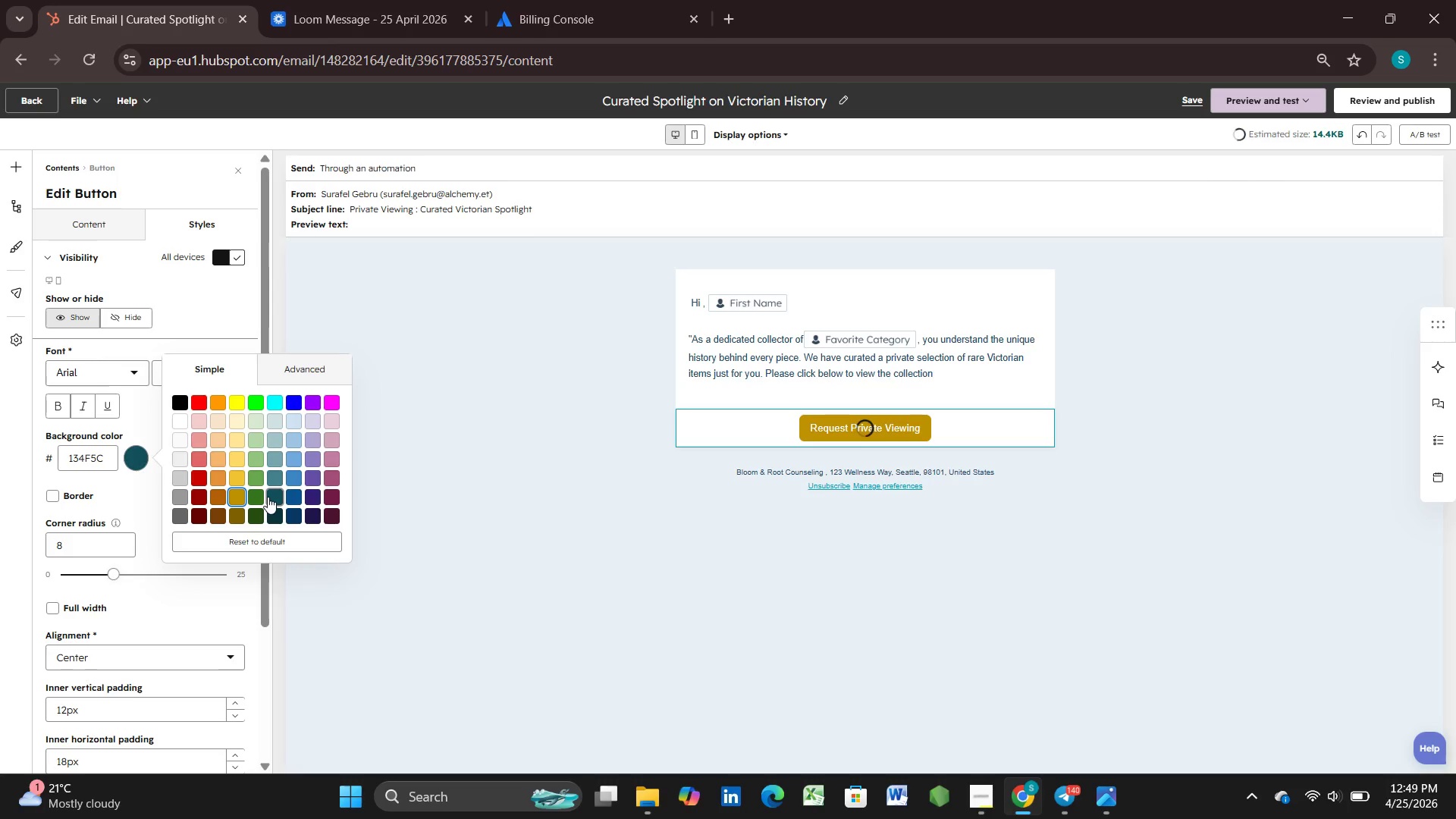 
mouse_move([332, 482])
 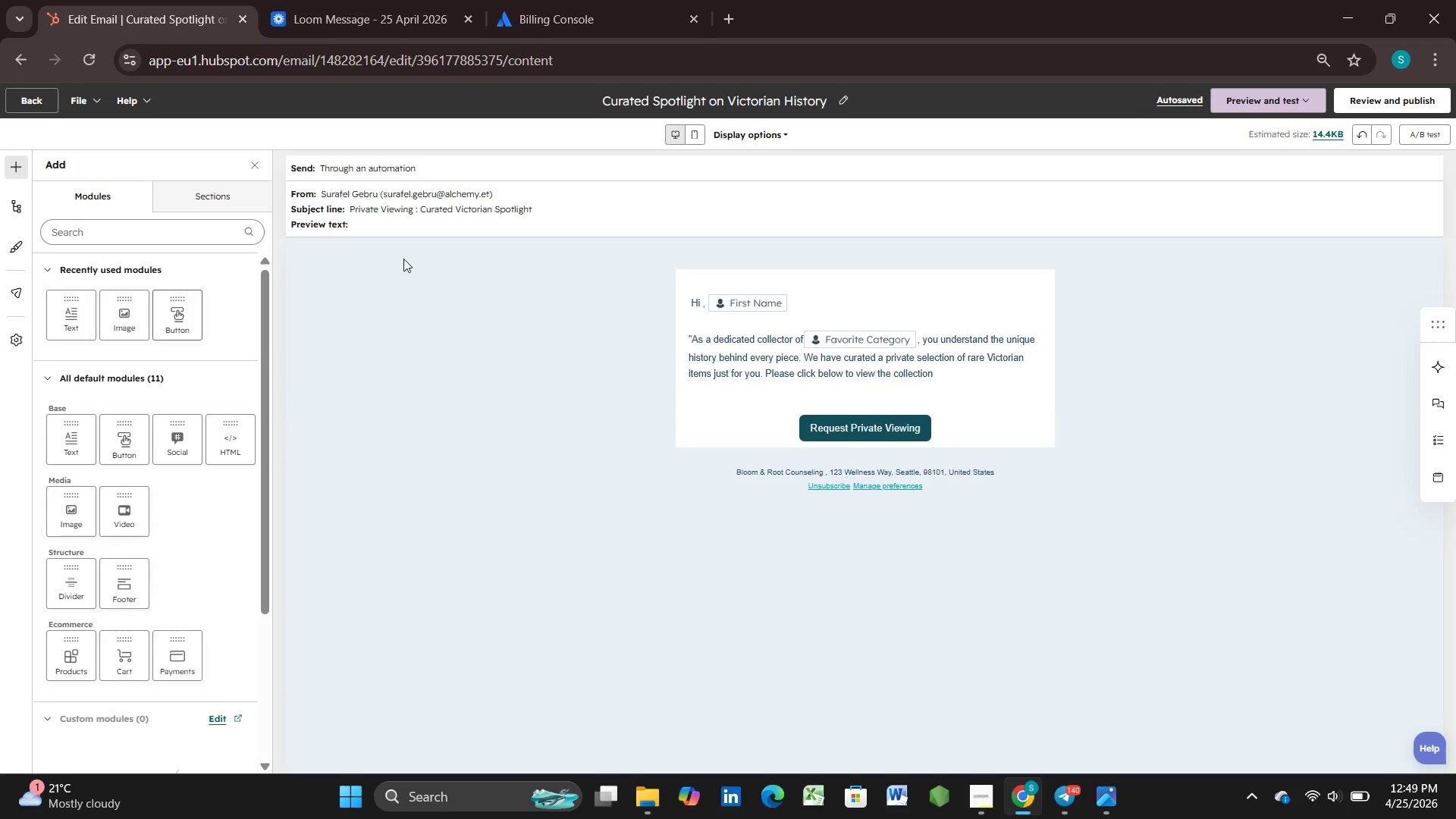 
left_click([378, 212])
 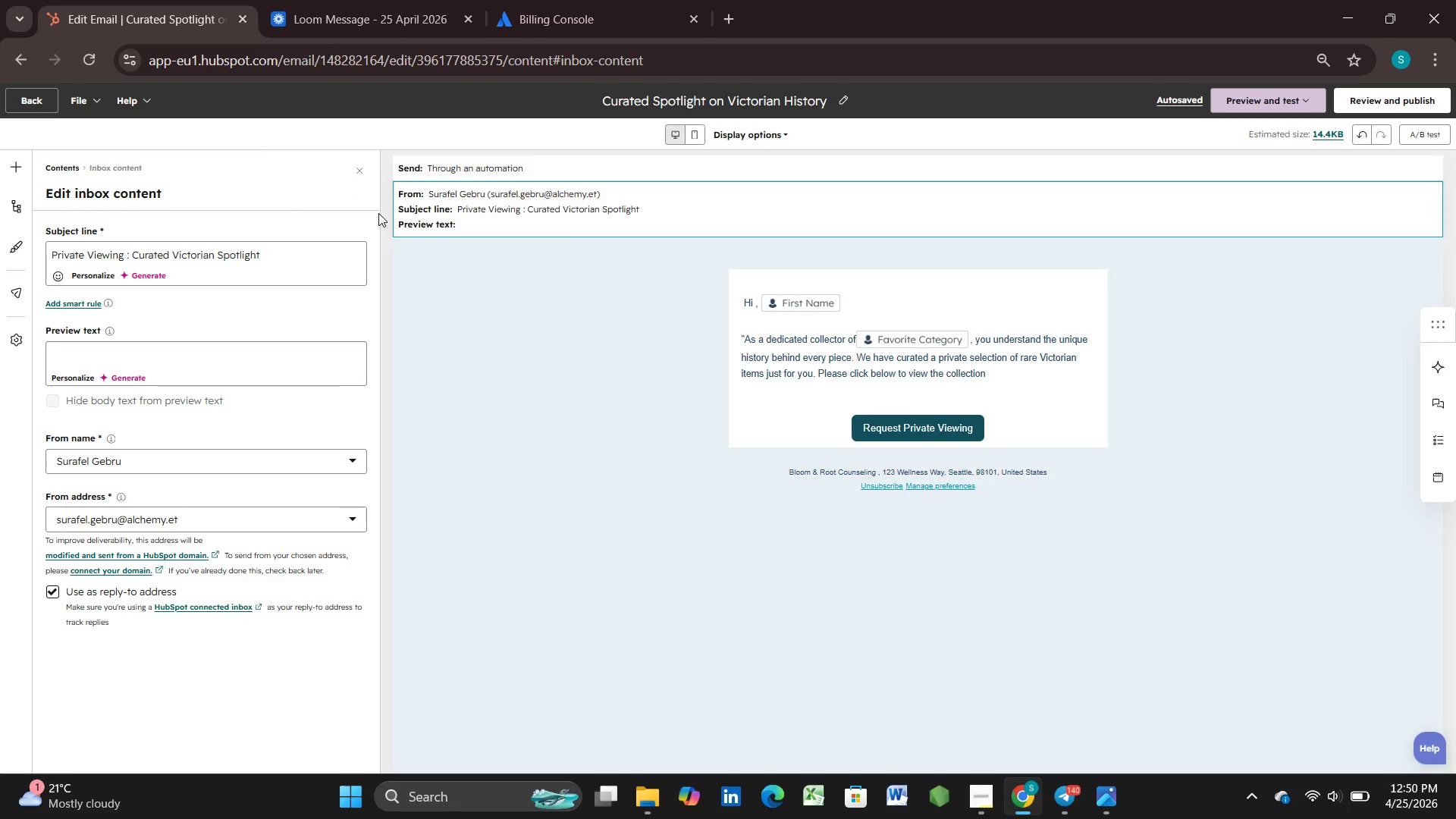 
wait(15.95)
 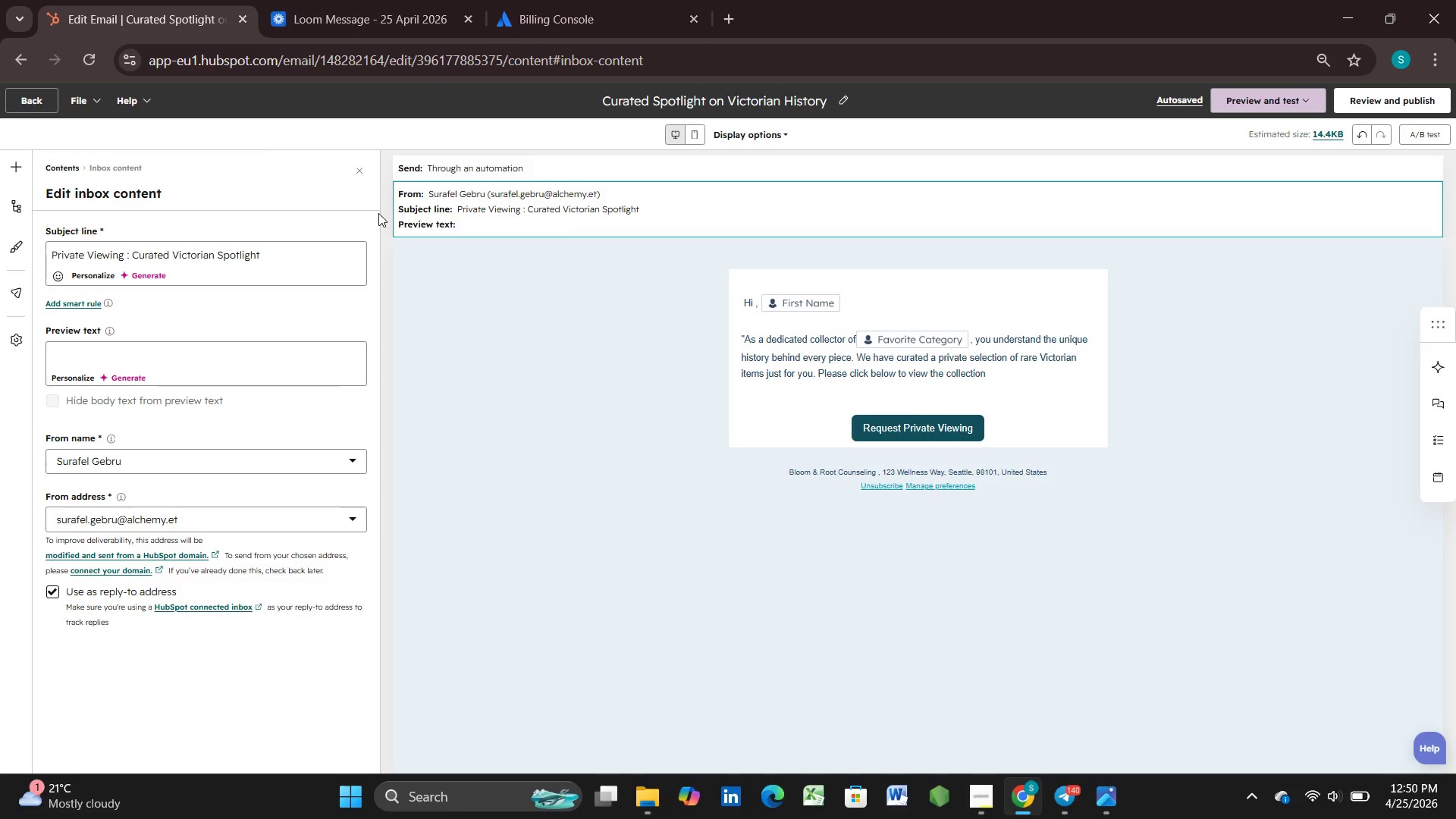 
left_click([108, 362])
 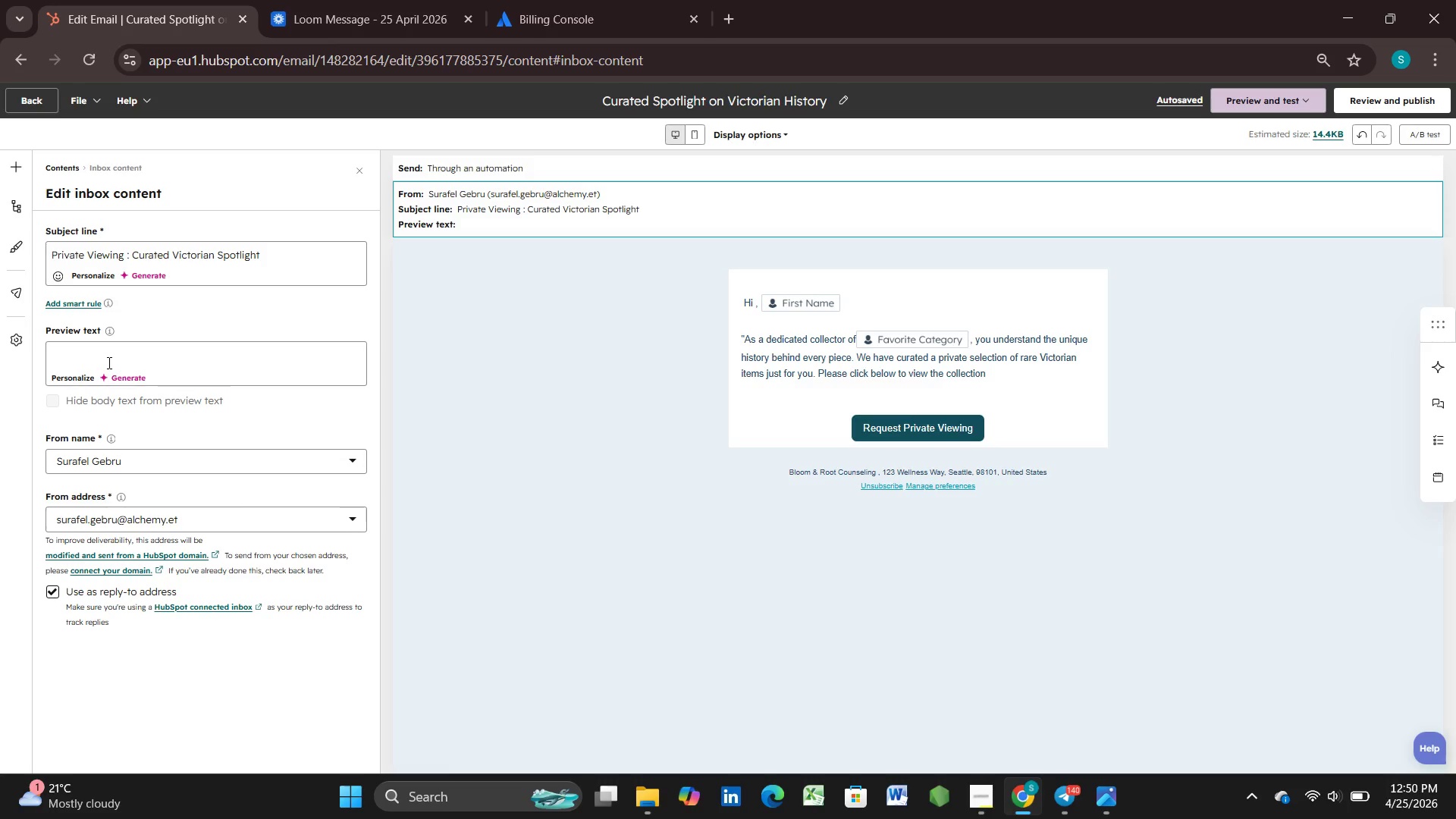 
type(An Exclusive )
 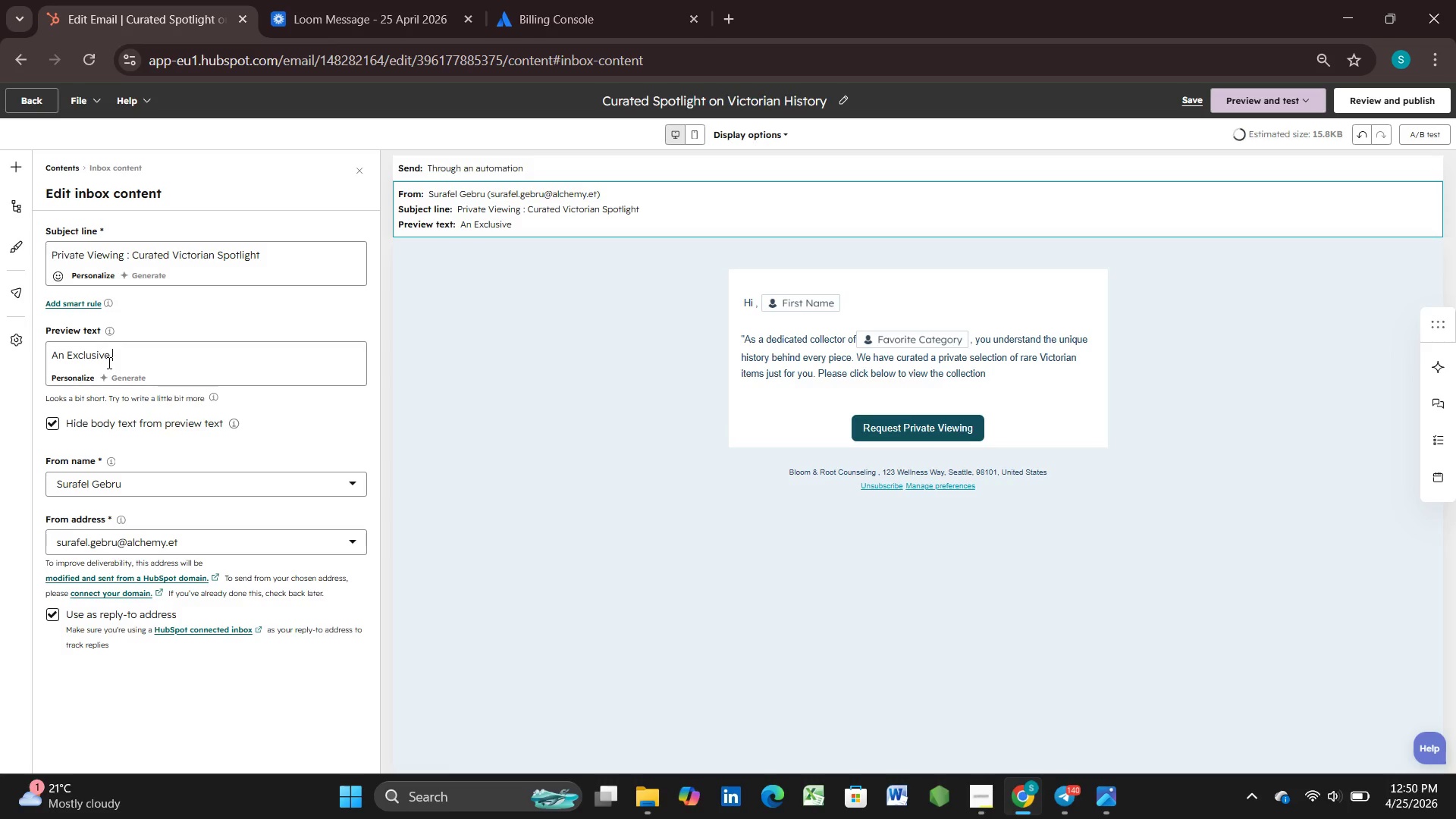 
type(first look at our rare Victorian collection )
 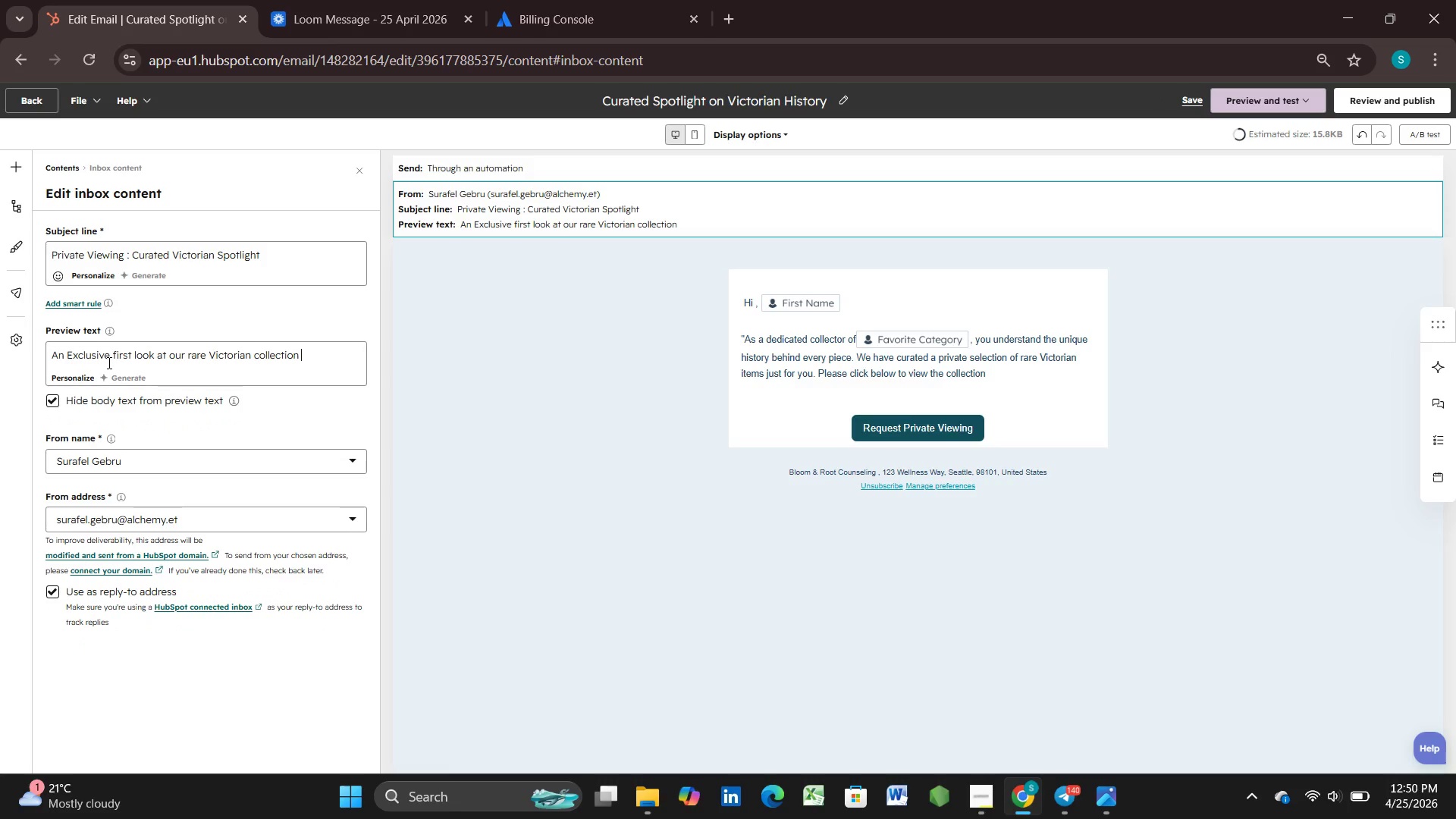 
key(Backspace)
 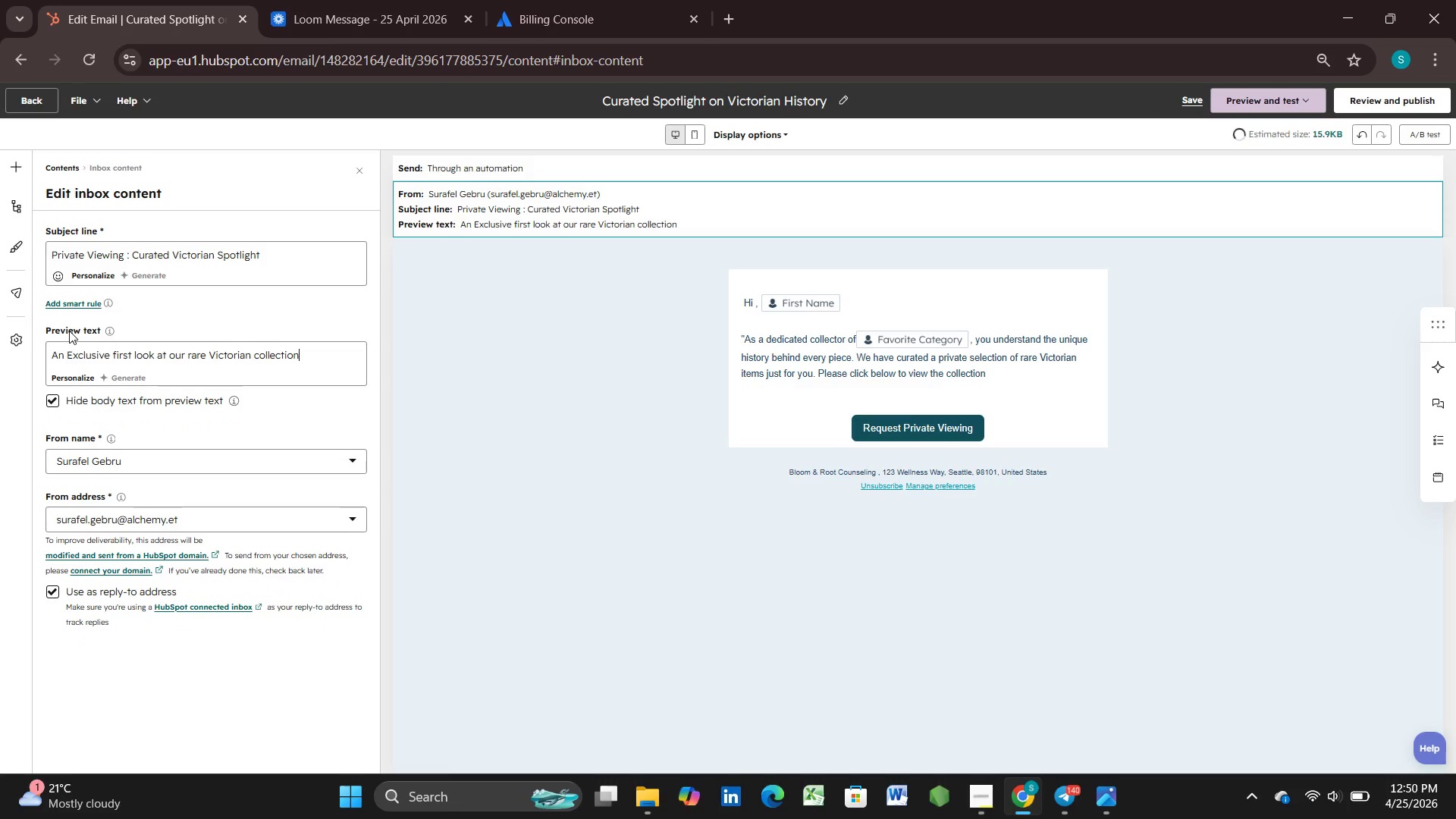 
key(Period)
 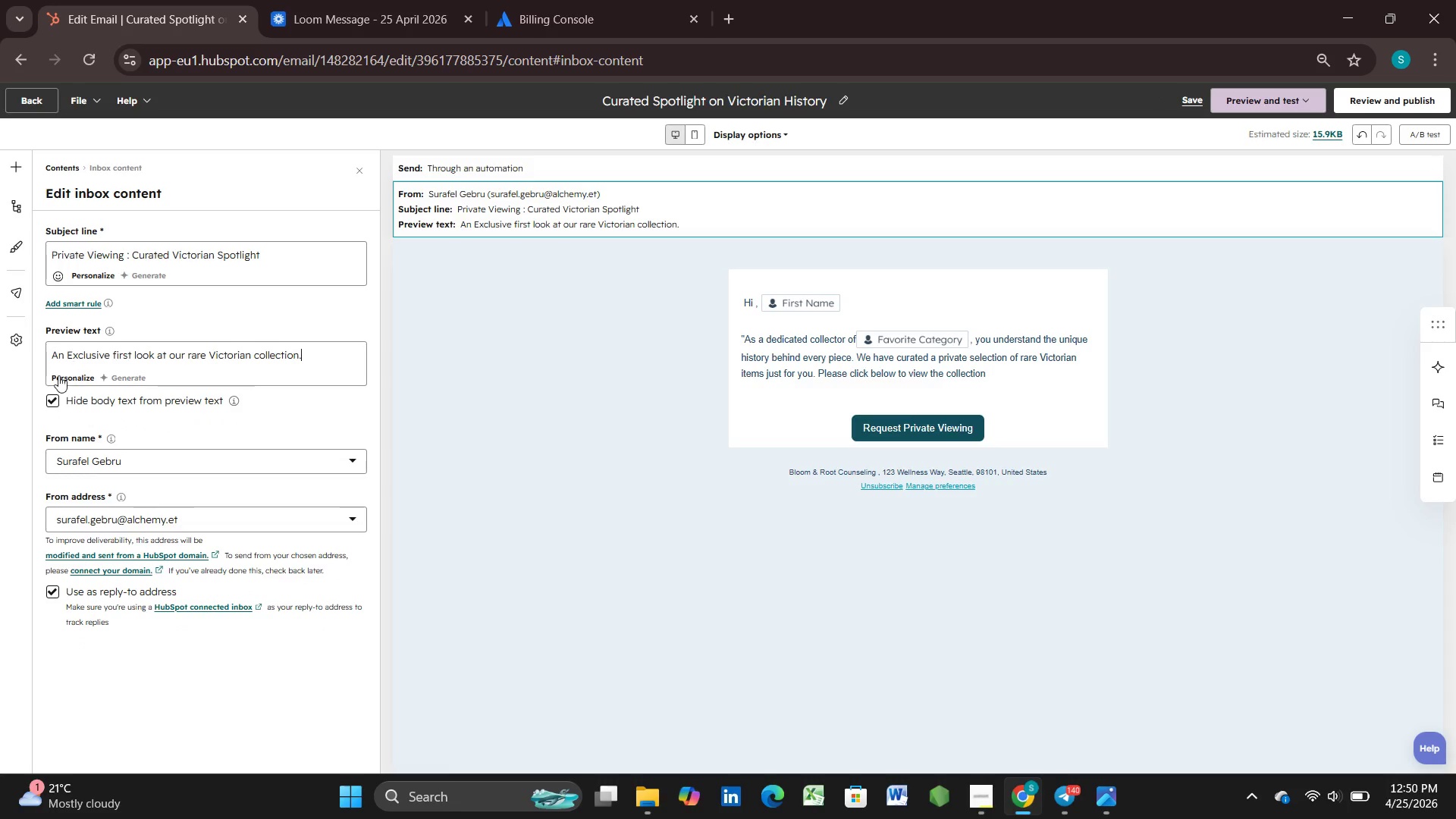 
left_click([71, 353])
 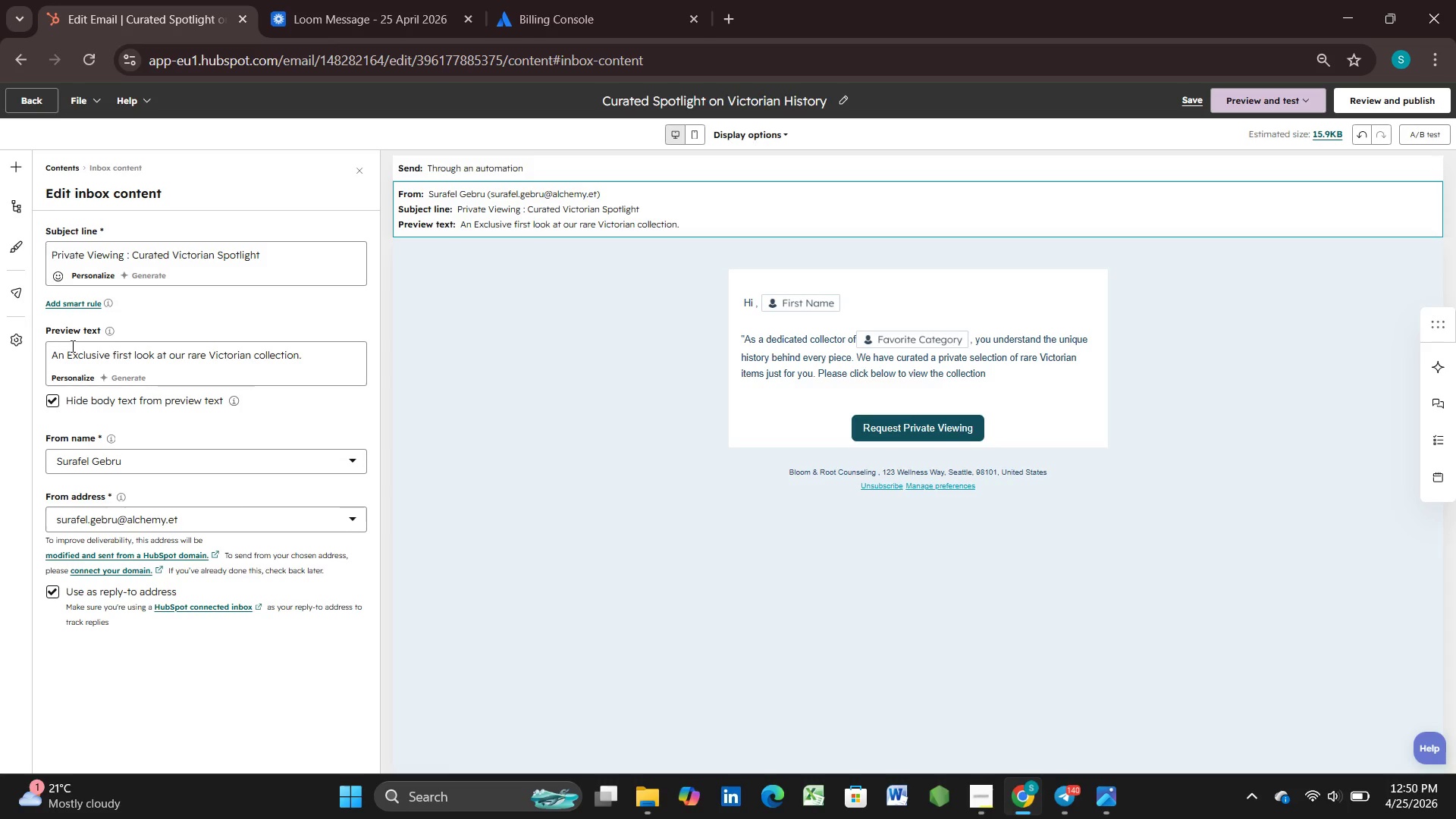 
key(Backspace)
 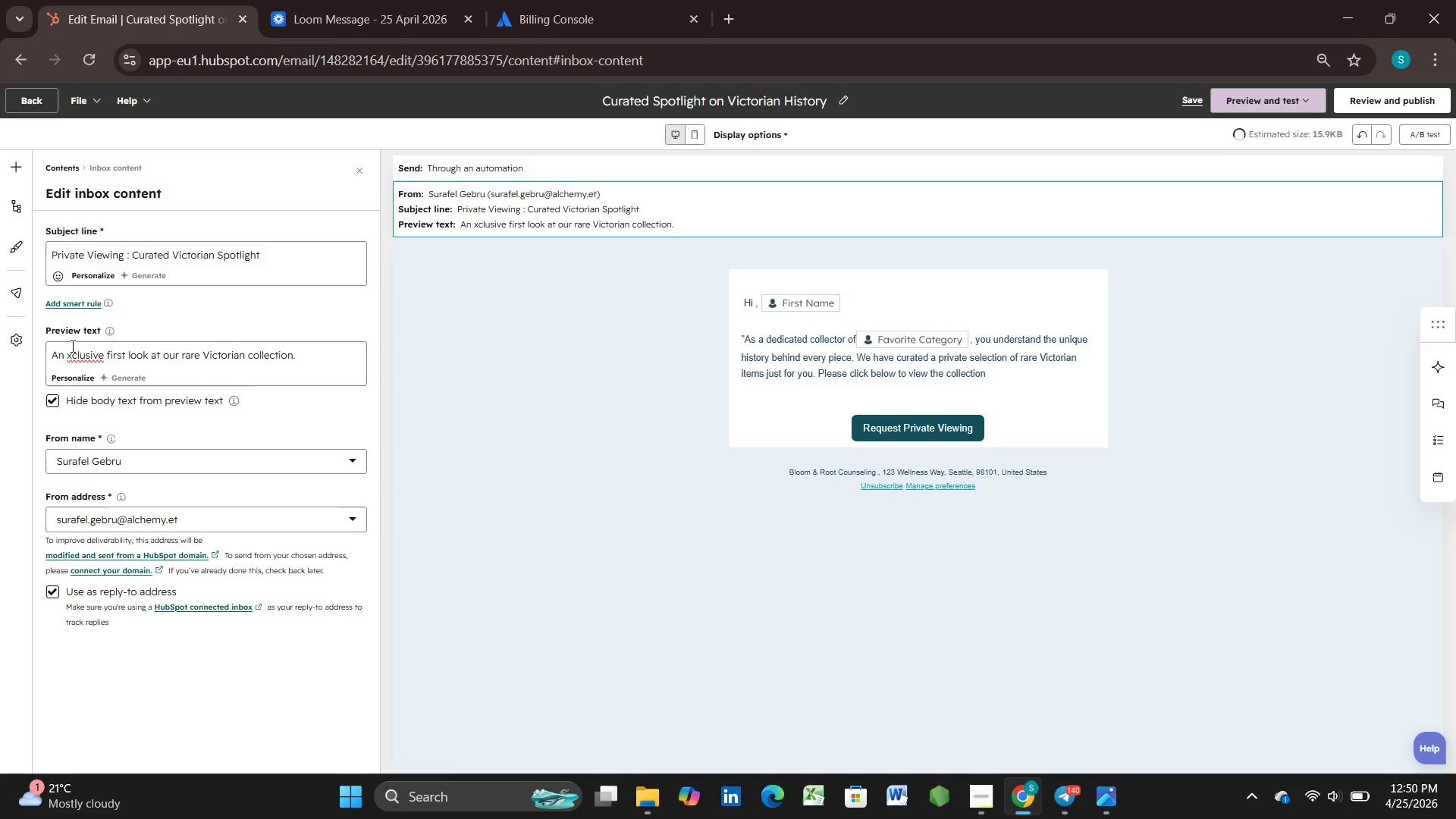 
key(E)
 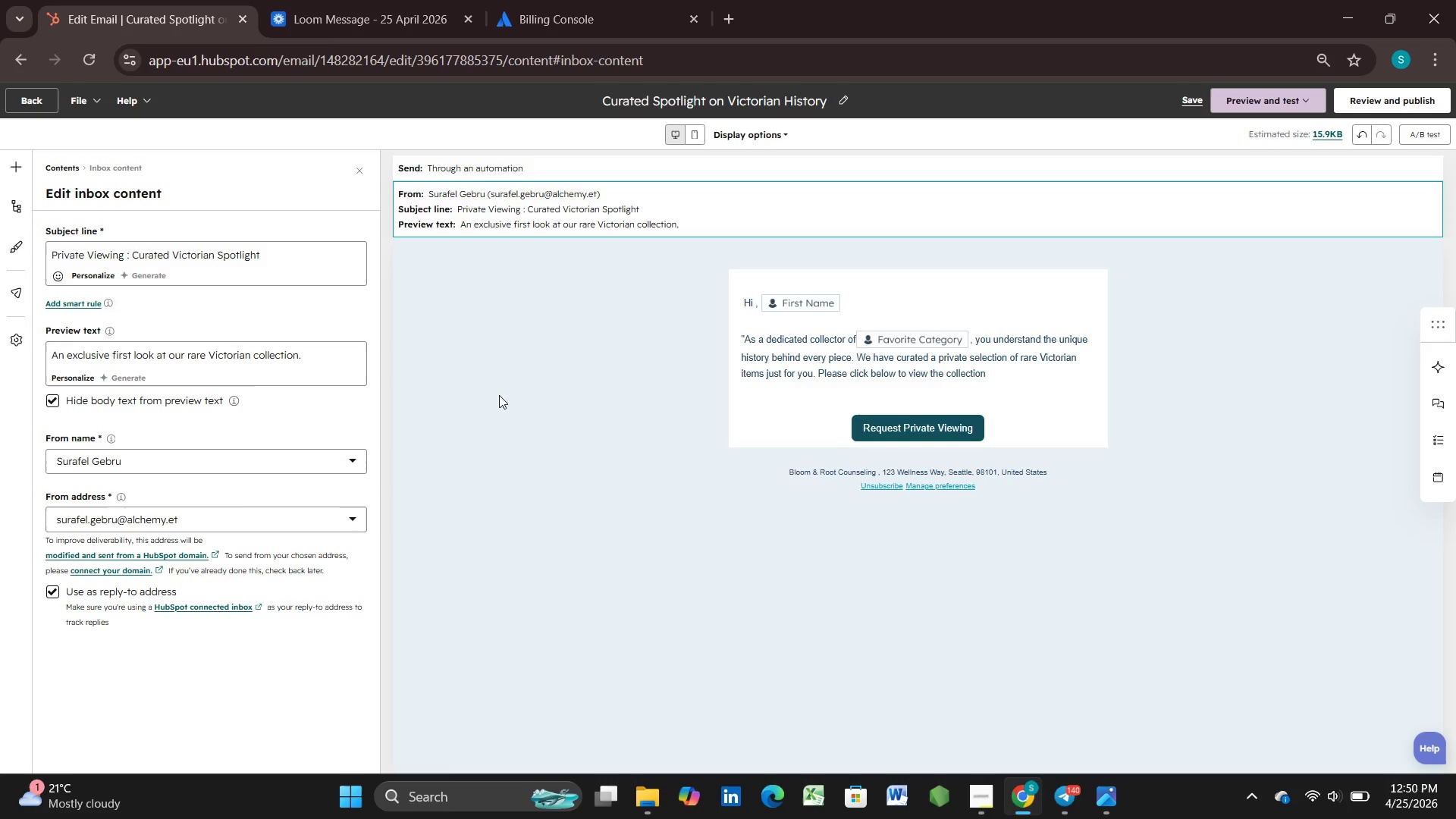 
left_click([509, 458])
 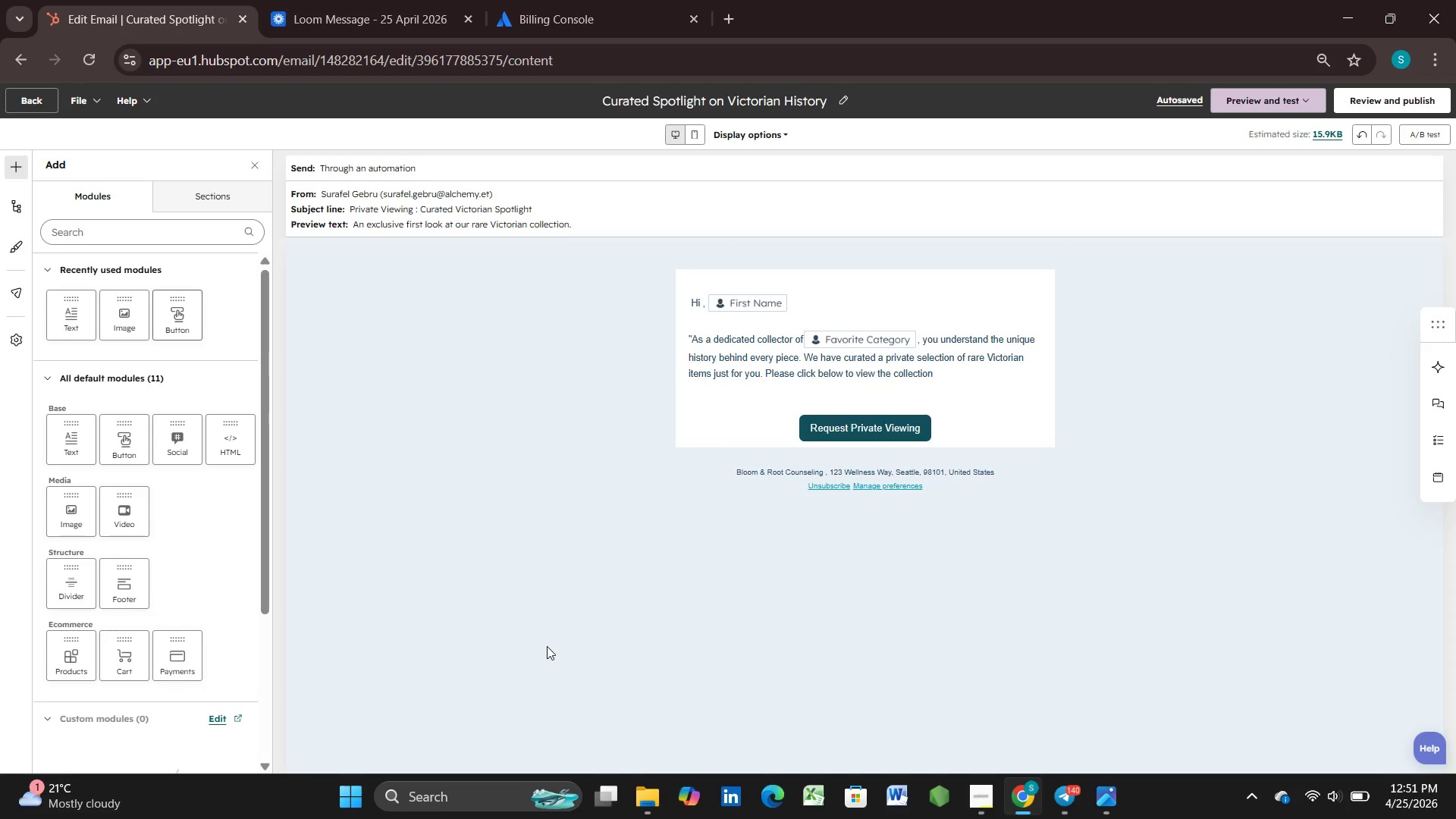 
wait(64.34)
 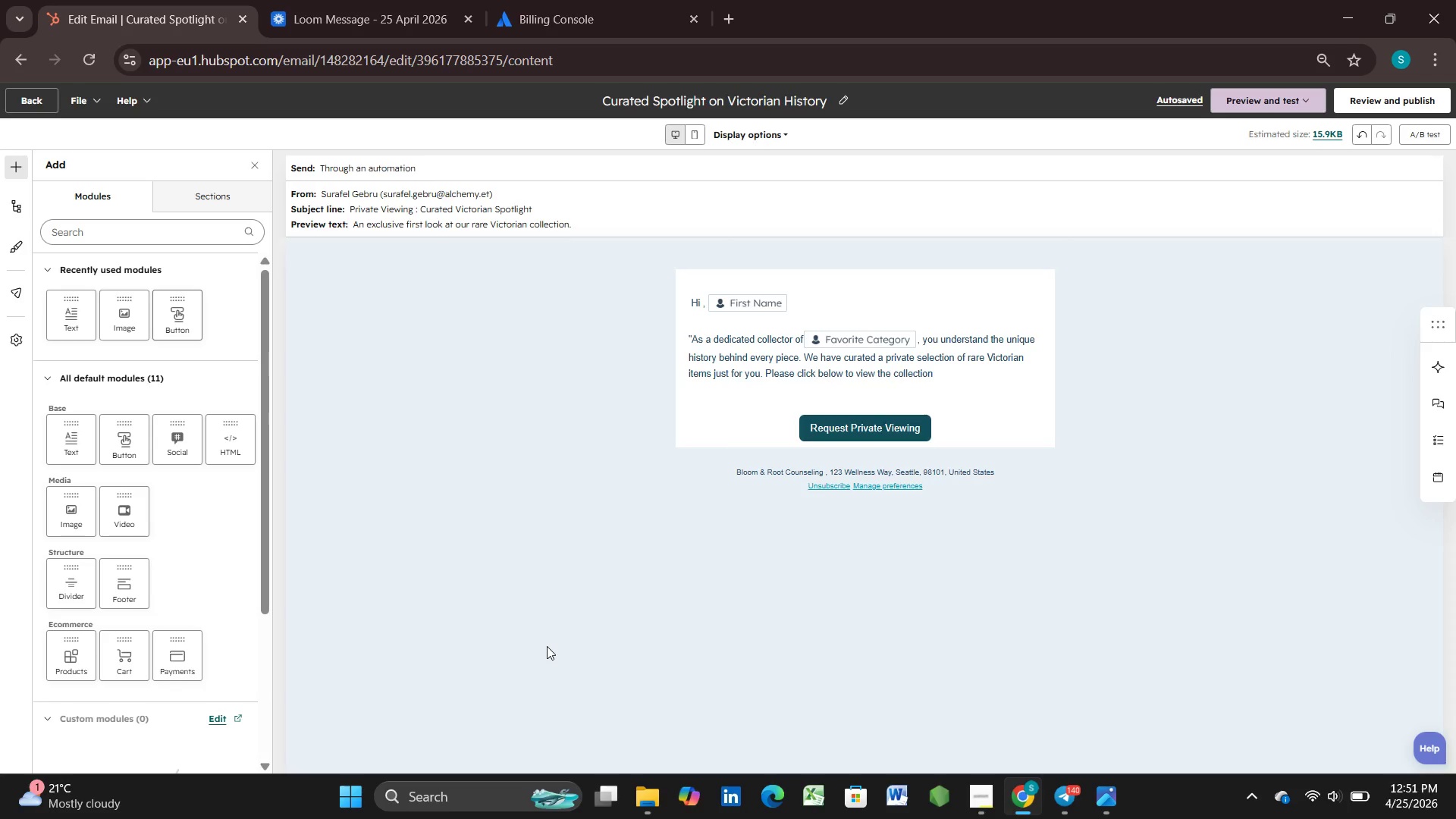 
left_click([526, 497])
 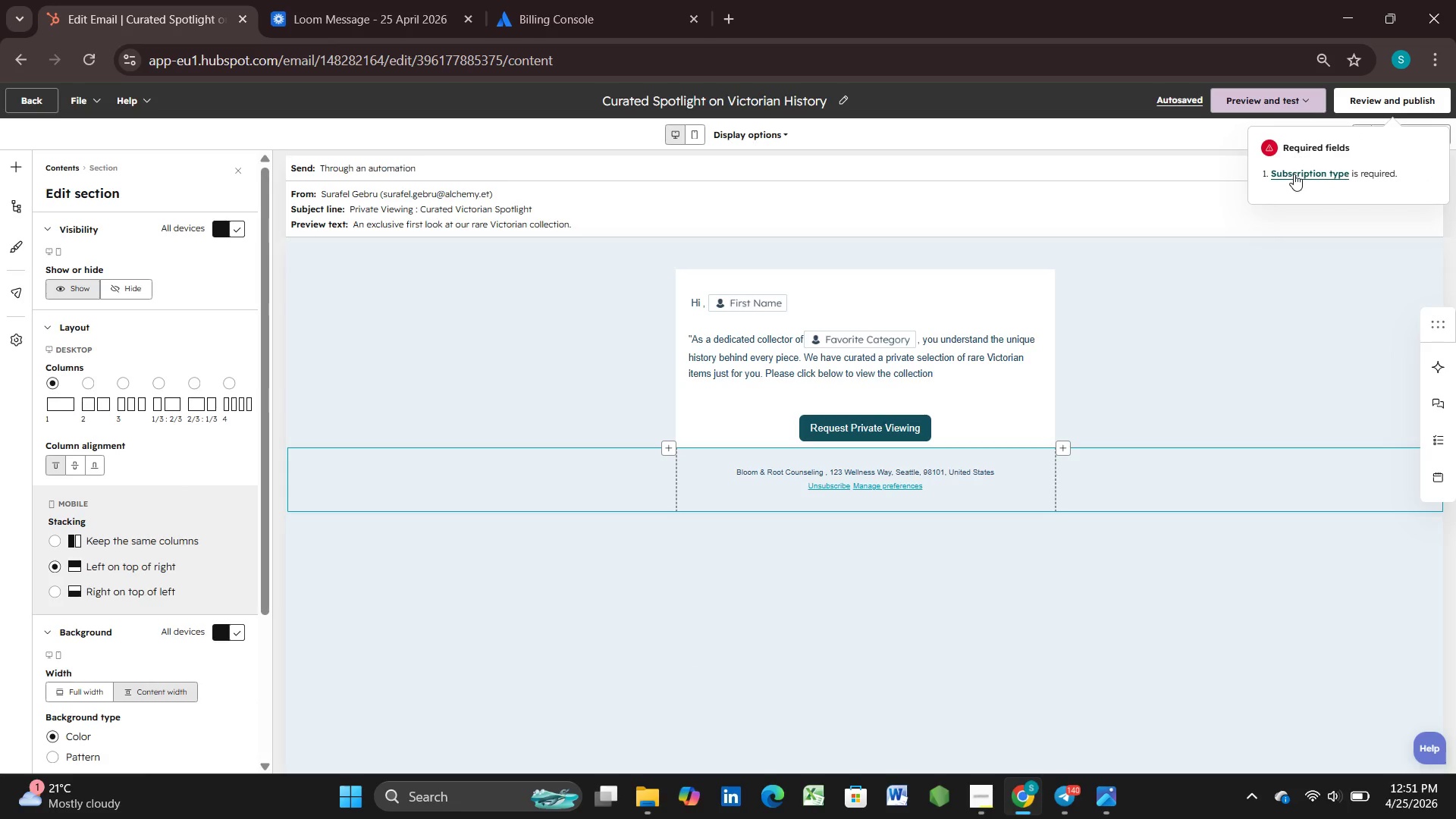 
left_click([1291, 165])
 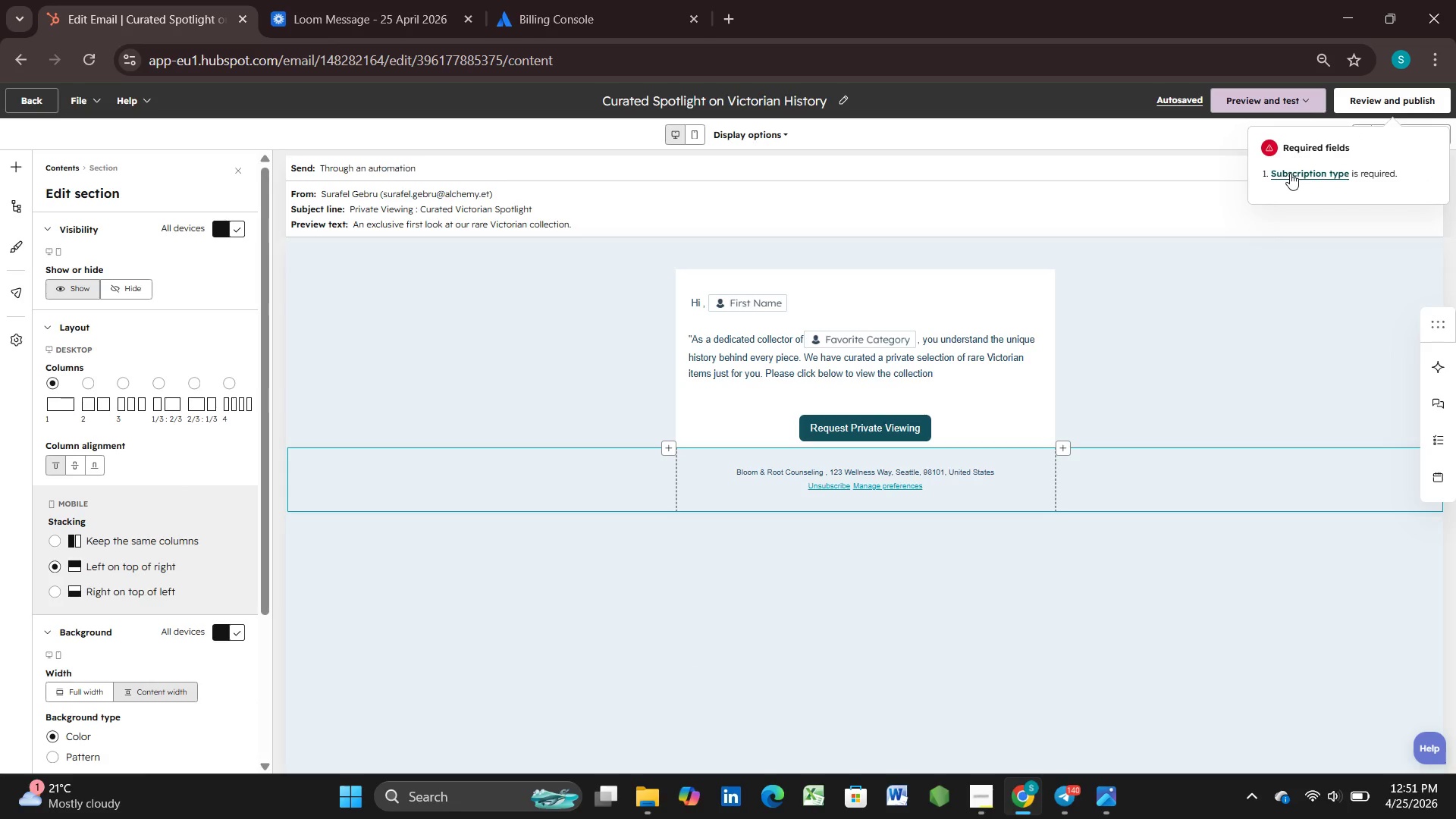 
left_click([1290, 173])
 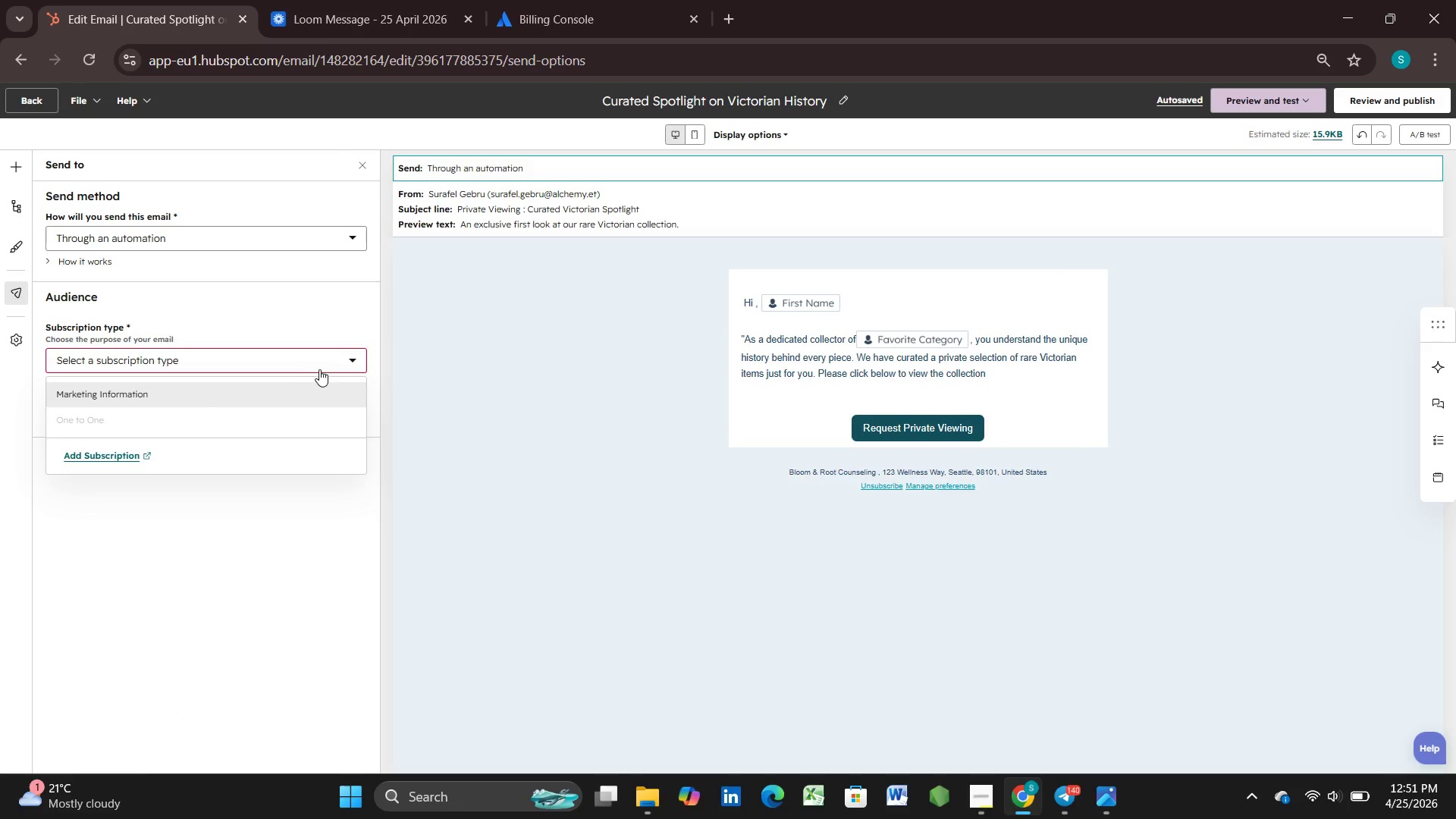 
left_click([360, 356])
 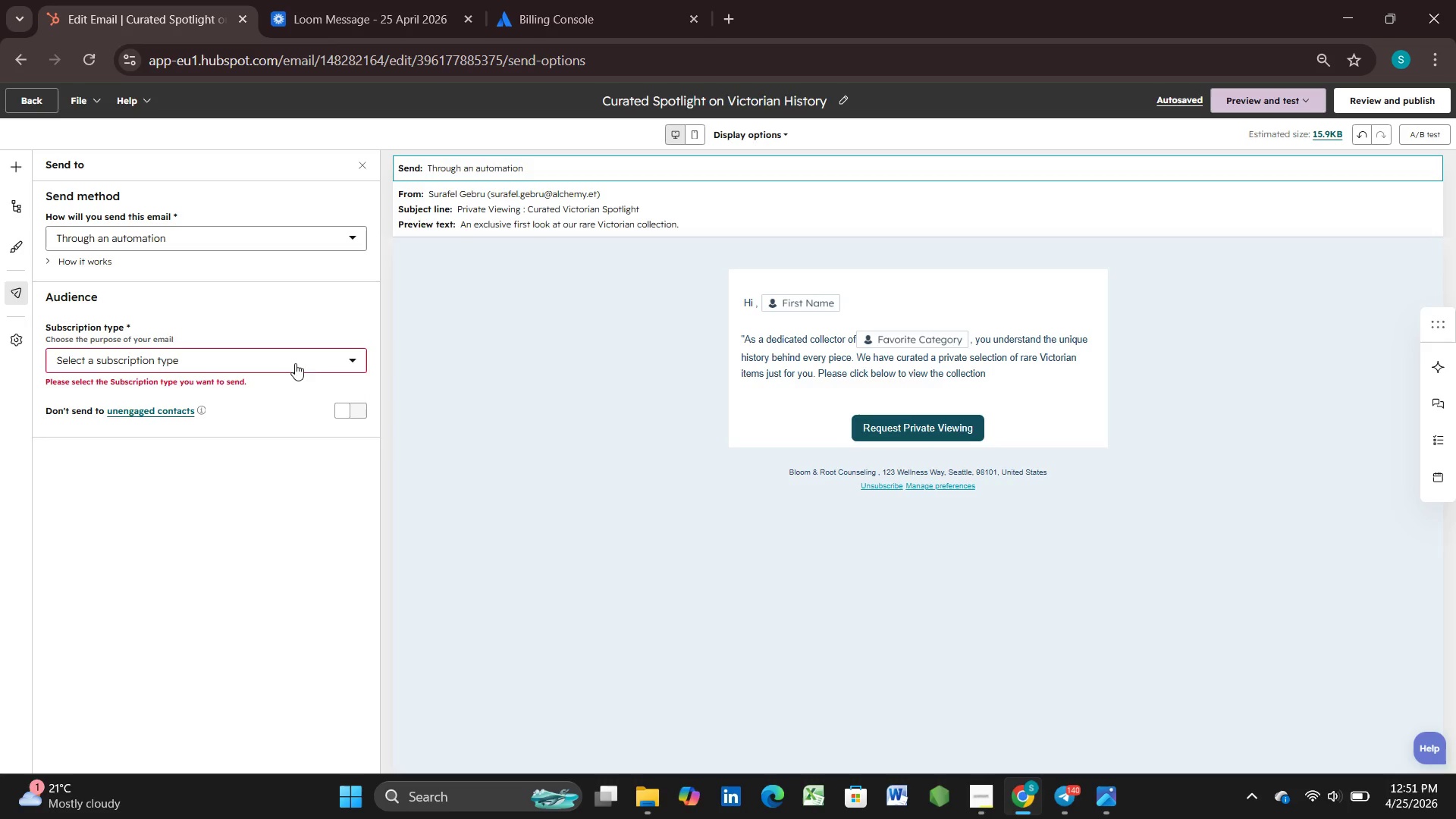 
left_click([344, 355])
 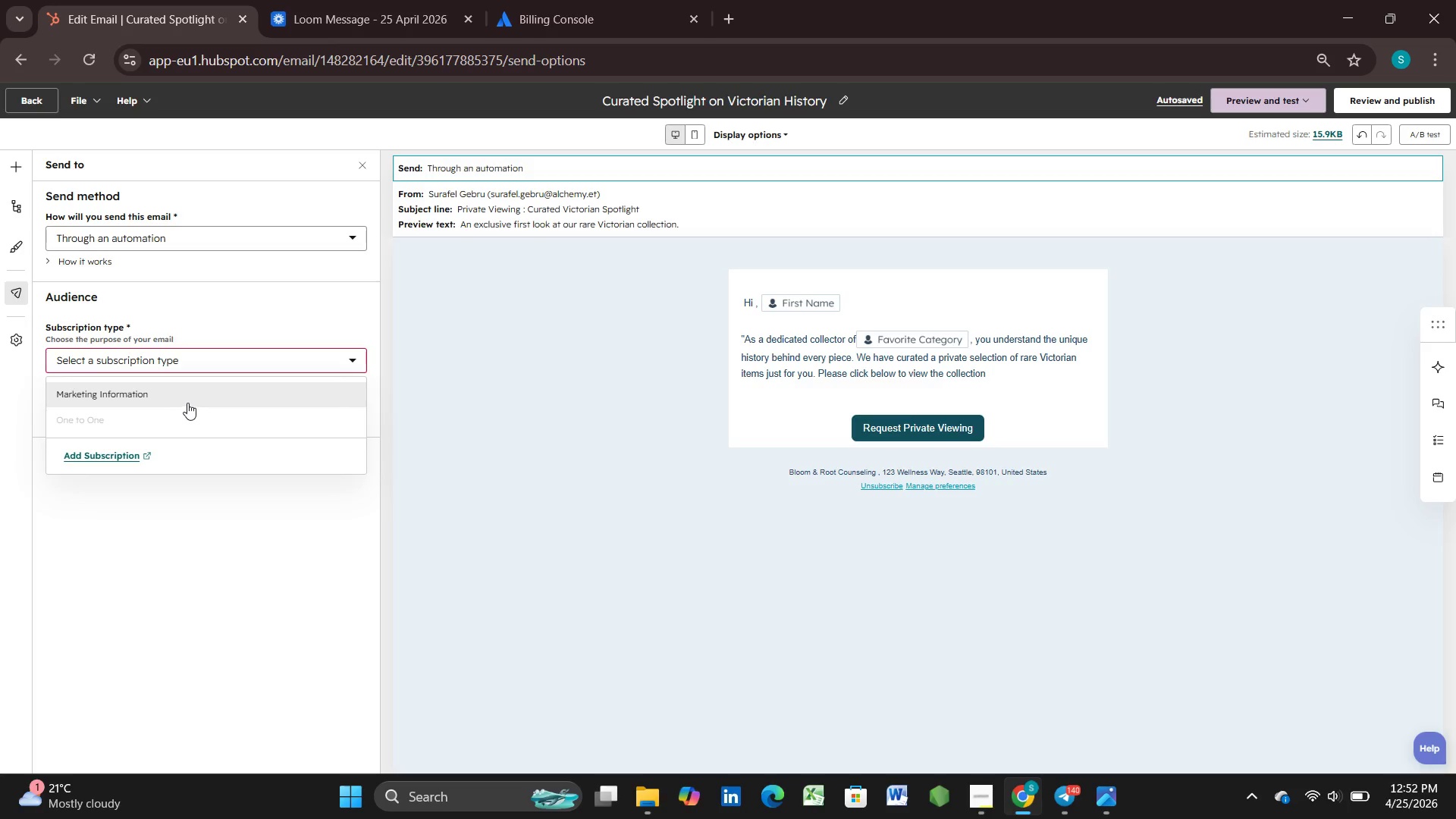 
left_click([187, 401])
 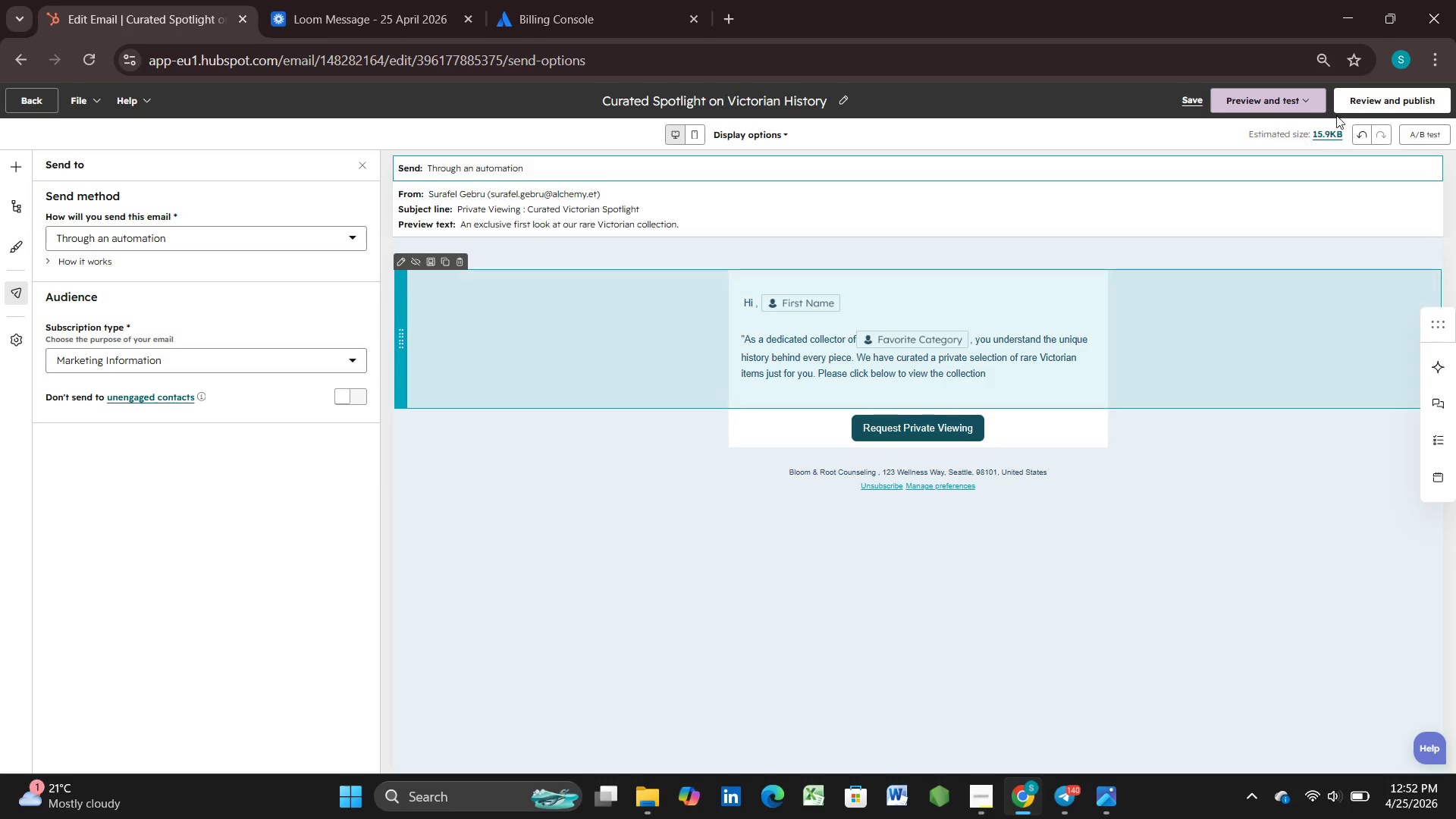 
left_click([1357, 101])
 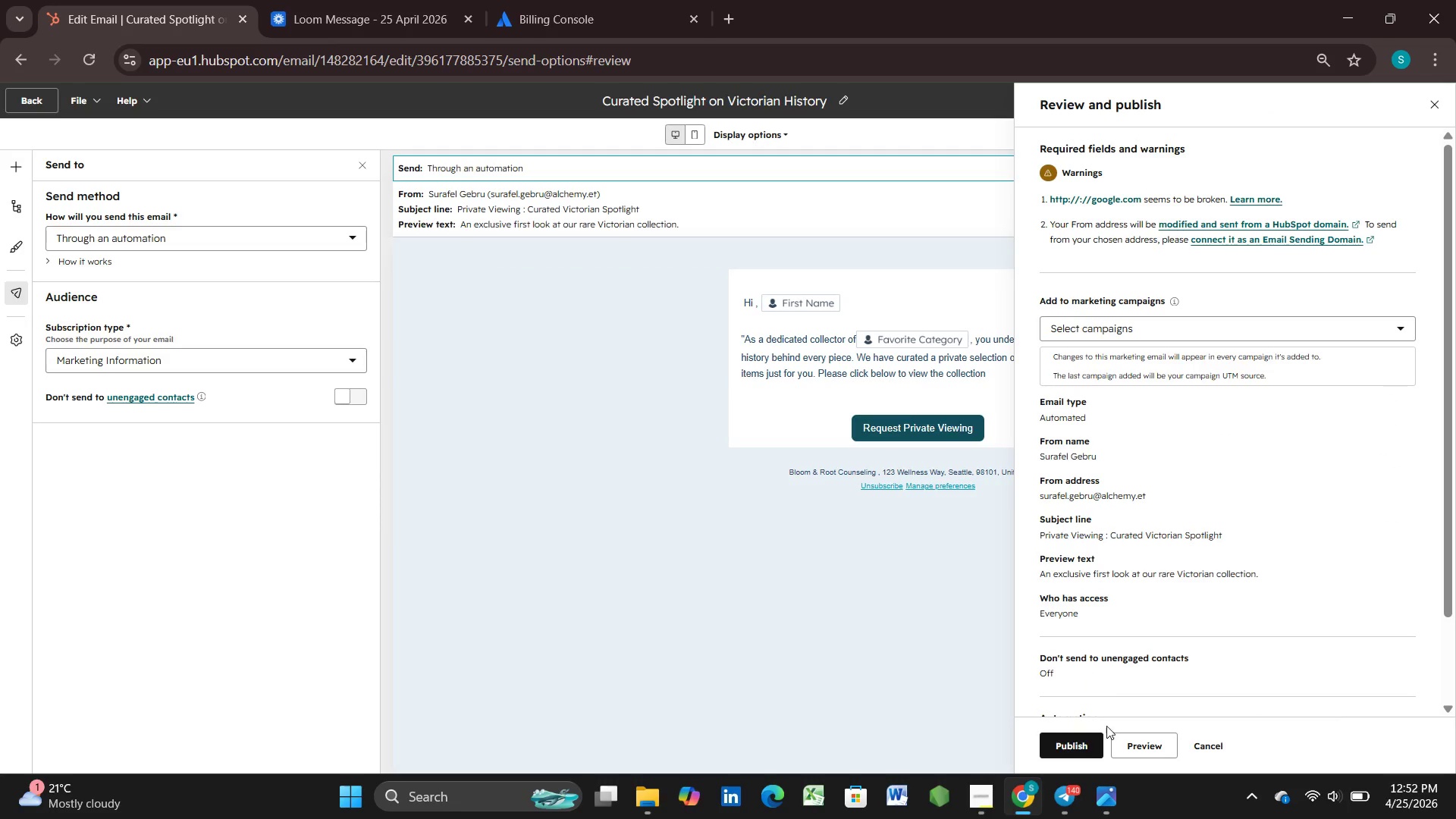 
left_click([1132, 736])
 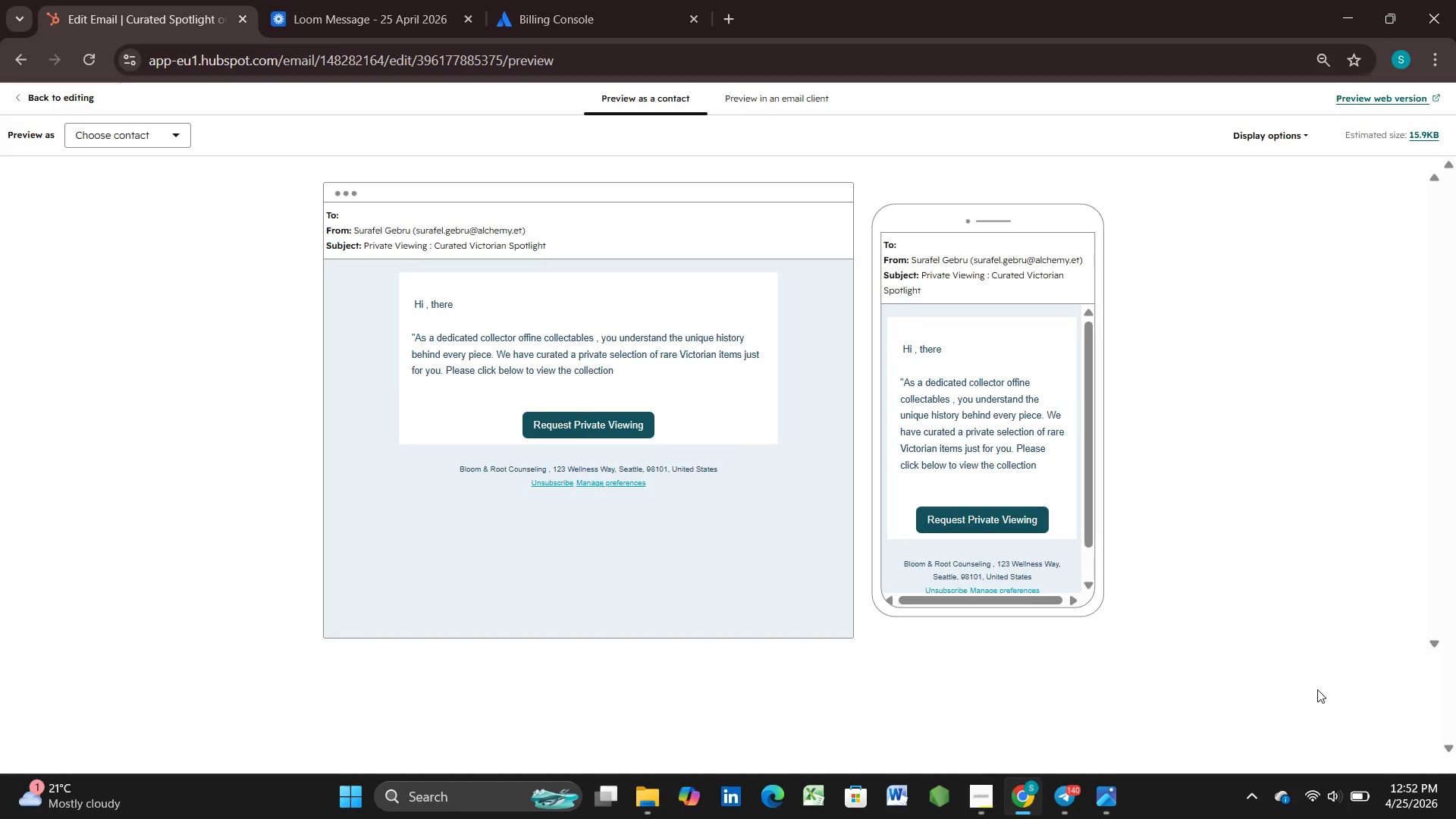 
wait(6.12)
 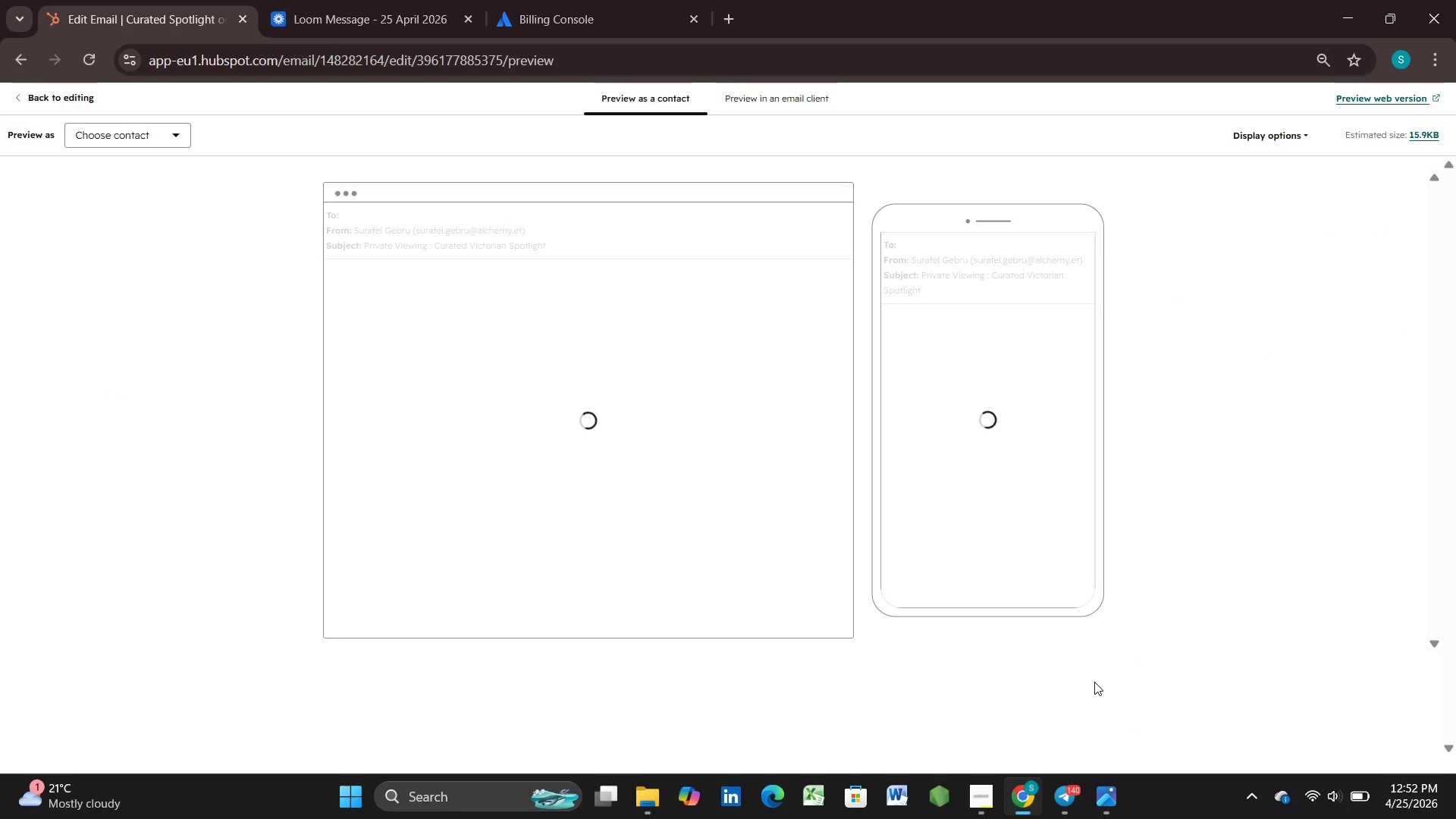 
key(Meta+PrintScreen)
 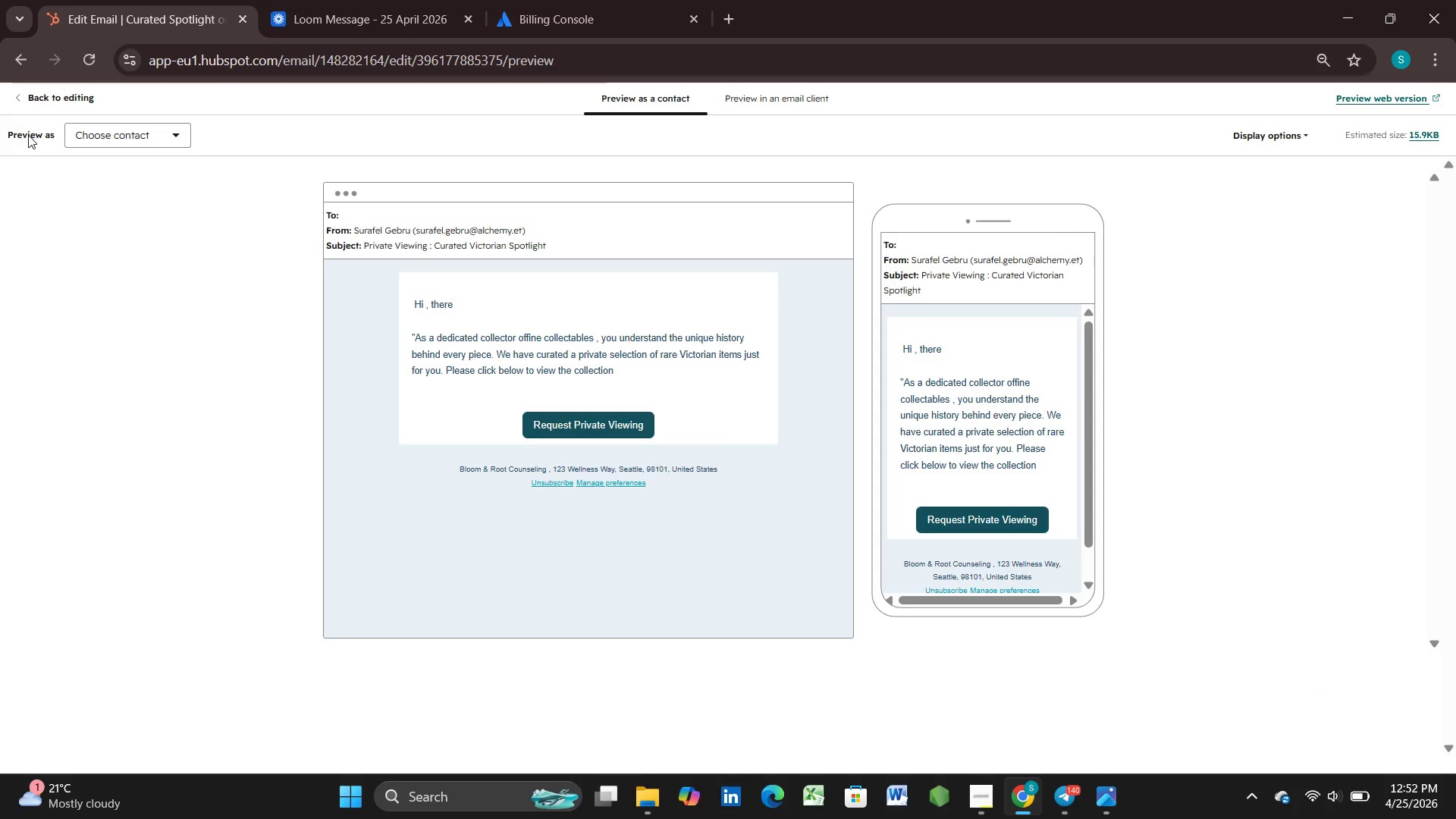 
left_click([27, 102])
 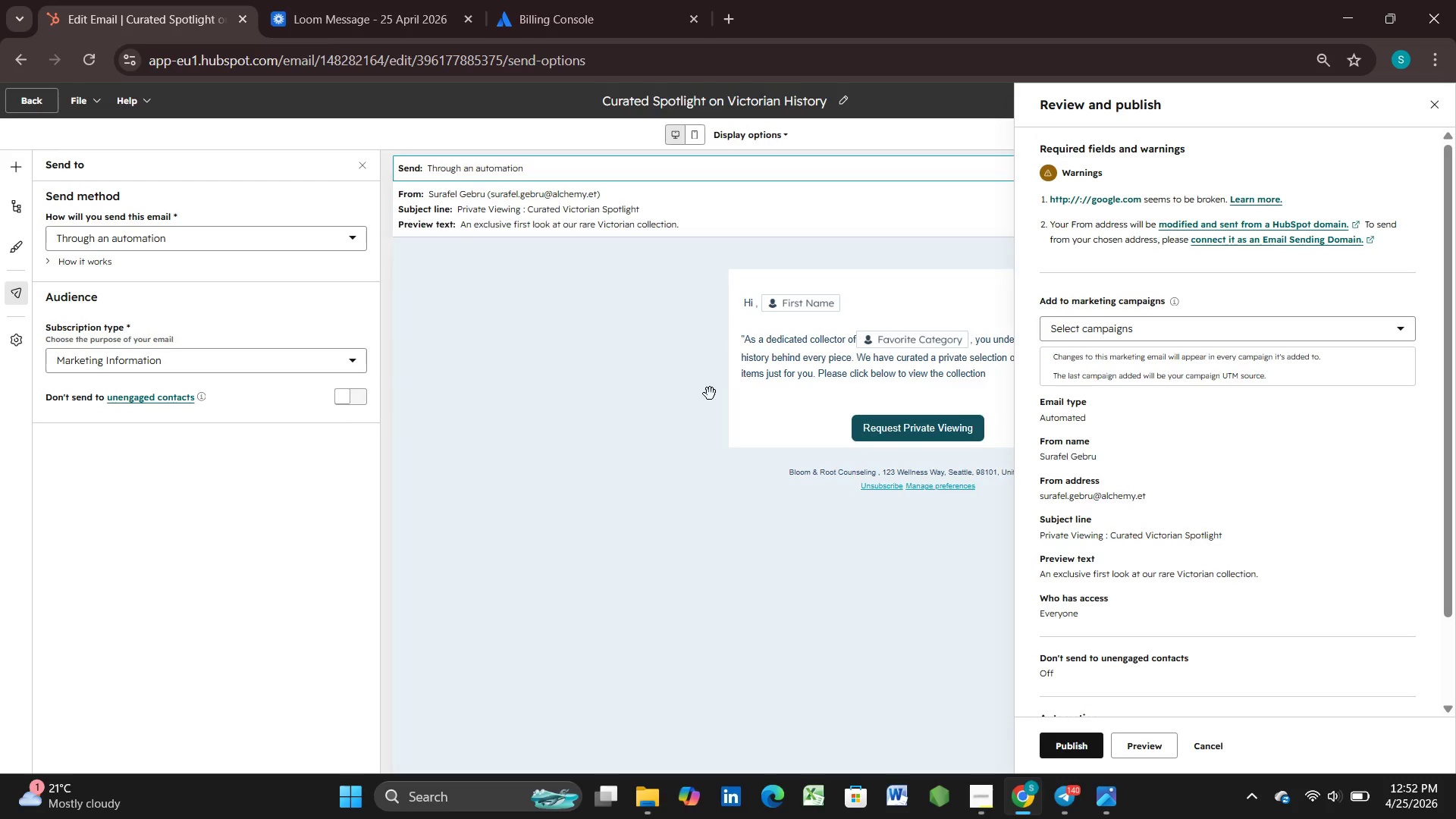 
scroll: coordinate [1156, 624], scroll_direction: down, amount: 3.0
 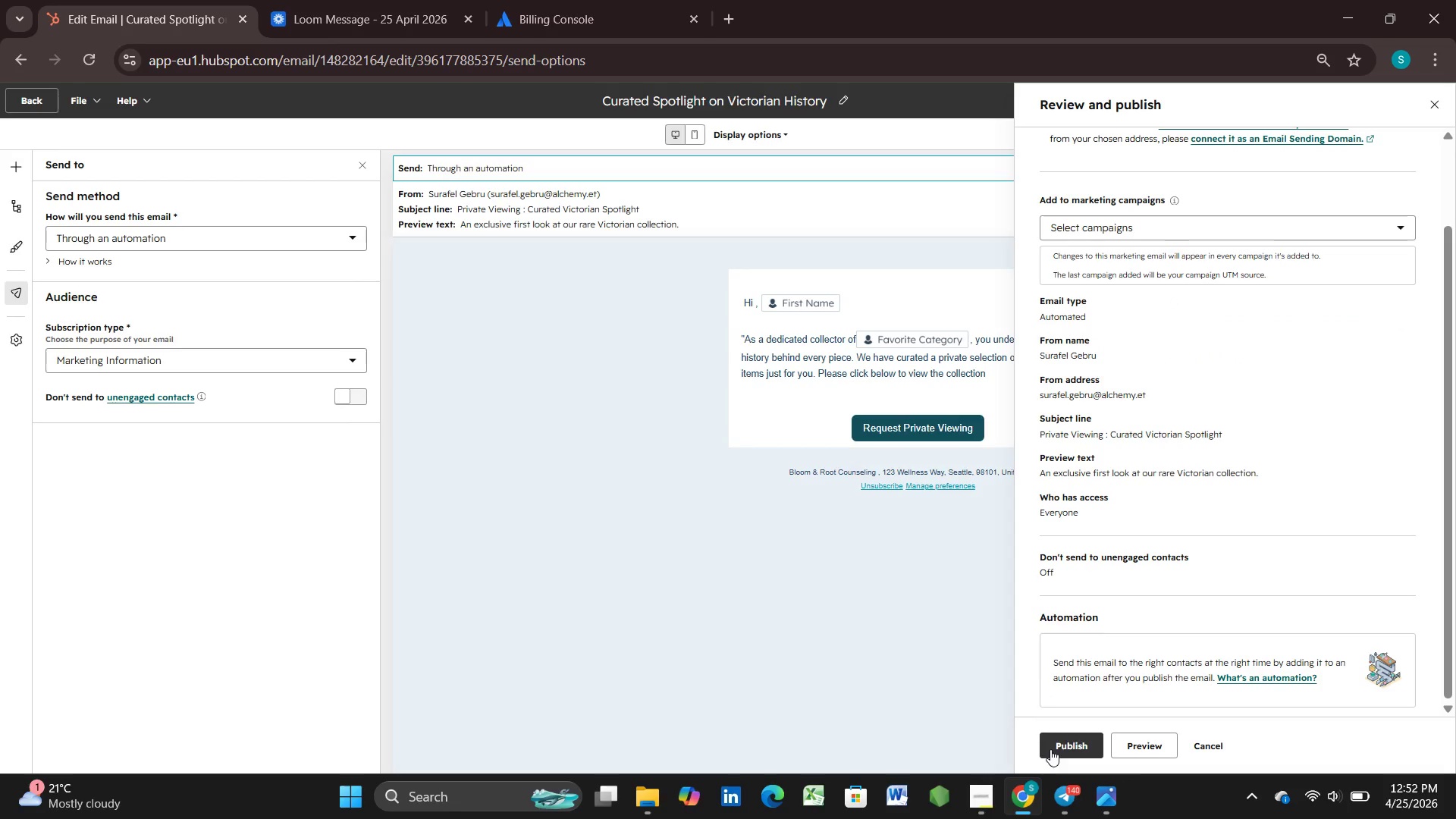 
left_click([1059, 743])
 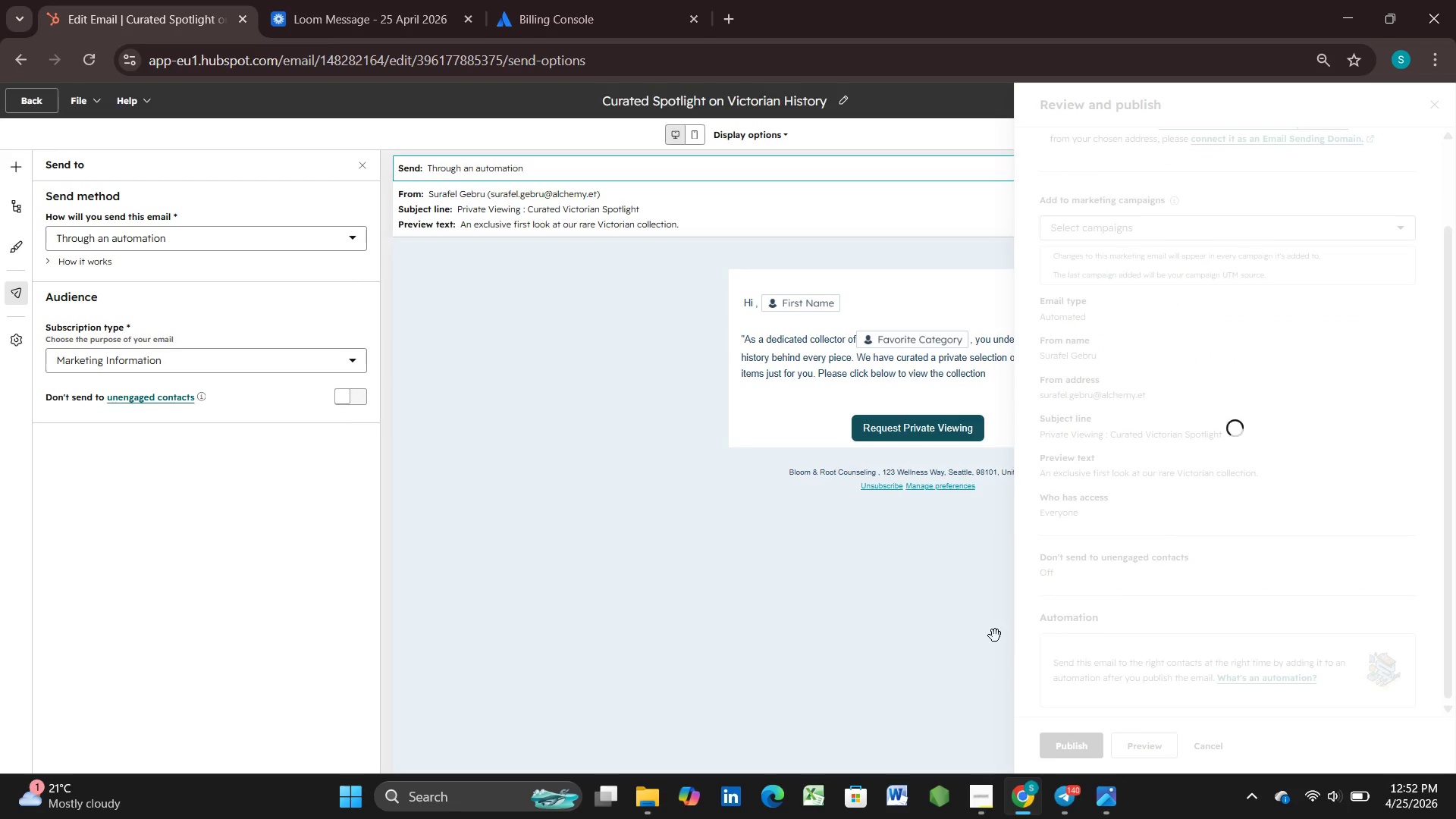 
mouse_move([614, 424])
 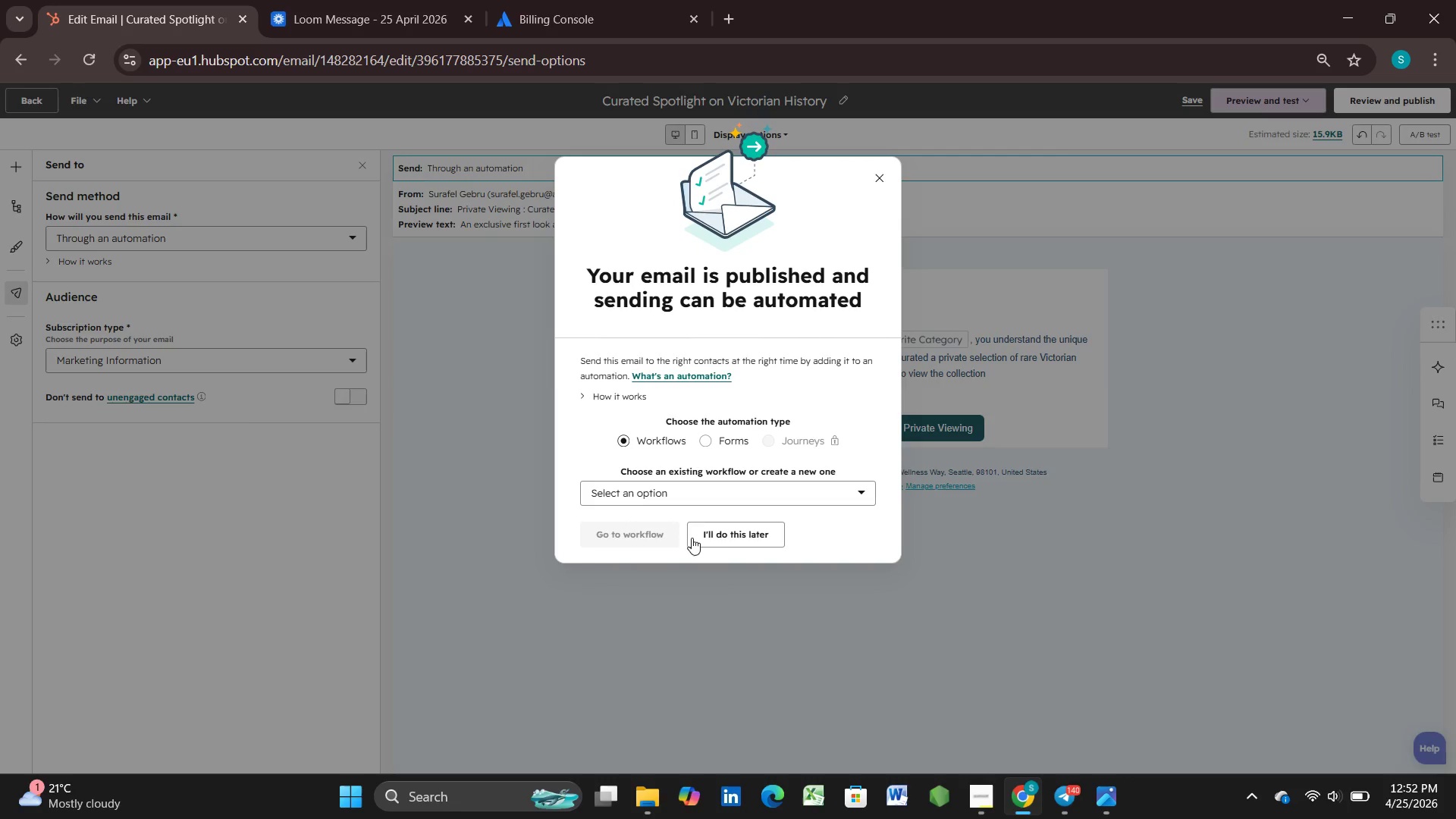 
left_click([734, 524])
 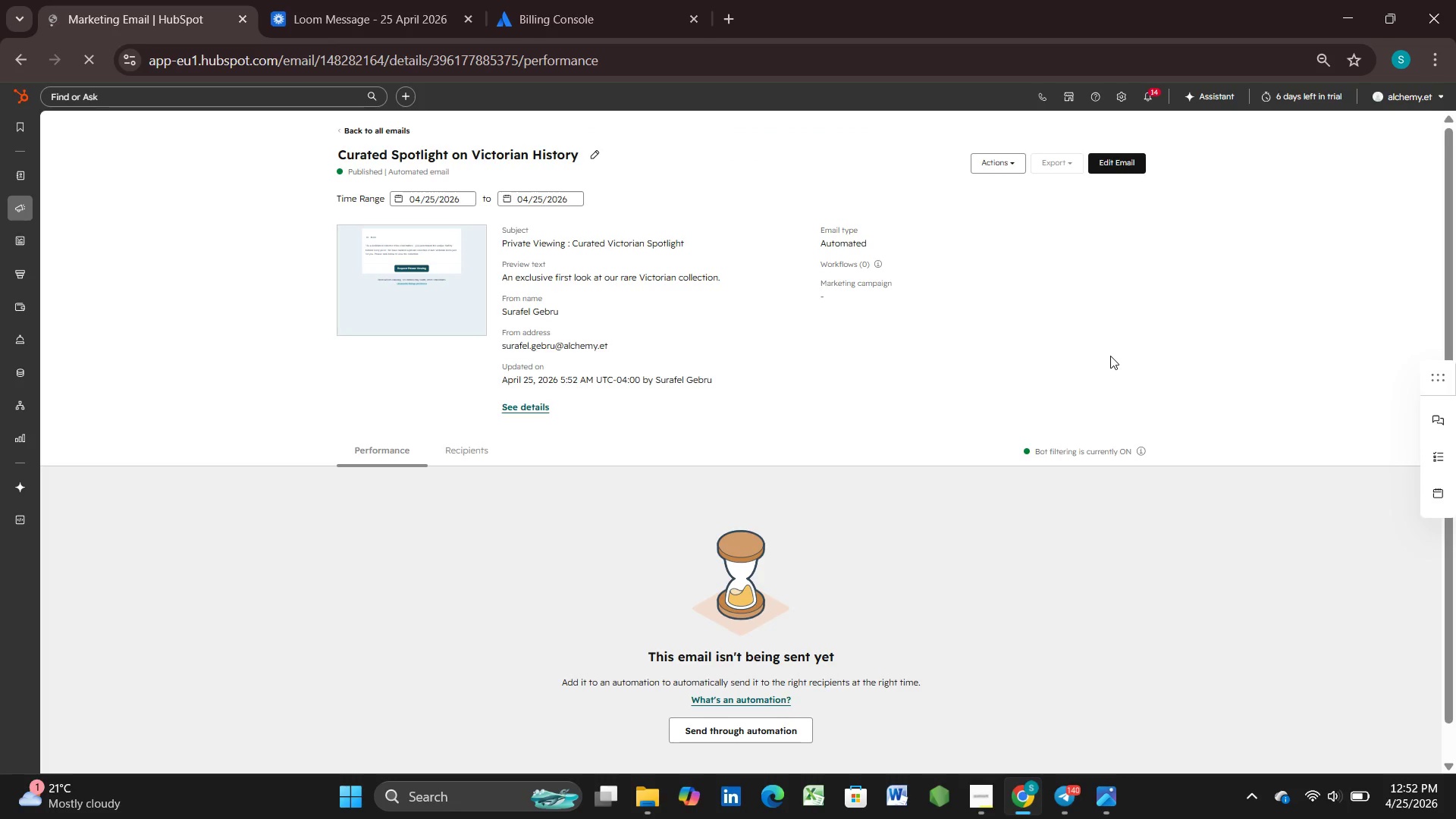 
wait(13.58)
 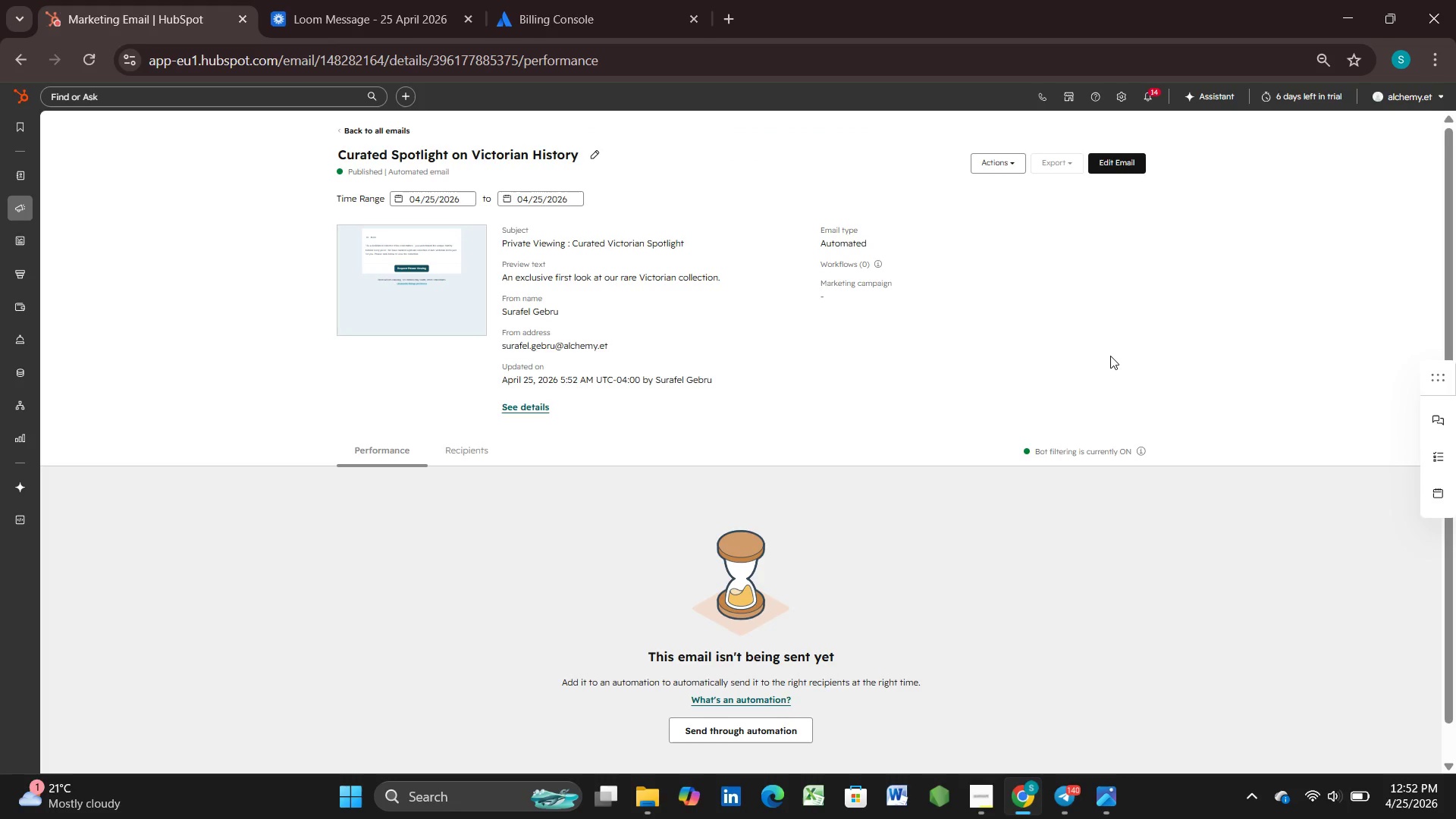 
key(Meta+PrintScreen)
 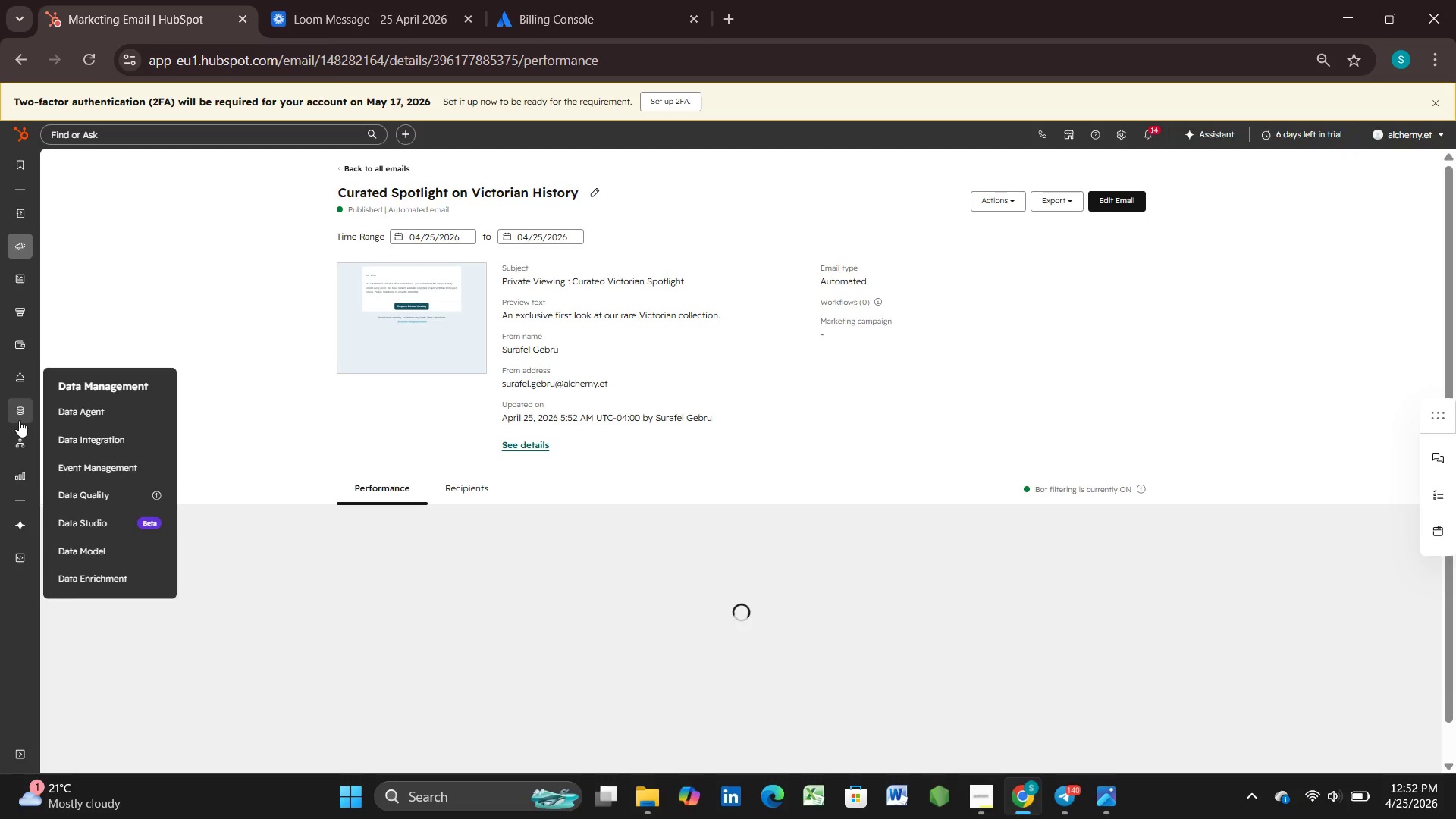 
wait(12.27)
 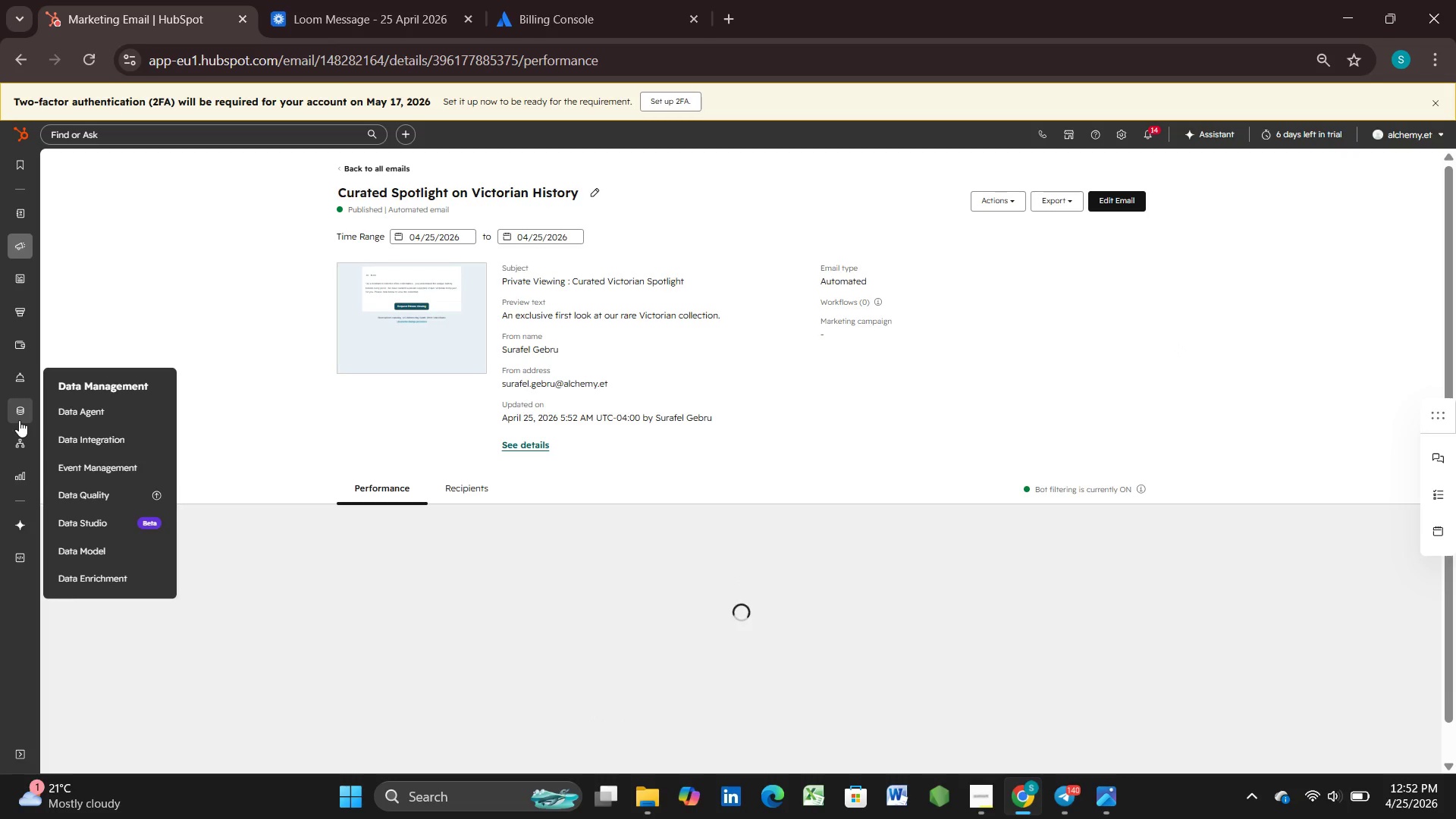 
left_click([76, 461])
 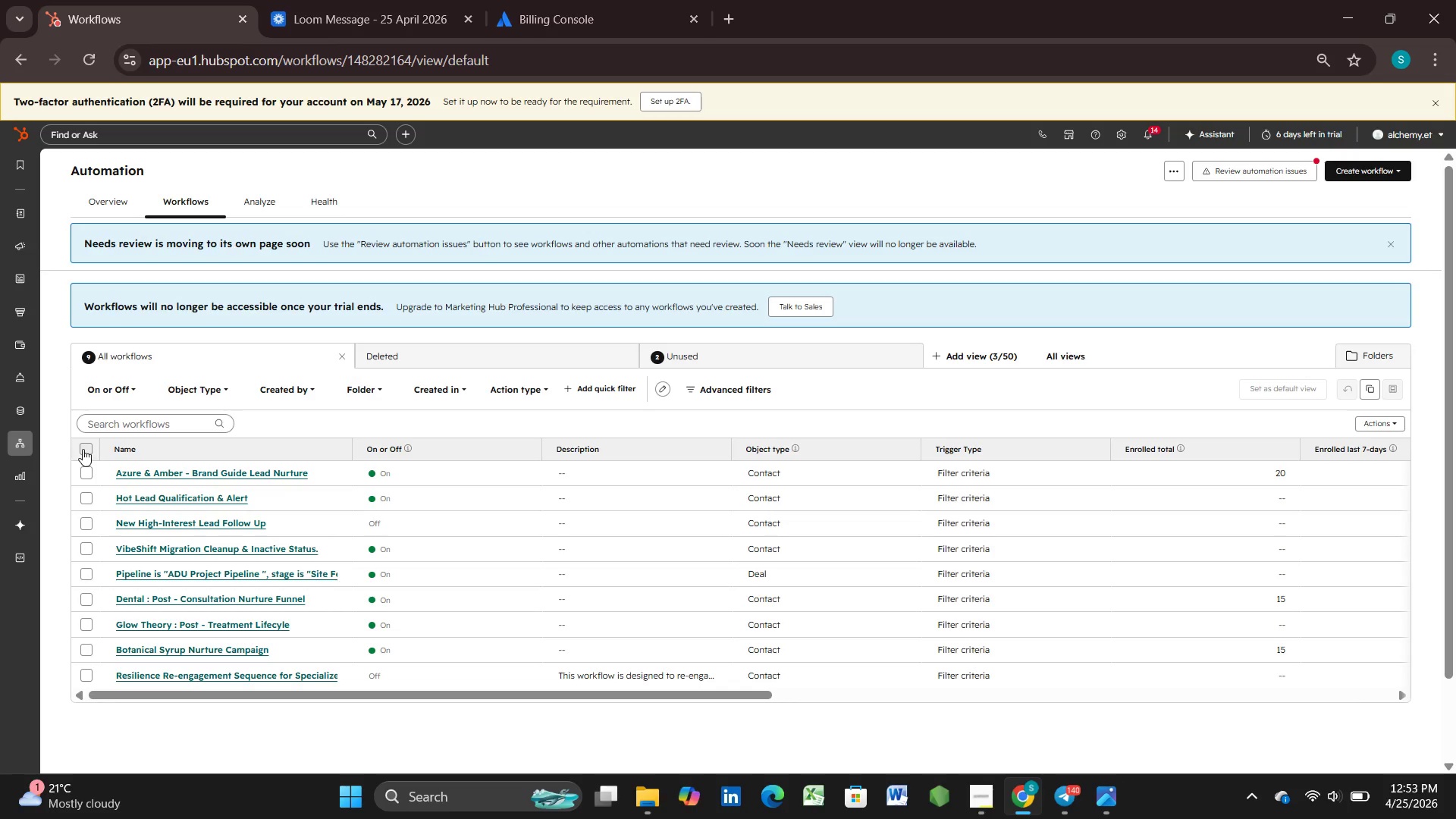 
wait(18.98)
 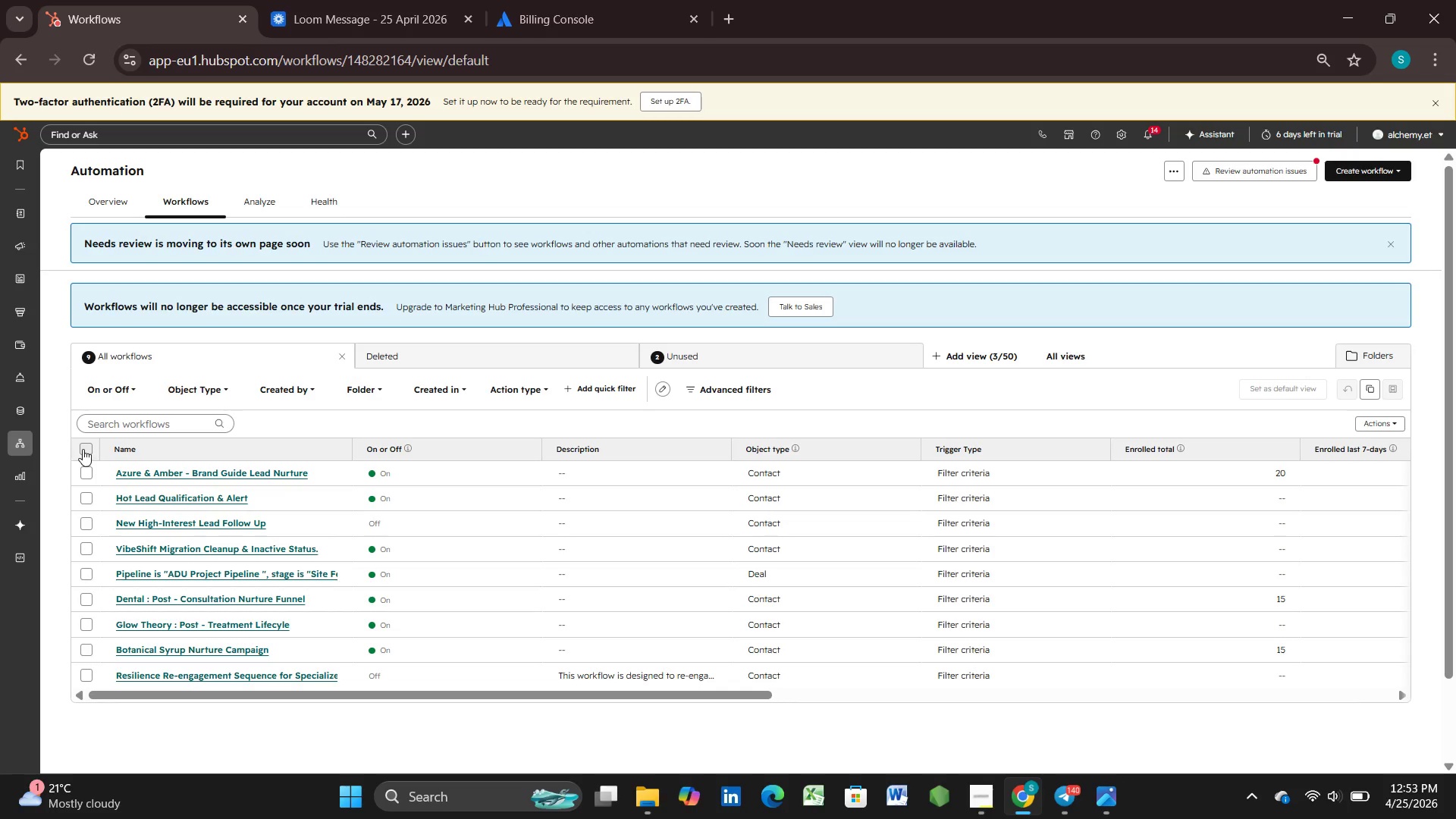 
left_click([1398, 165])
 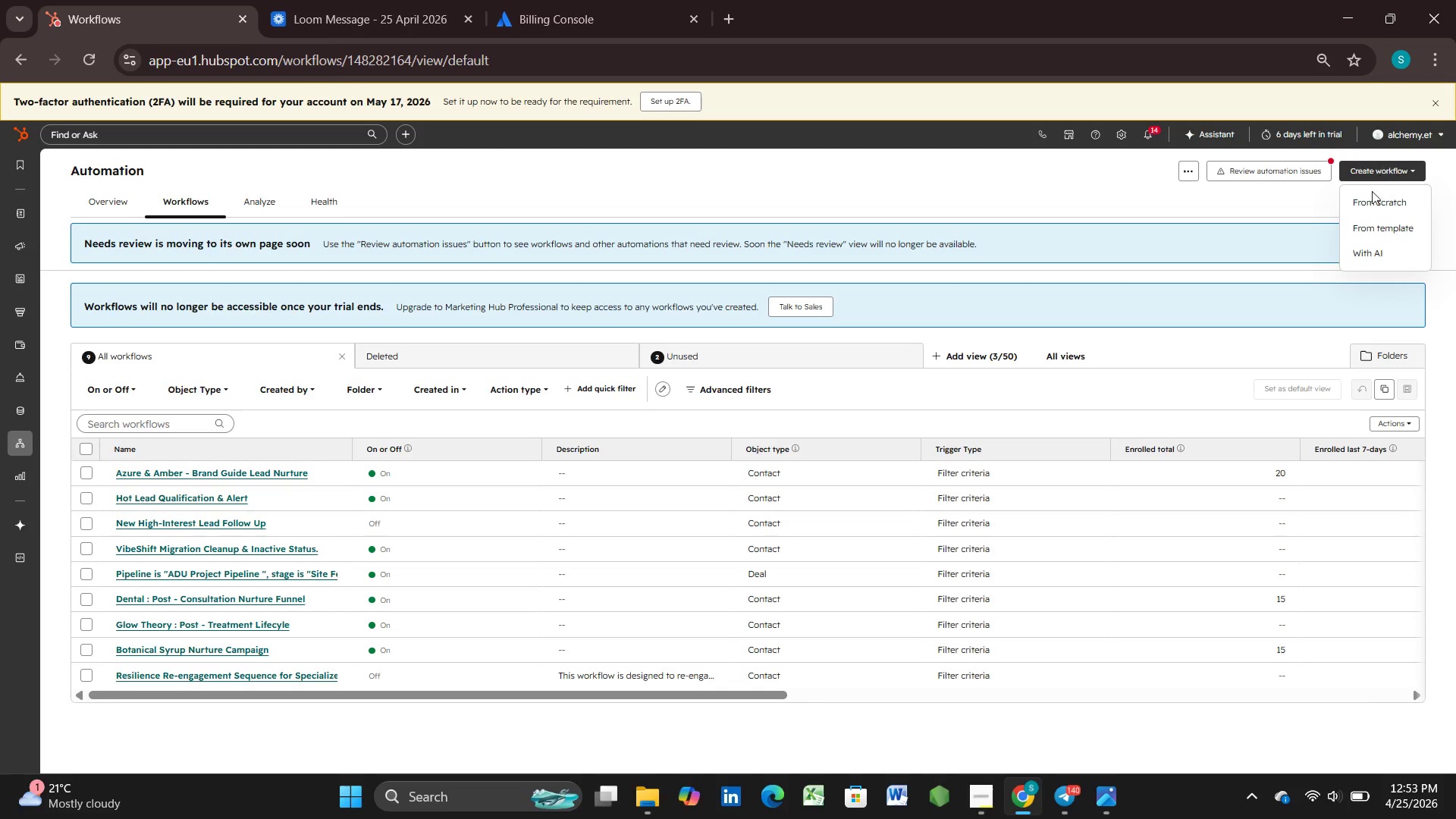 
left_click([1372, 195])
 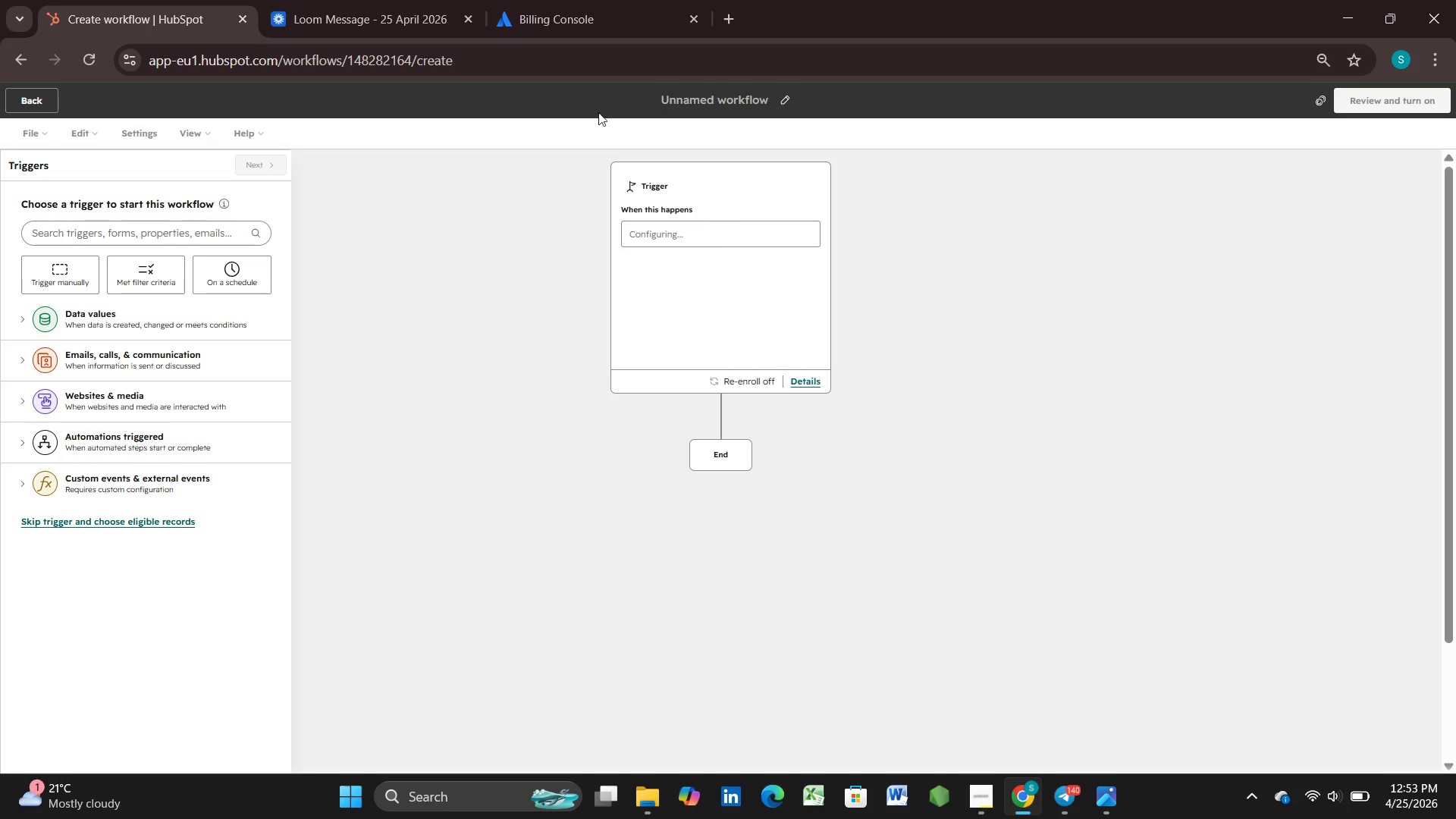 
wait(48.33)
 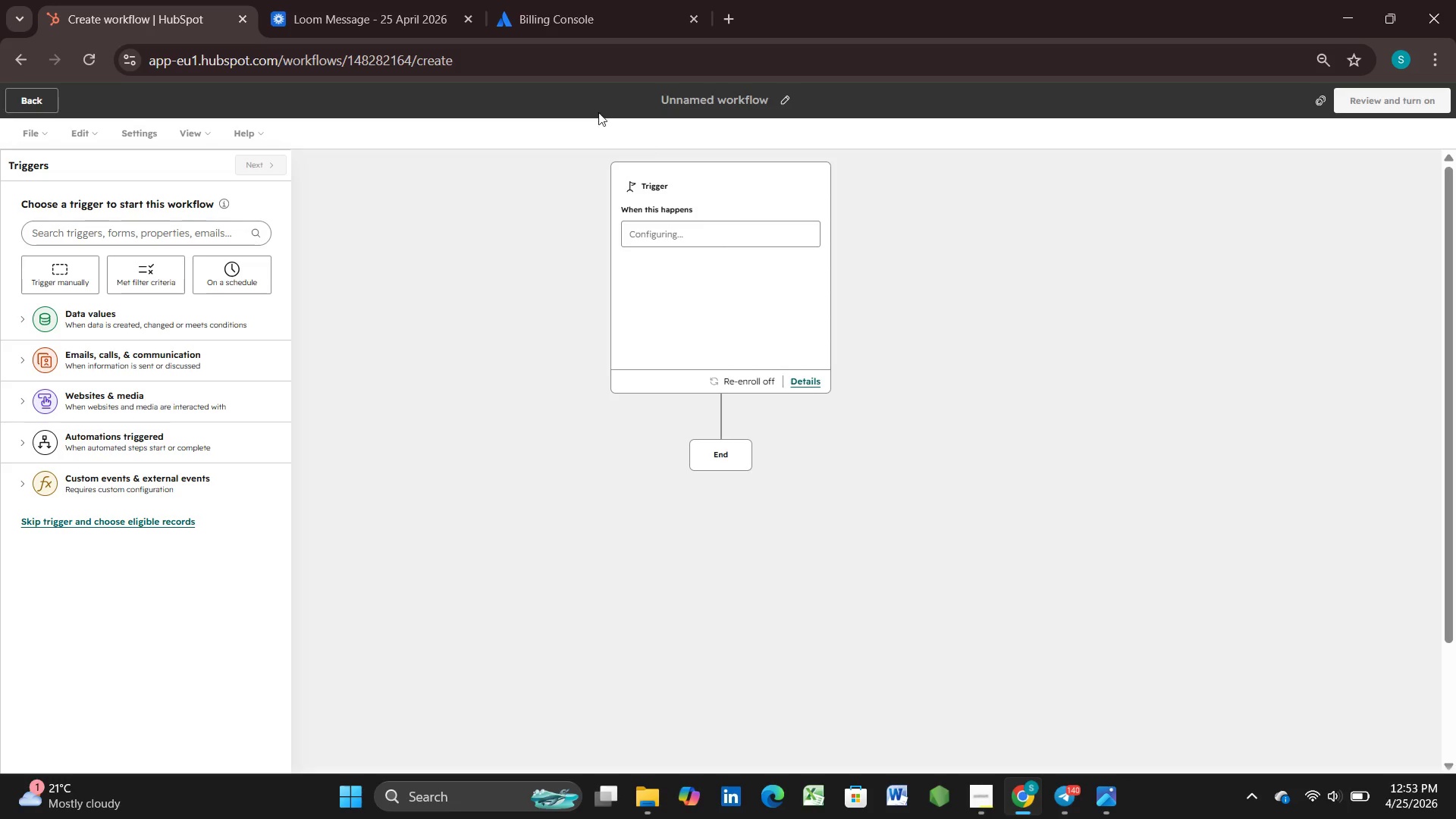 
left_click([128, 277])
 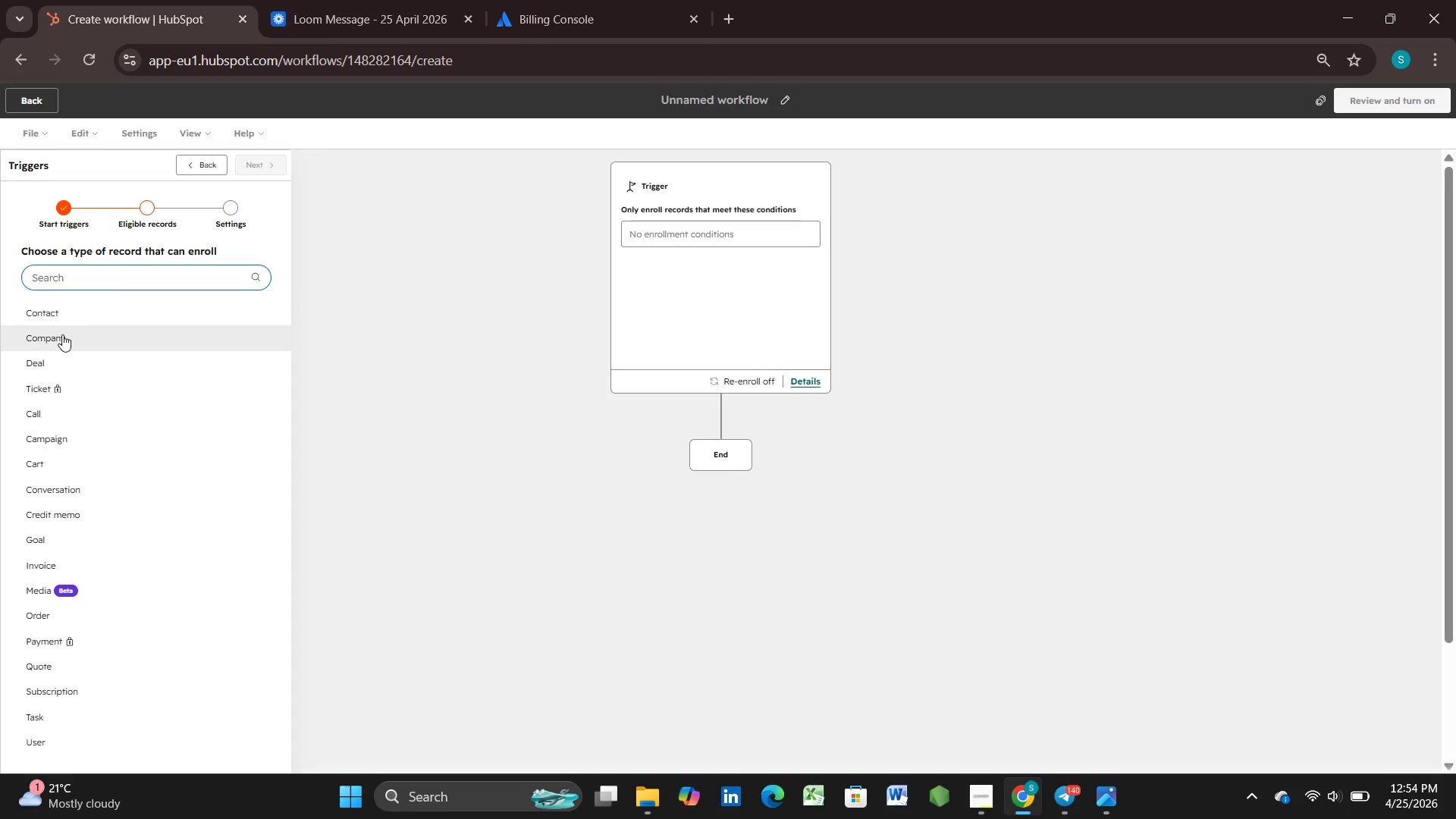 
left_click([85, 313])
 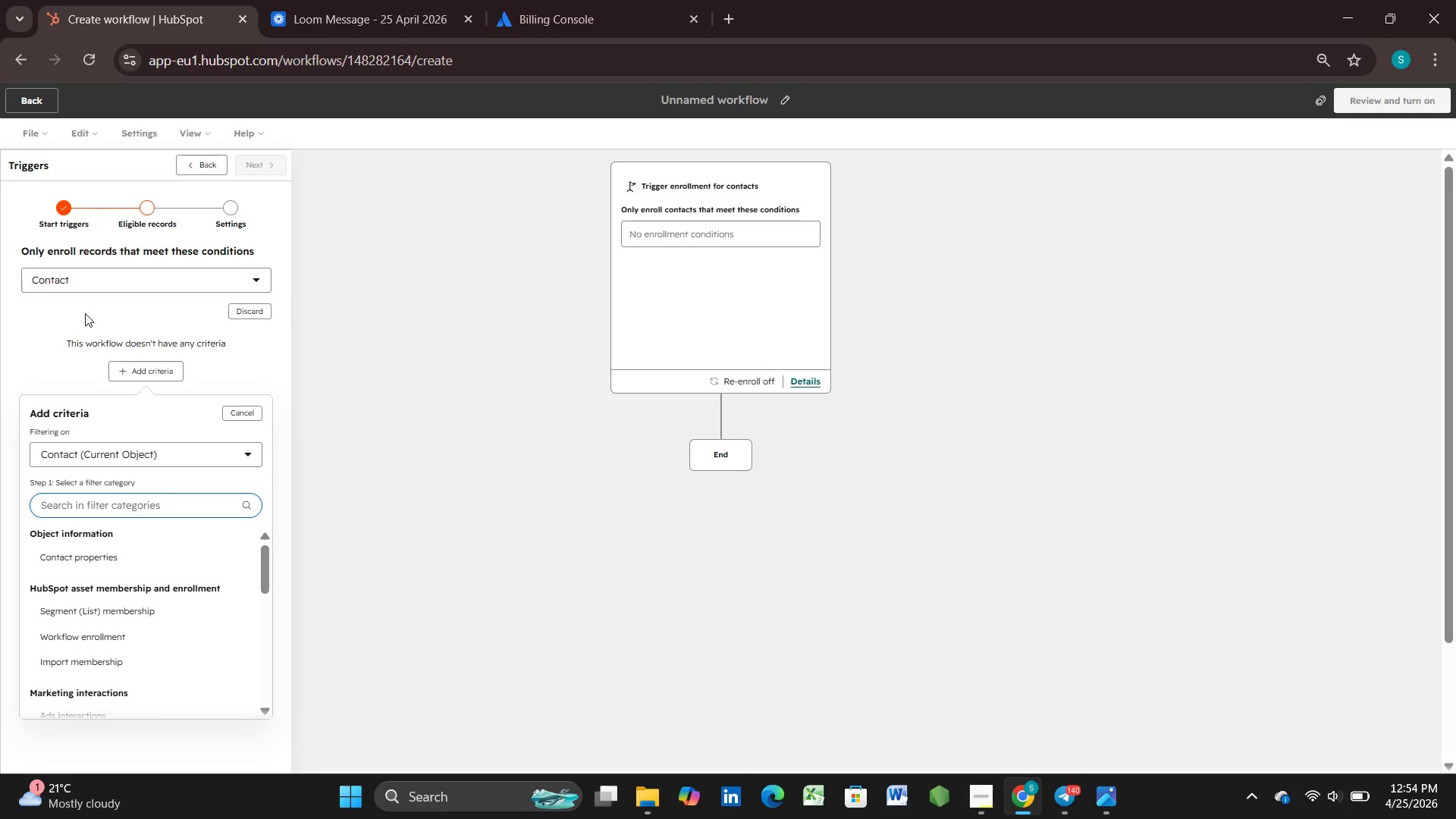 
left_click([271, 276])
 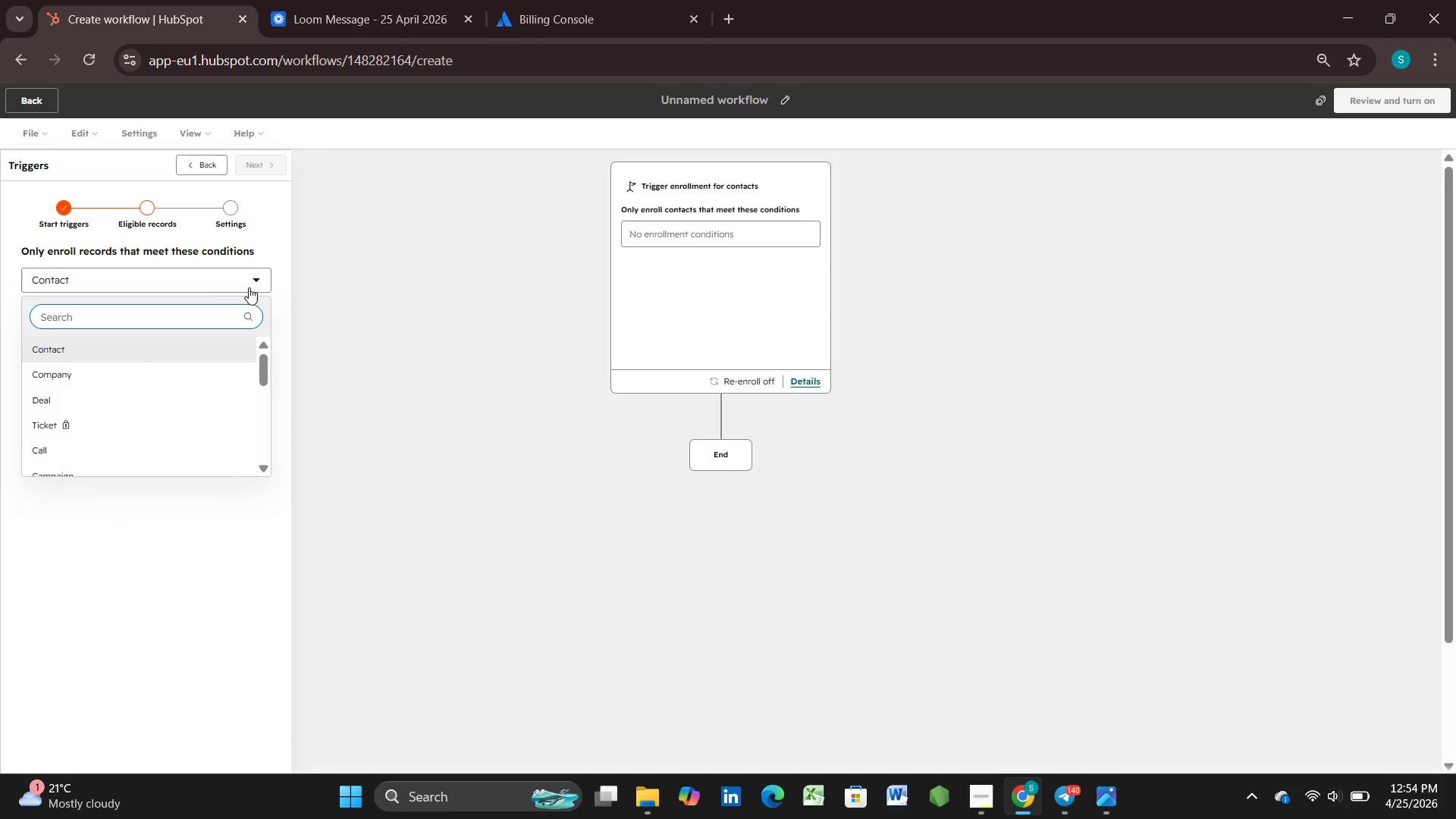 
scroll: coordinate [164, 452], scroll_direction: down, amount: 2.0
 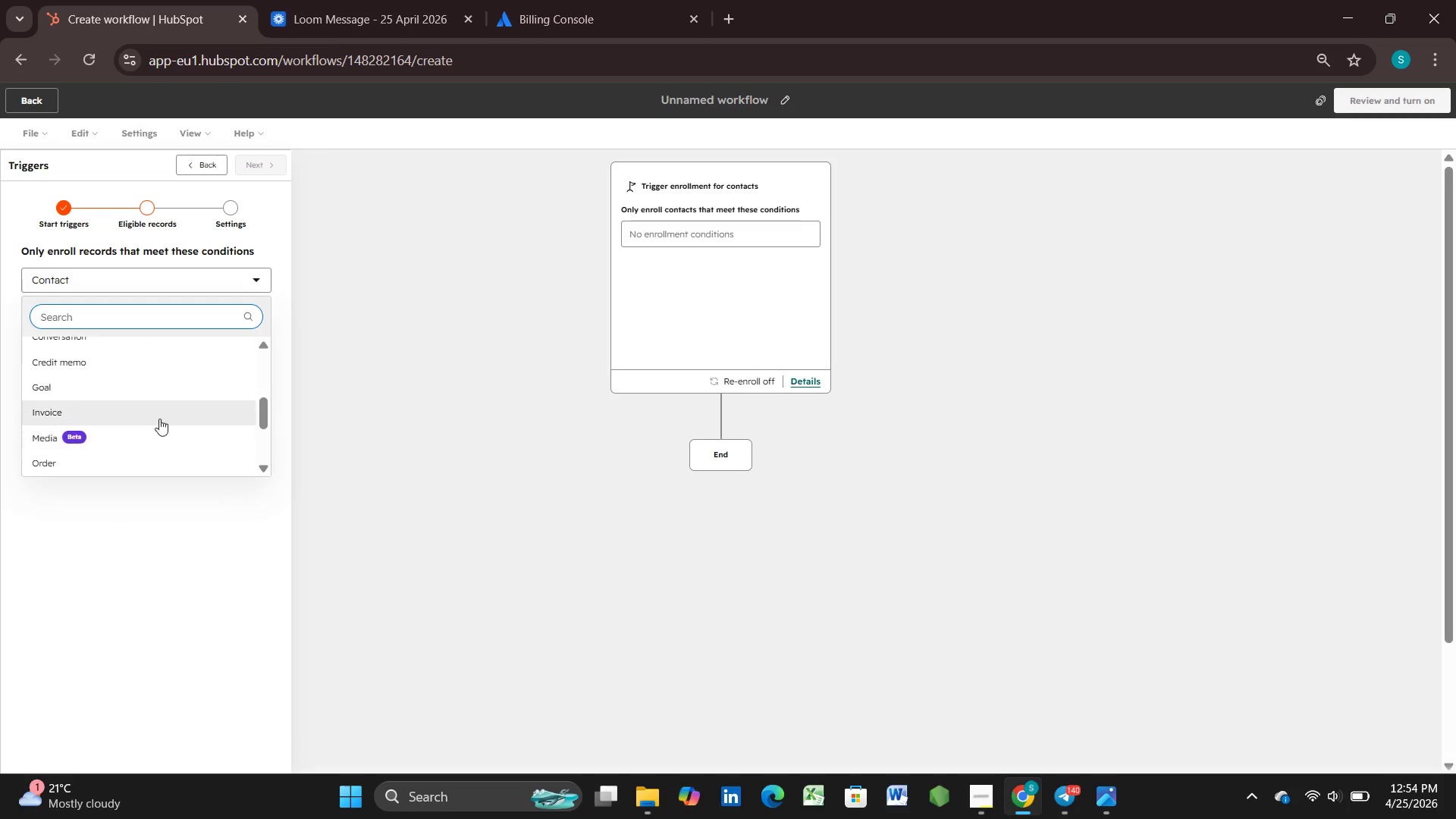 
scroll: coordinate [152, 406], scroll_direction: up, amount: 1.0
 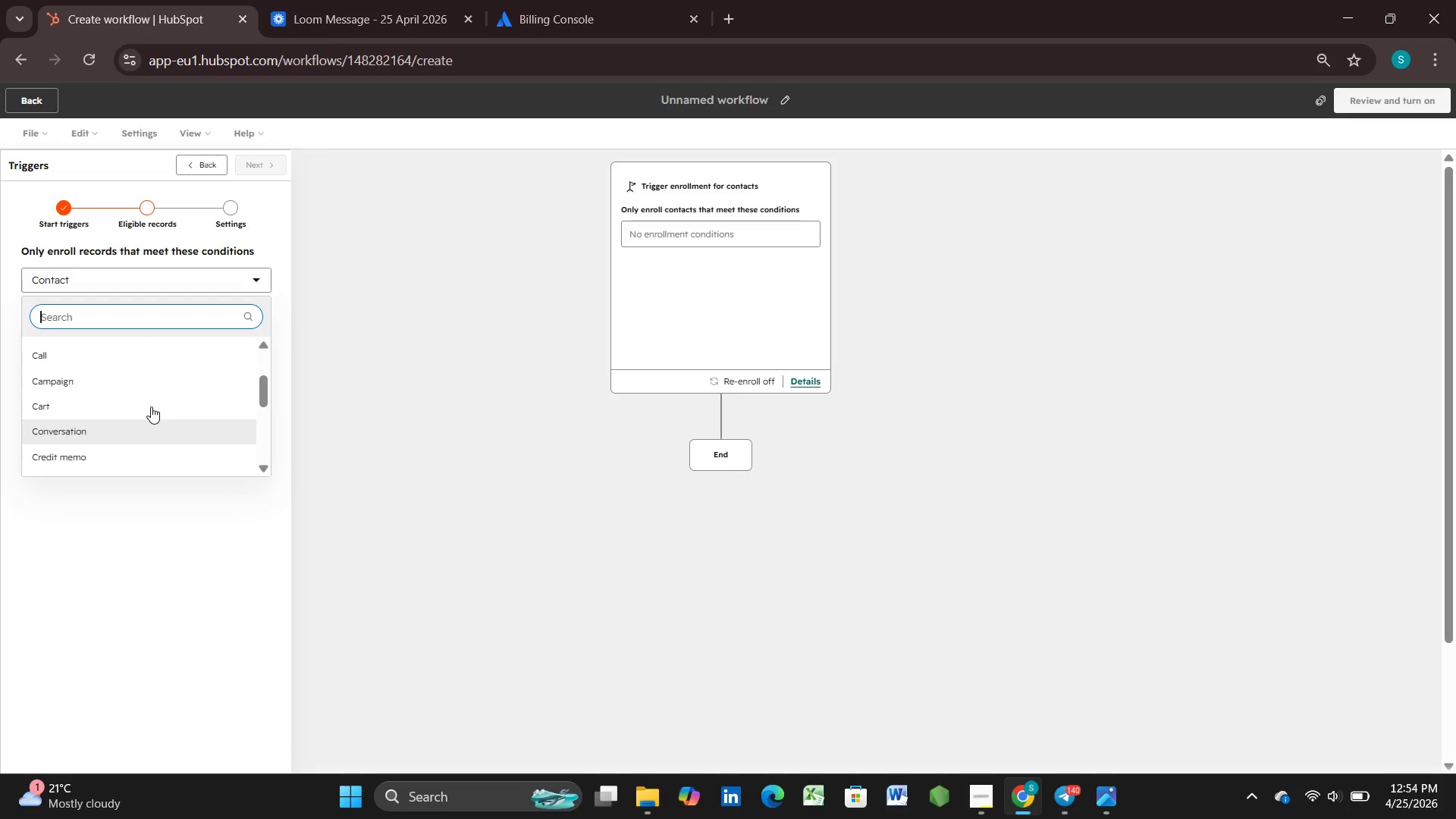 
scroll: coordinate [151, 406], scroll_direction: down, amount: 2.0
 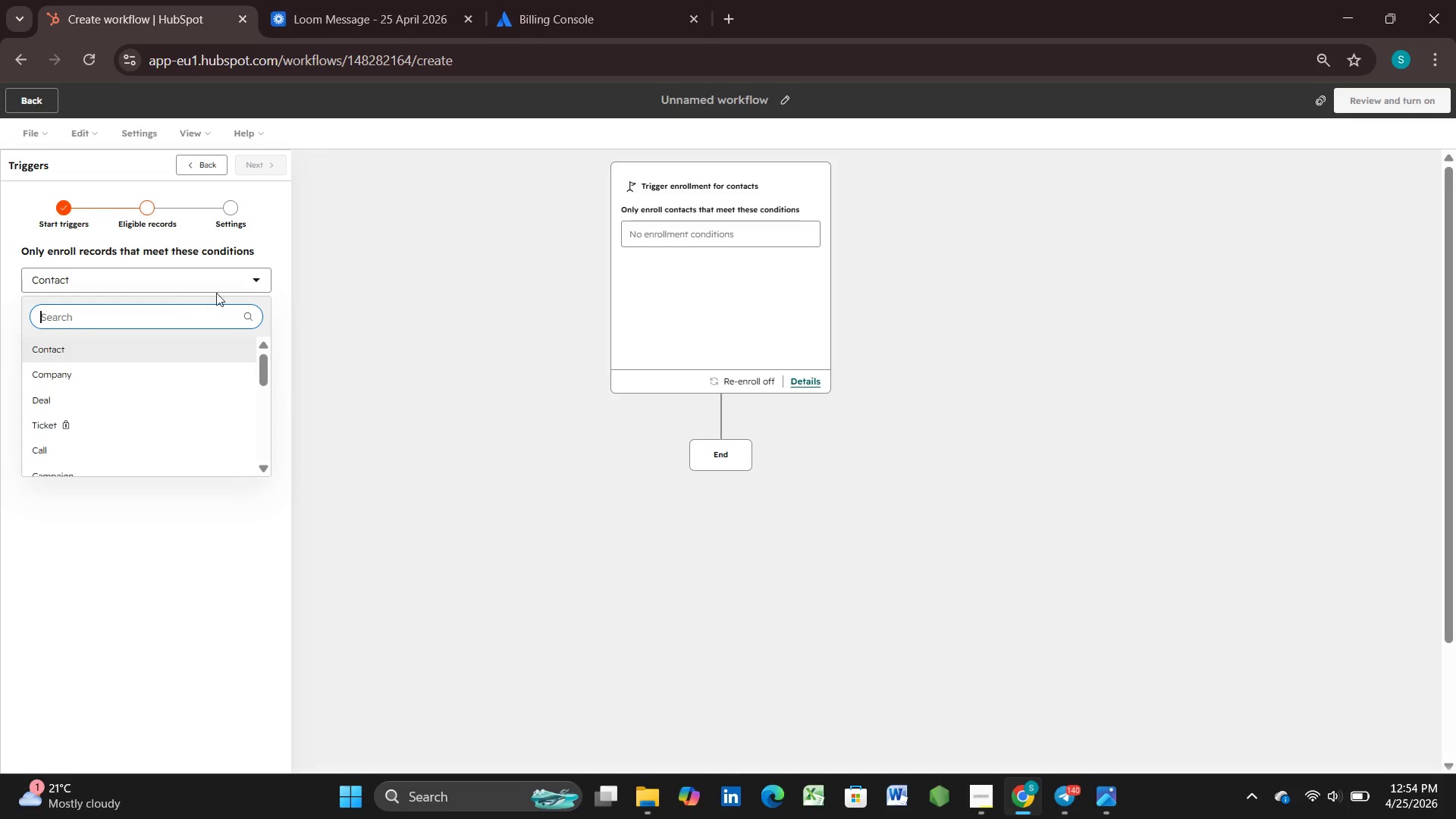 
left_click([232, 282])
 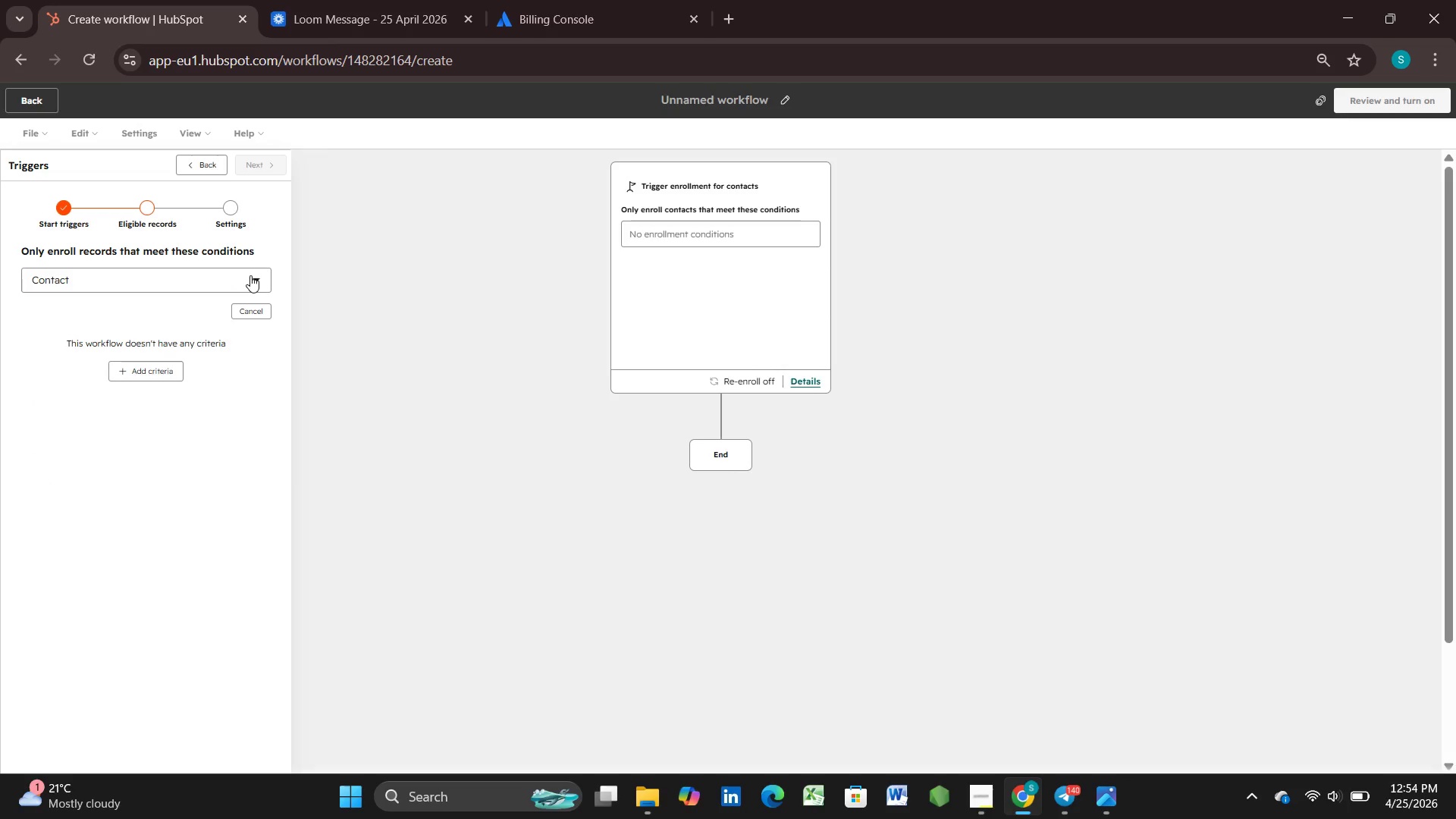 
left_click([251, 275])
 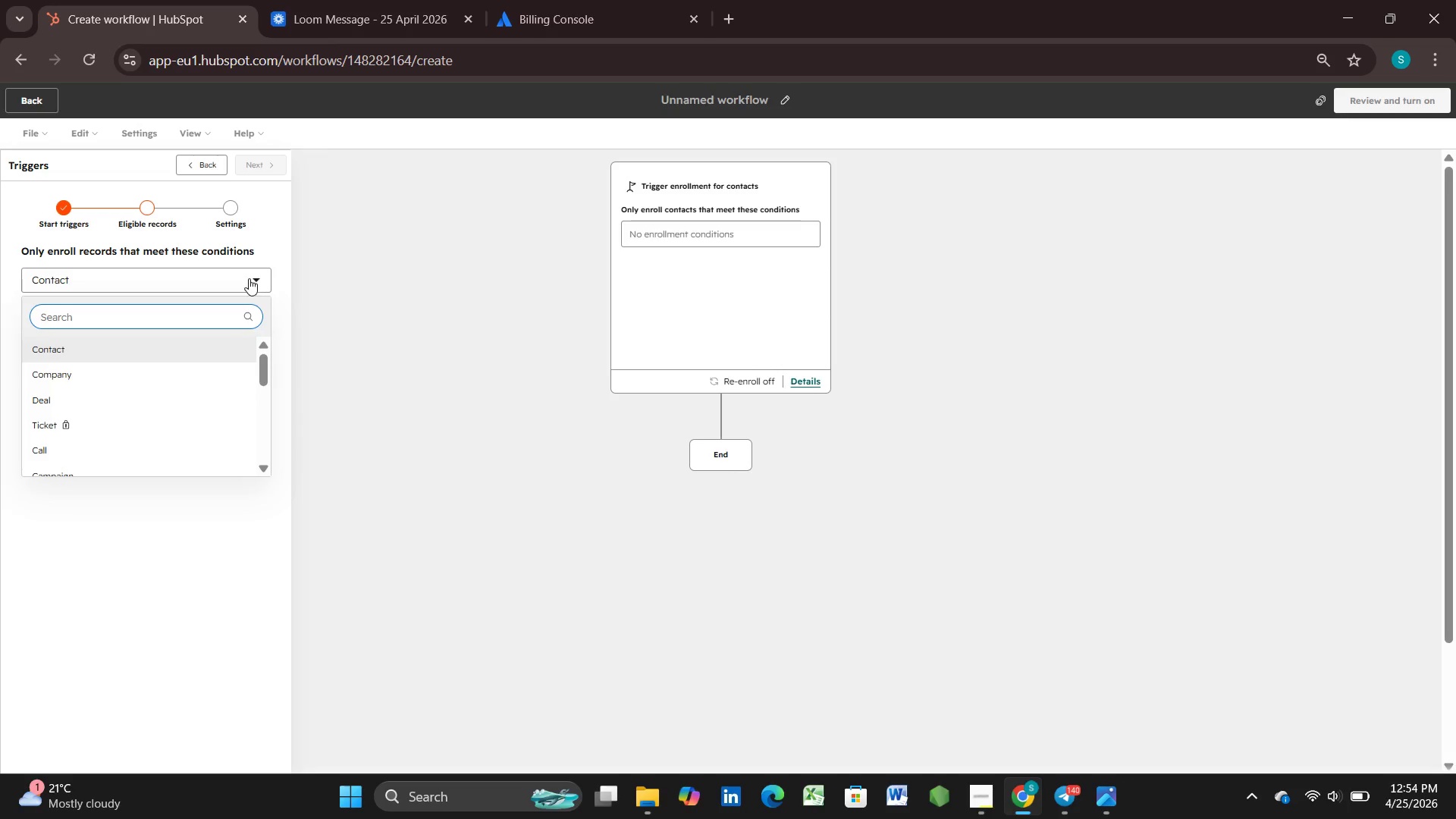 
left_click([249, 278])
 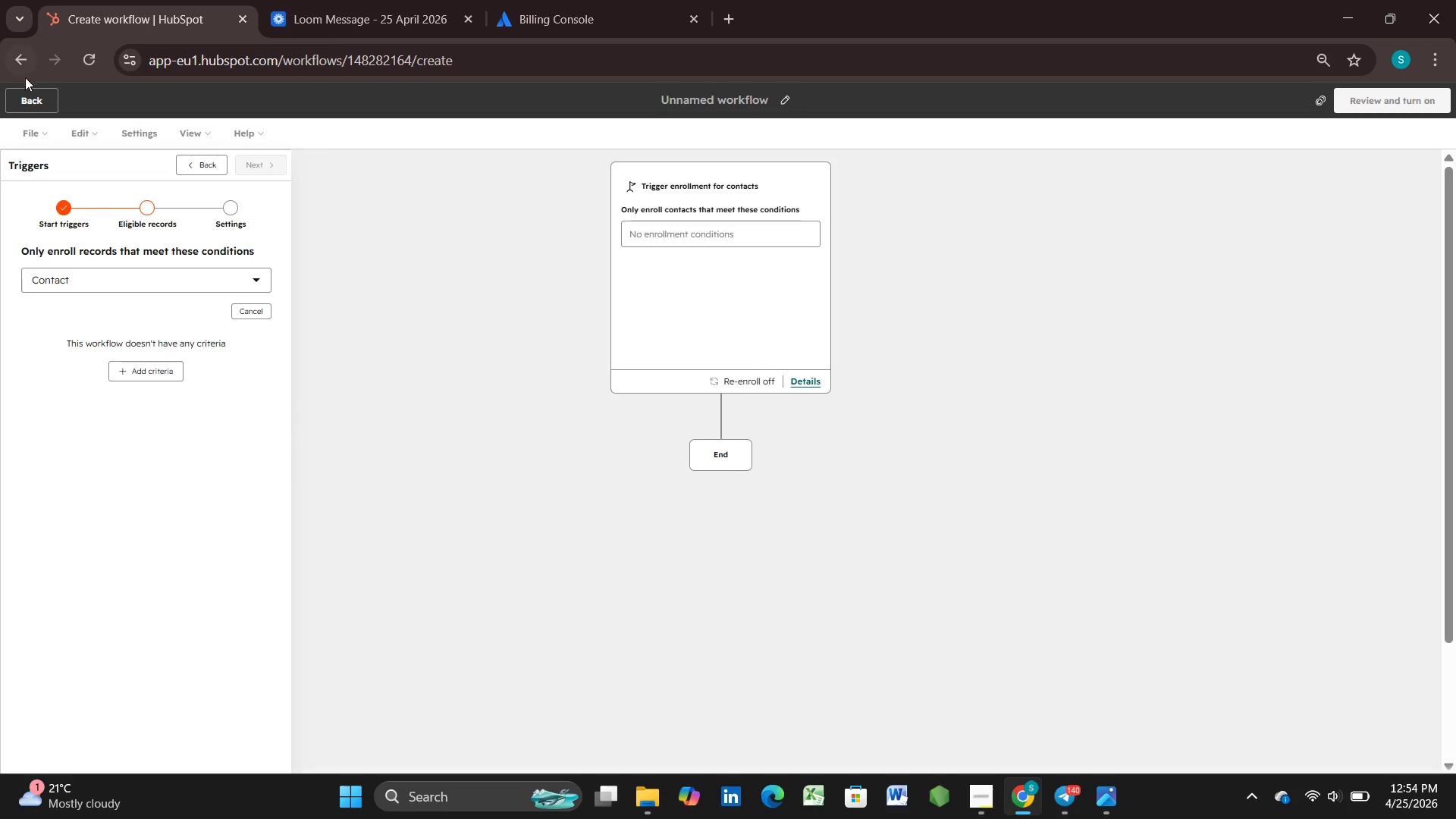 
left_click([40, 96])
 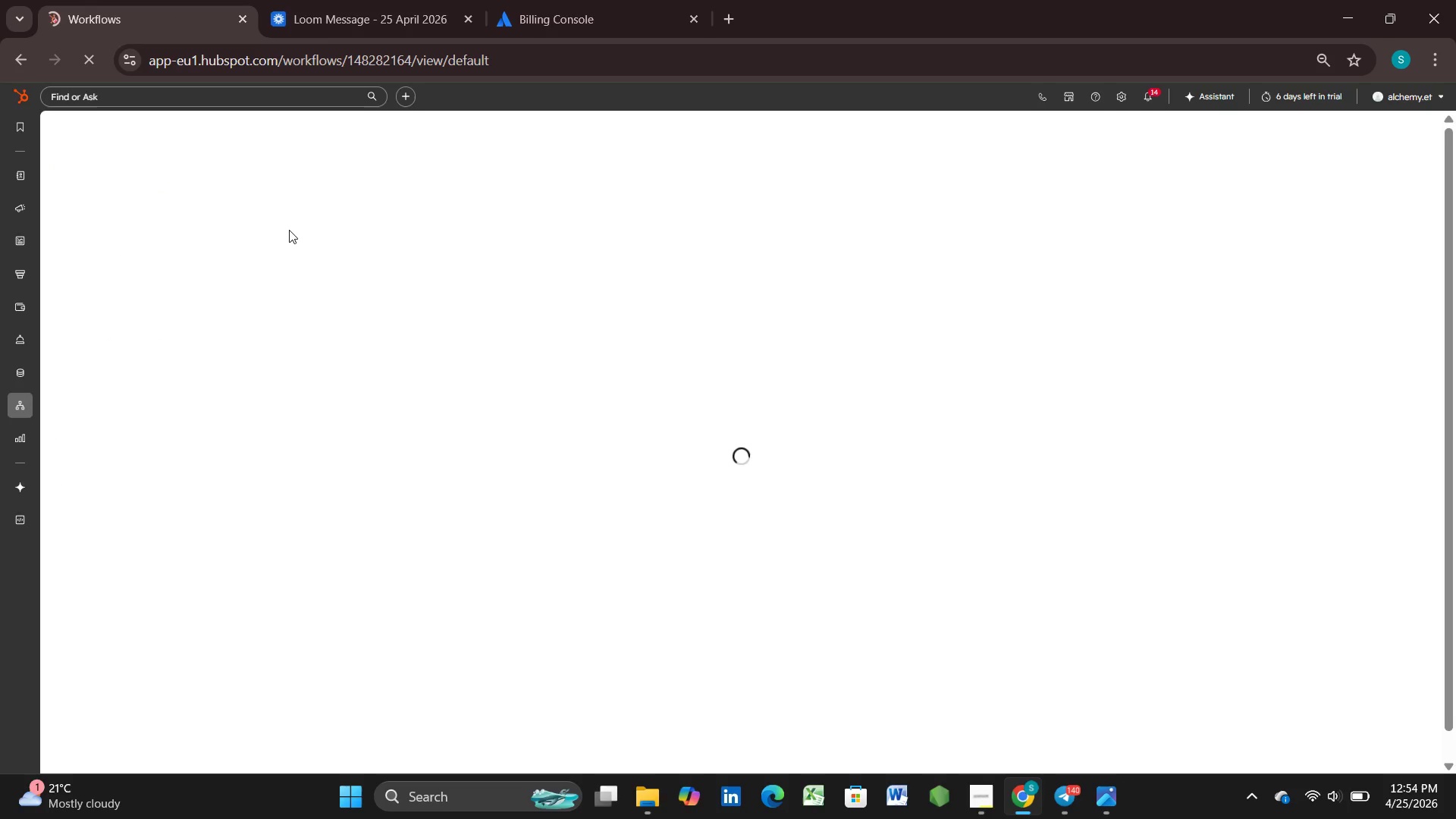 
wait(8.69)
 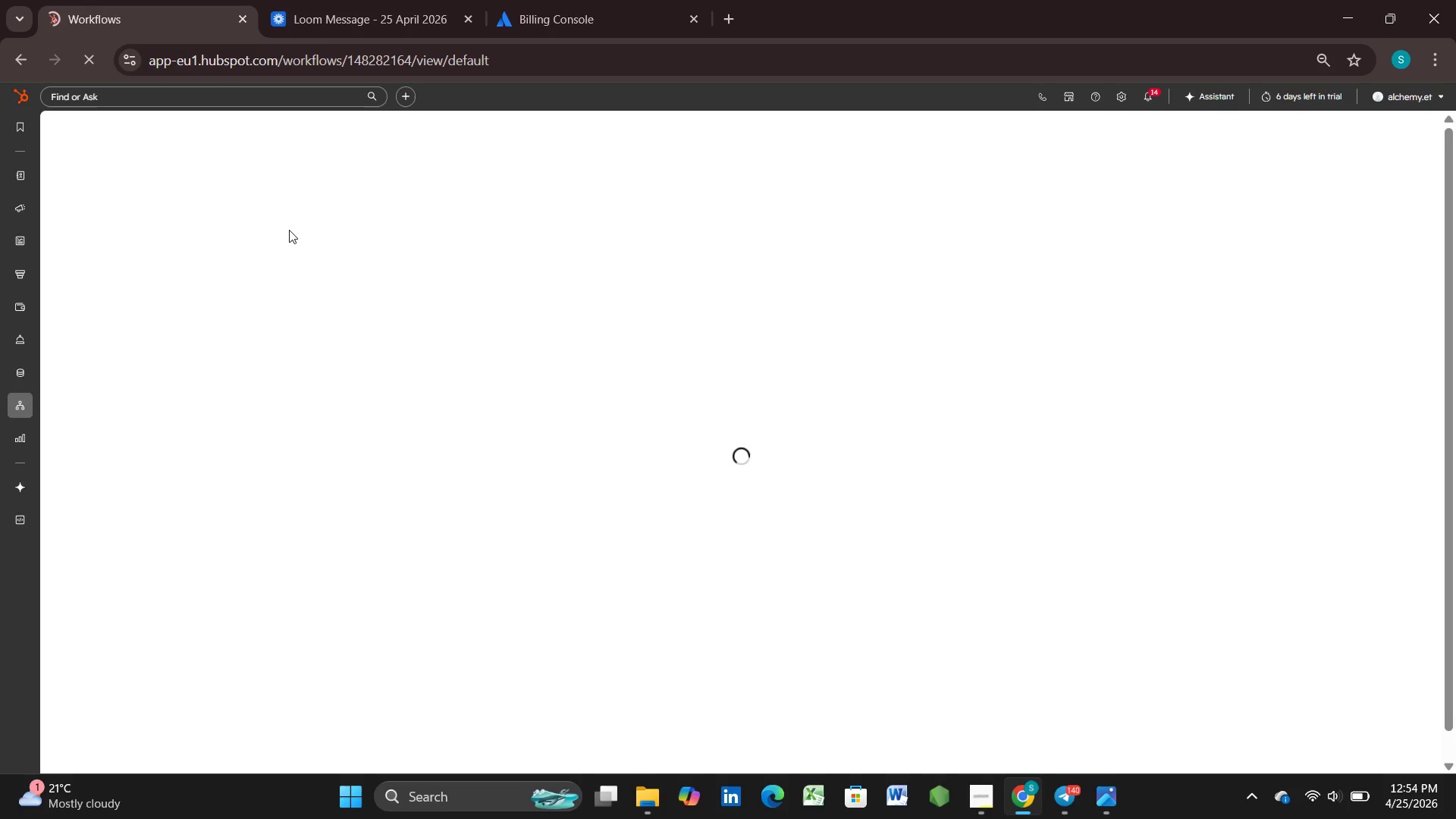 
left_click([1389, 137])
 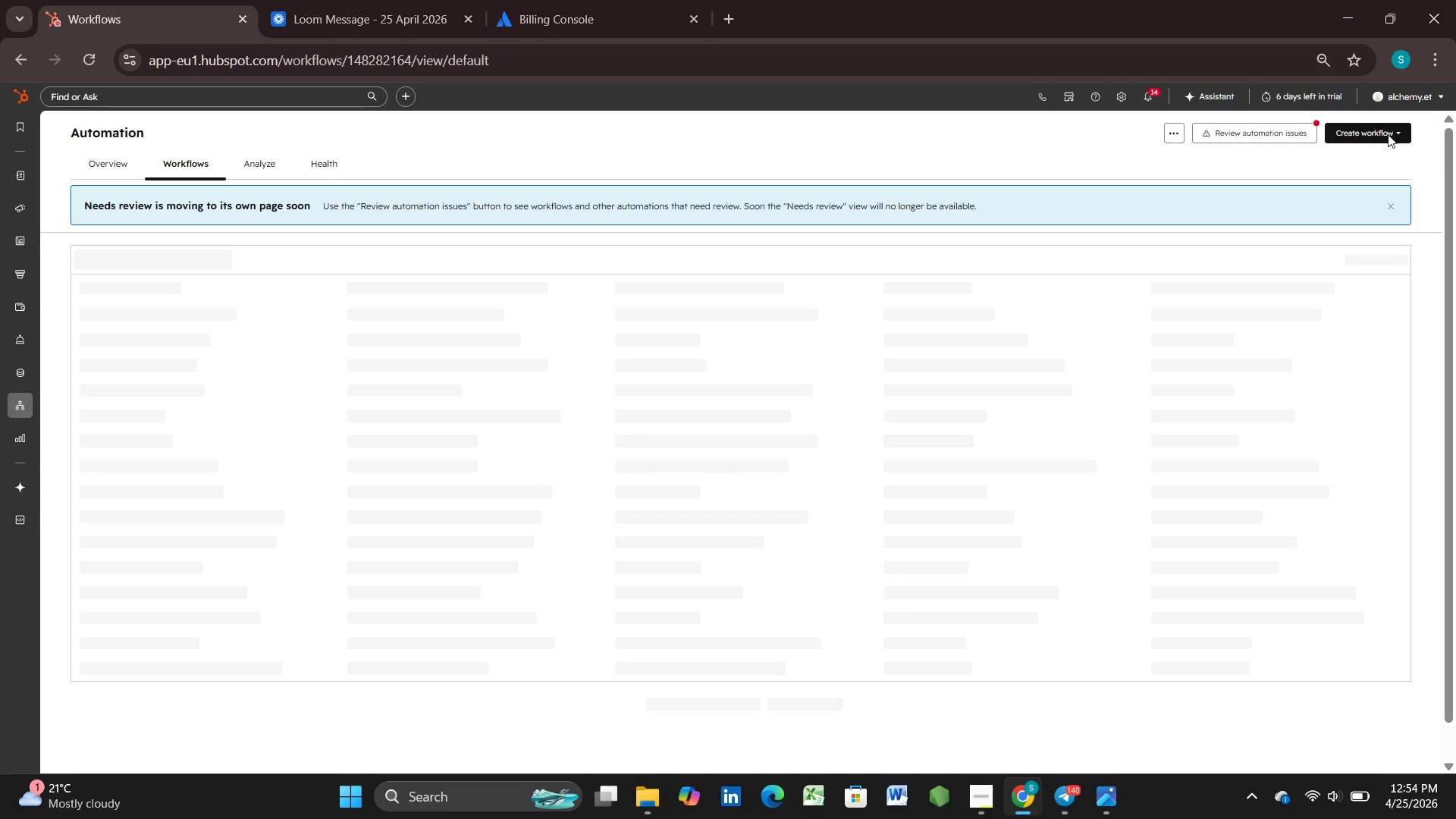 
left_click([1388, 128])
 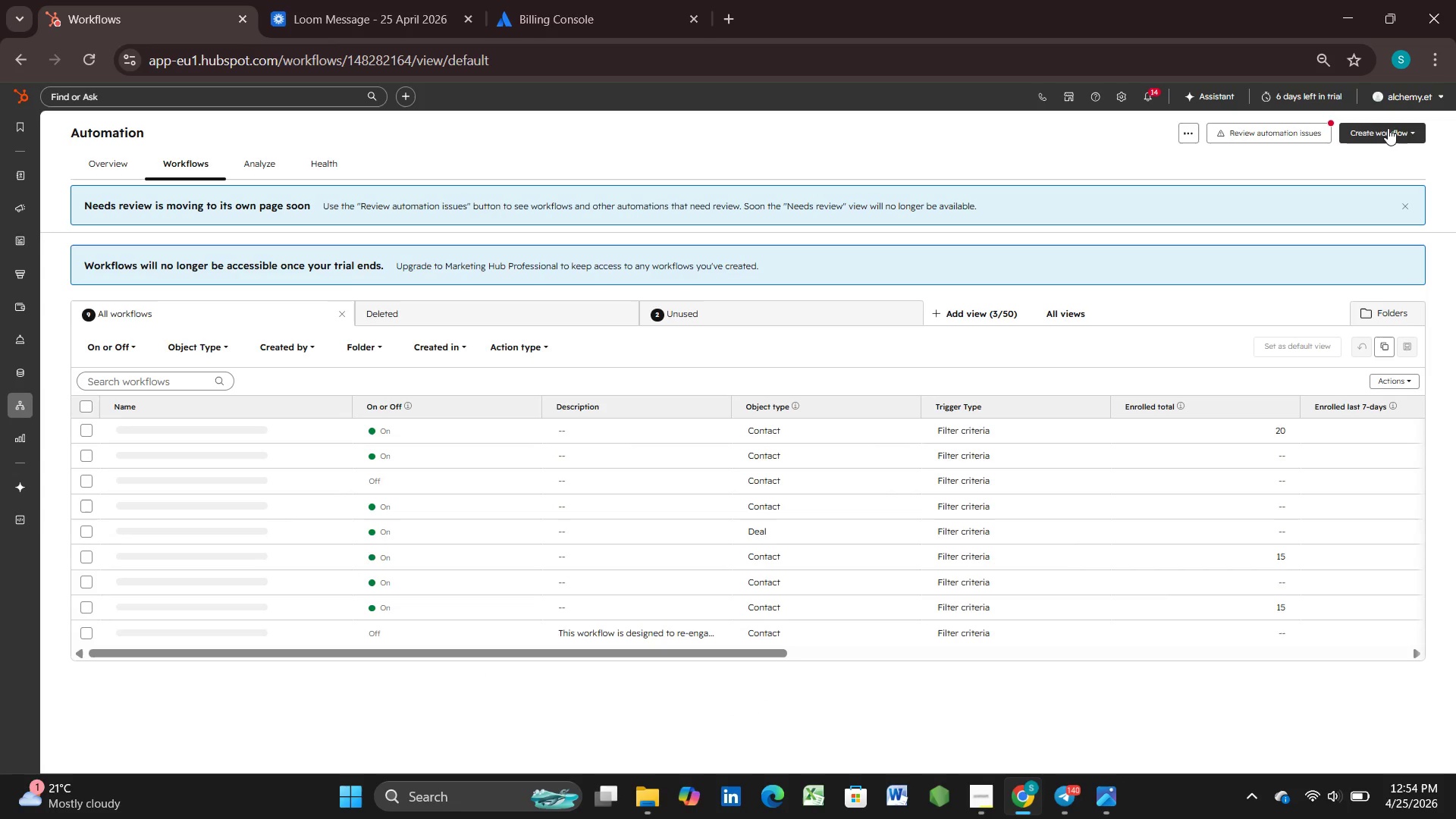 
left_click([1388, 128])
 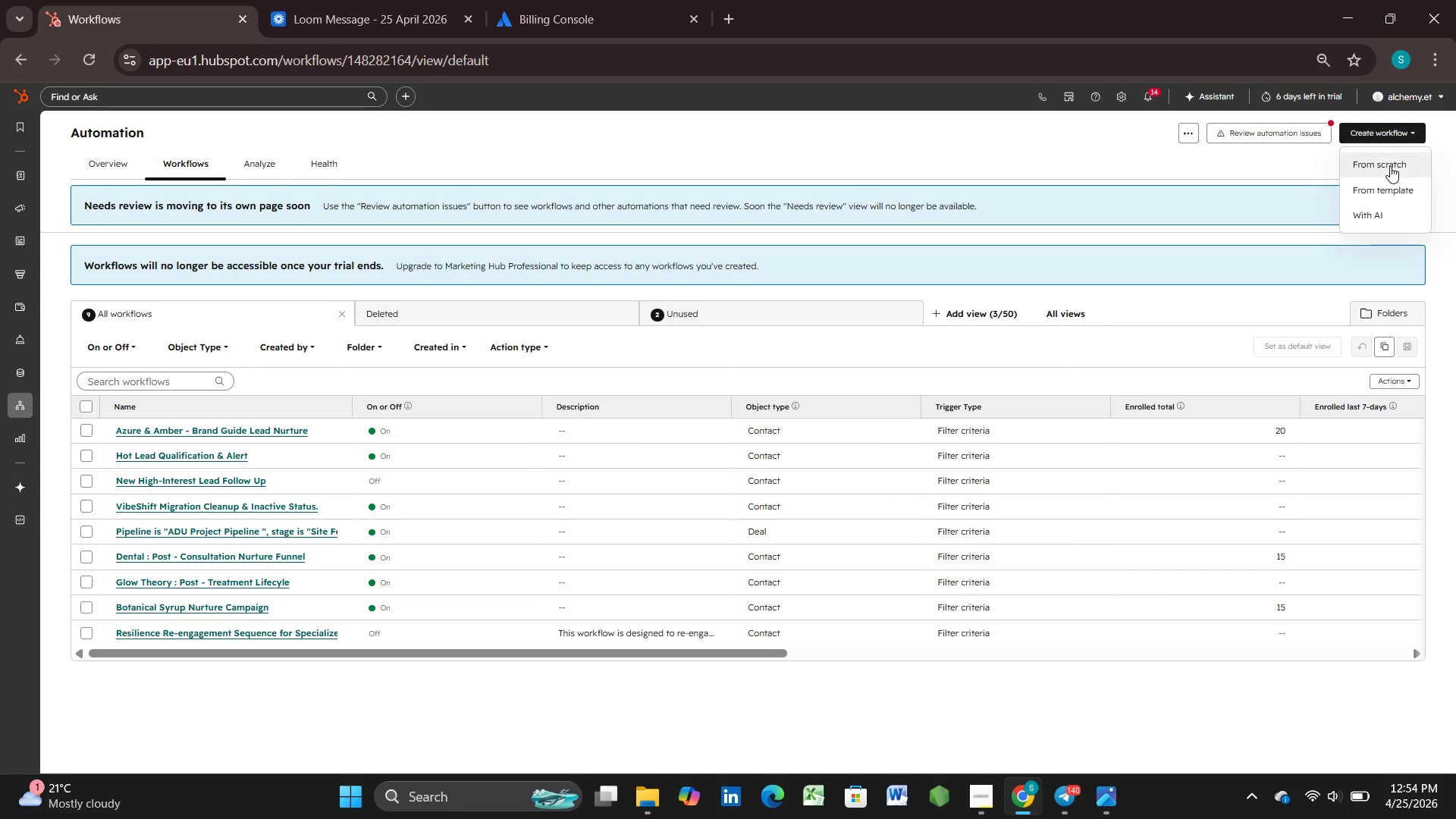 
left_click([1390, 166])
 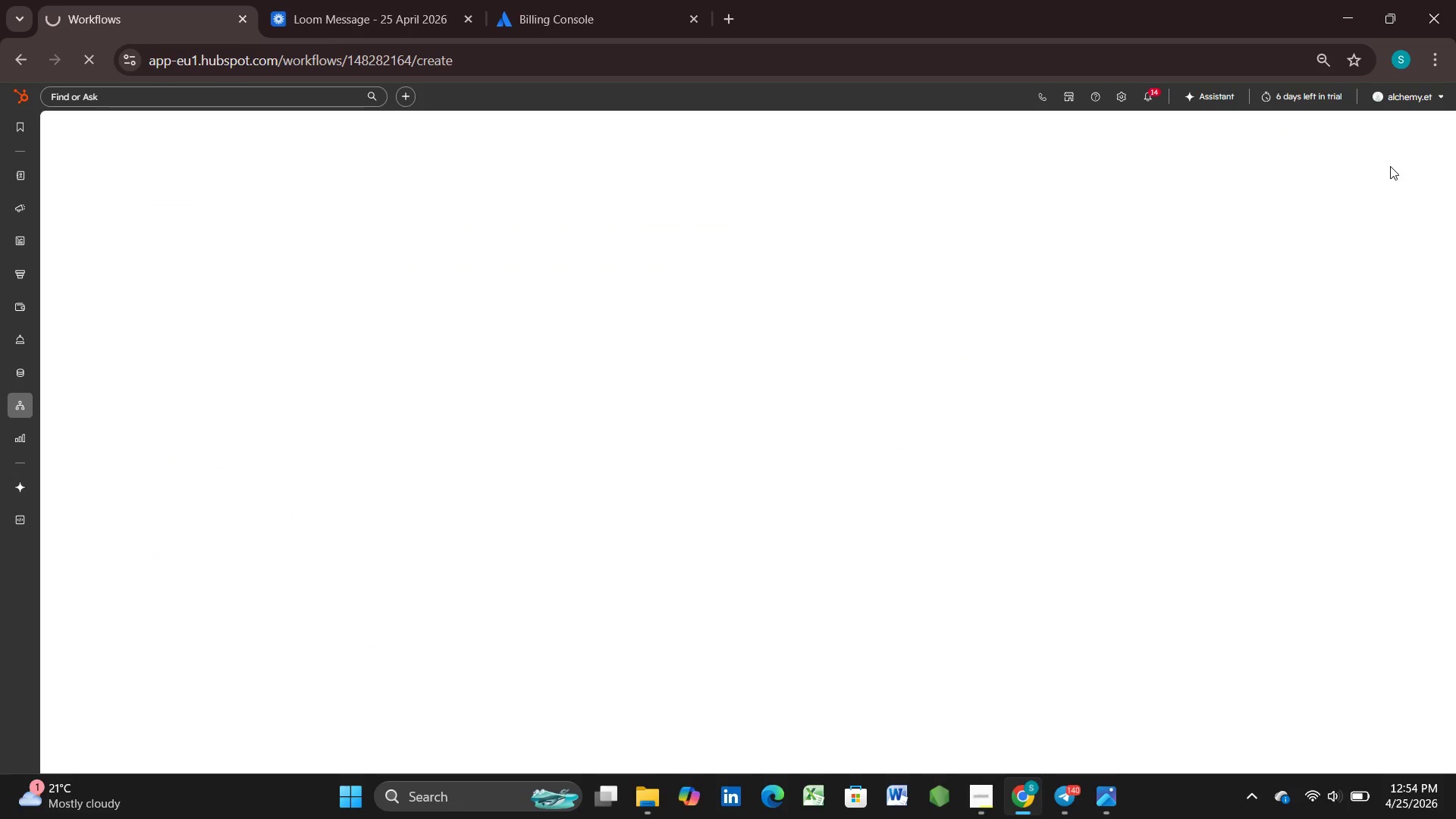 
mouse_move([1303, 184])
 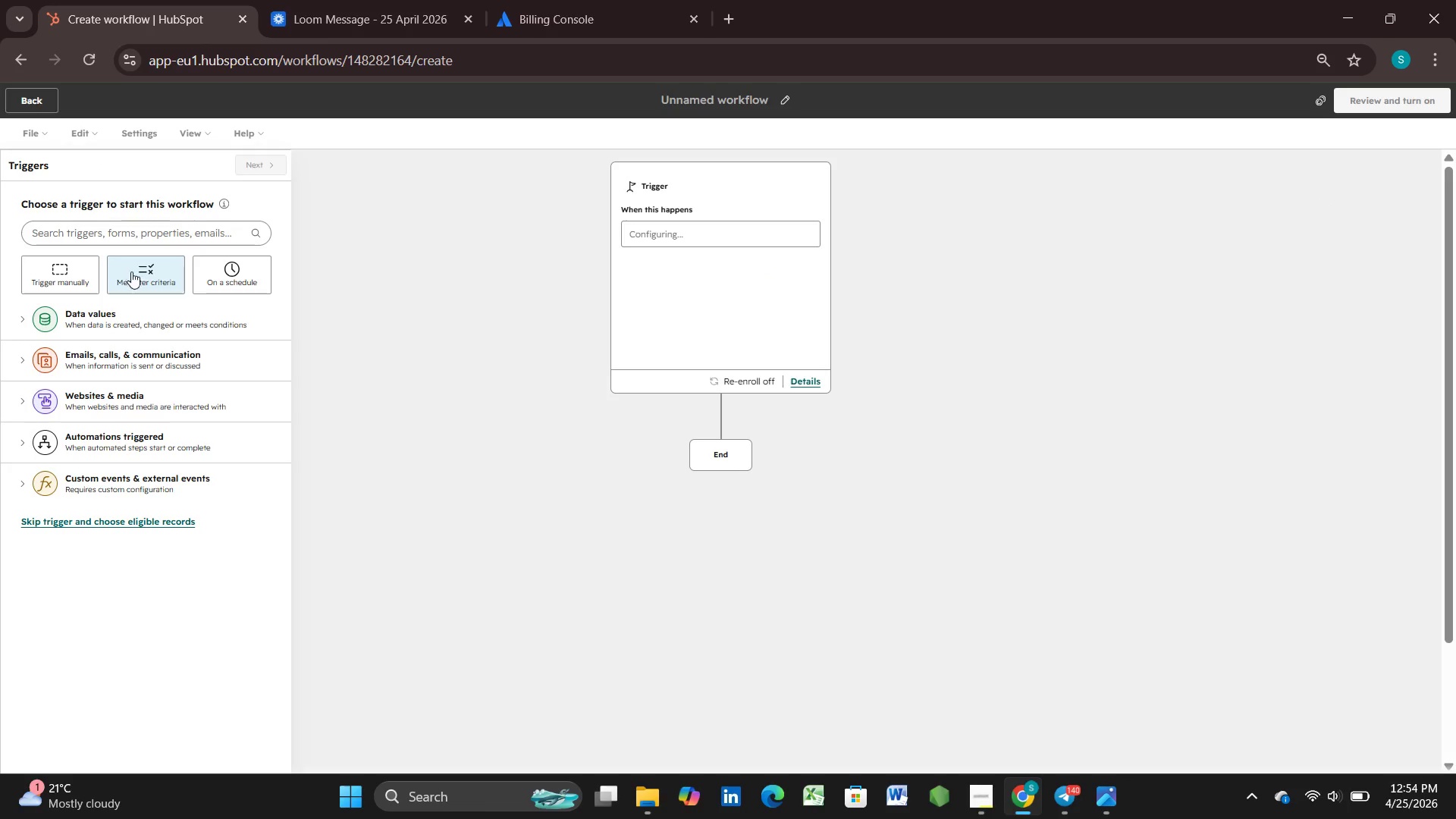 
left_click([136, 281])
 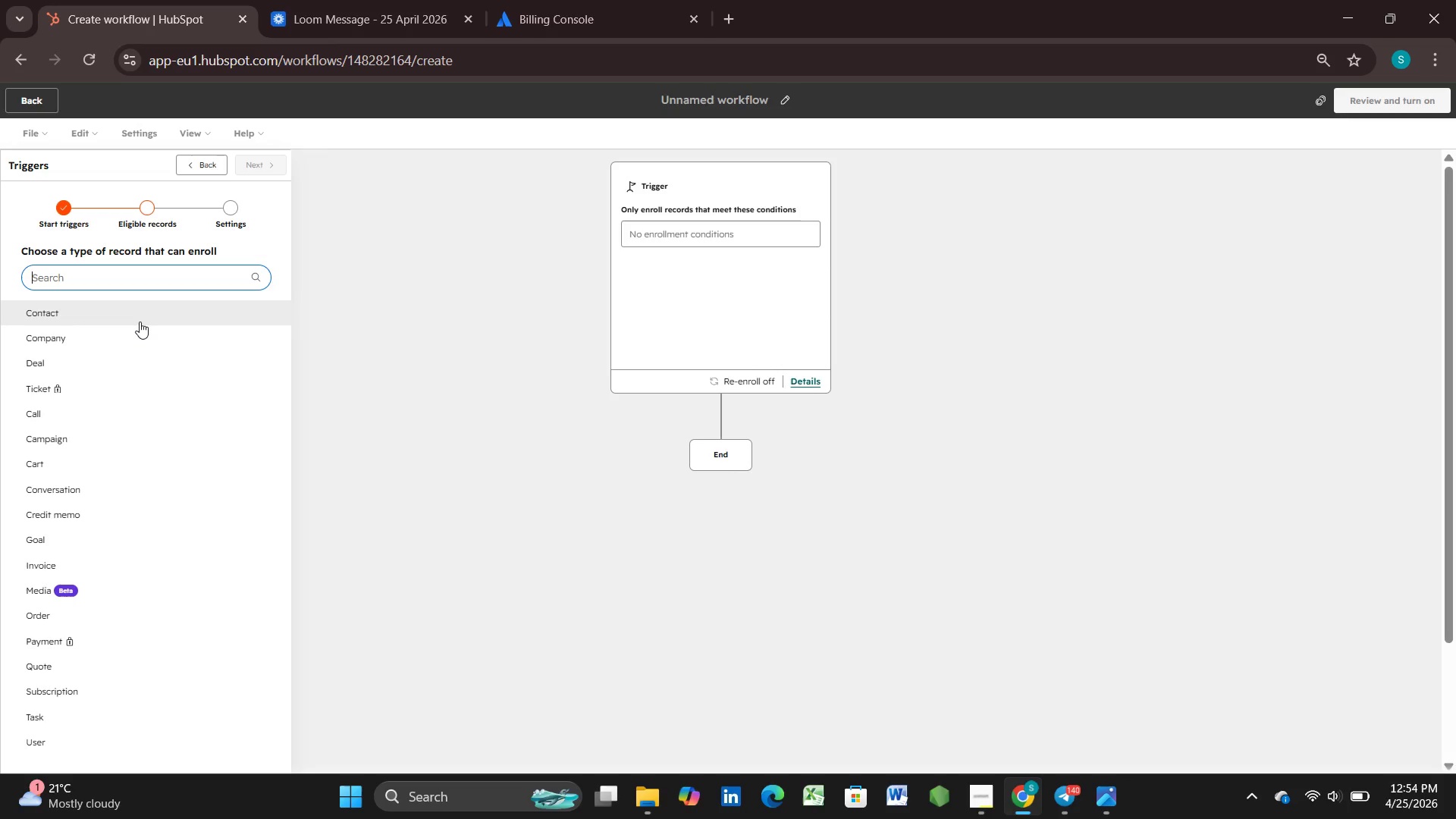 
wait(10.53)
 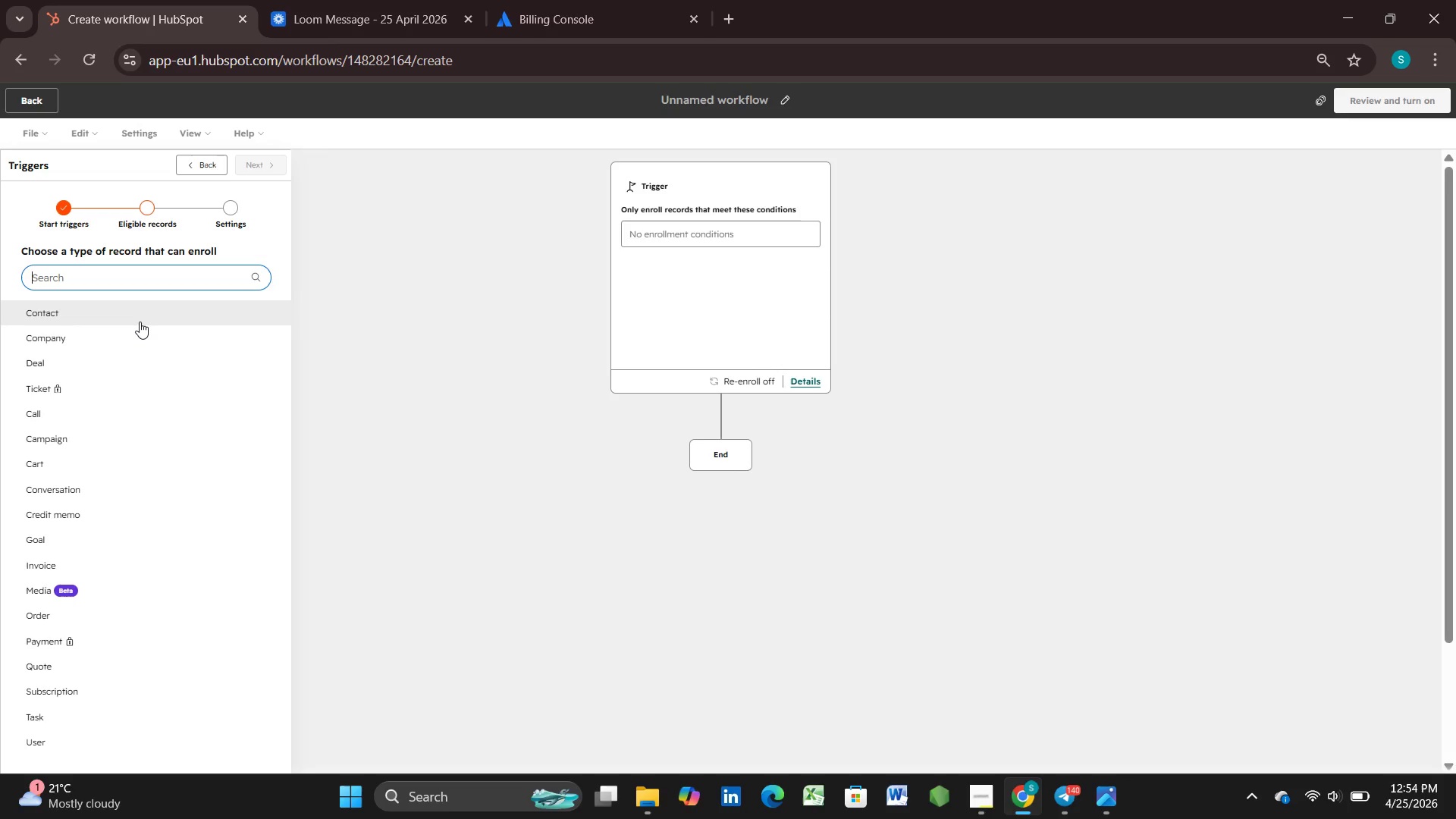 
left_click([101, 304])
 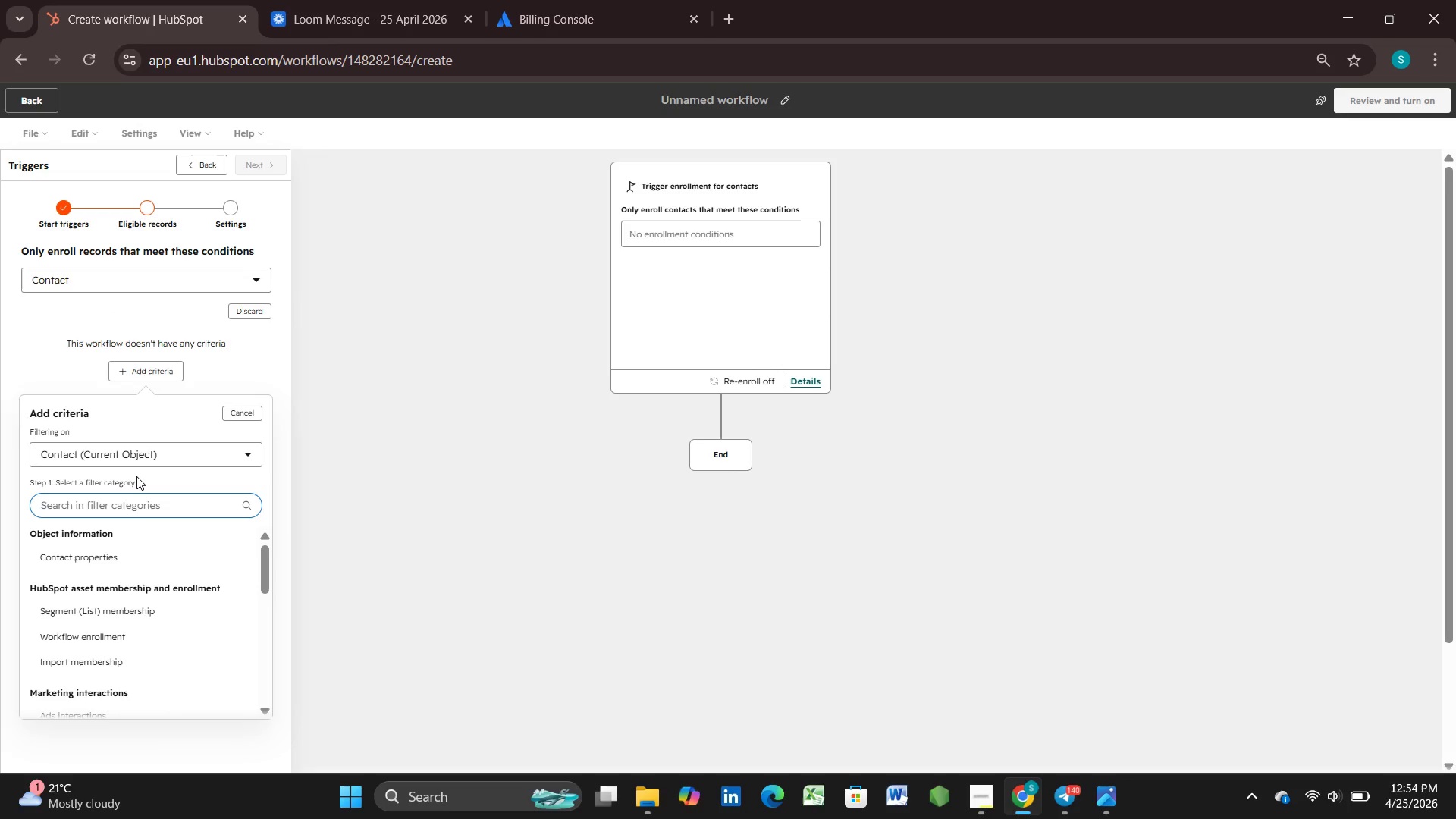 
wait(6.16)
 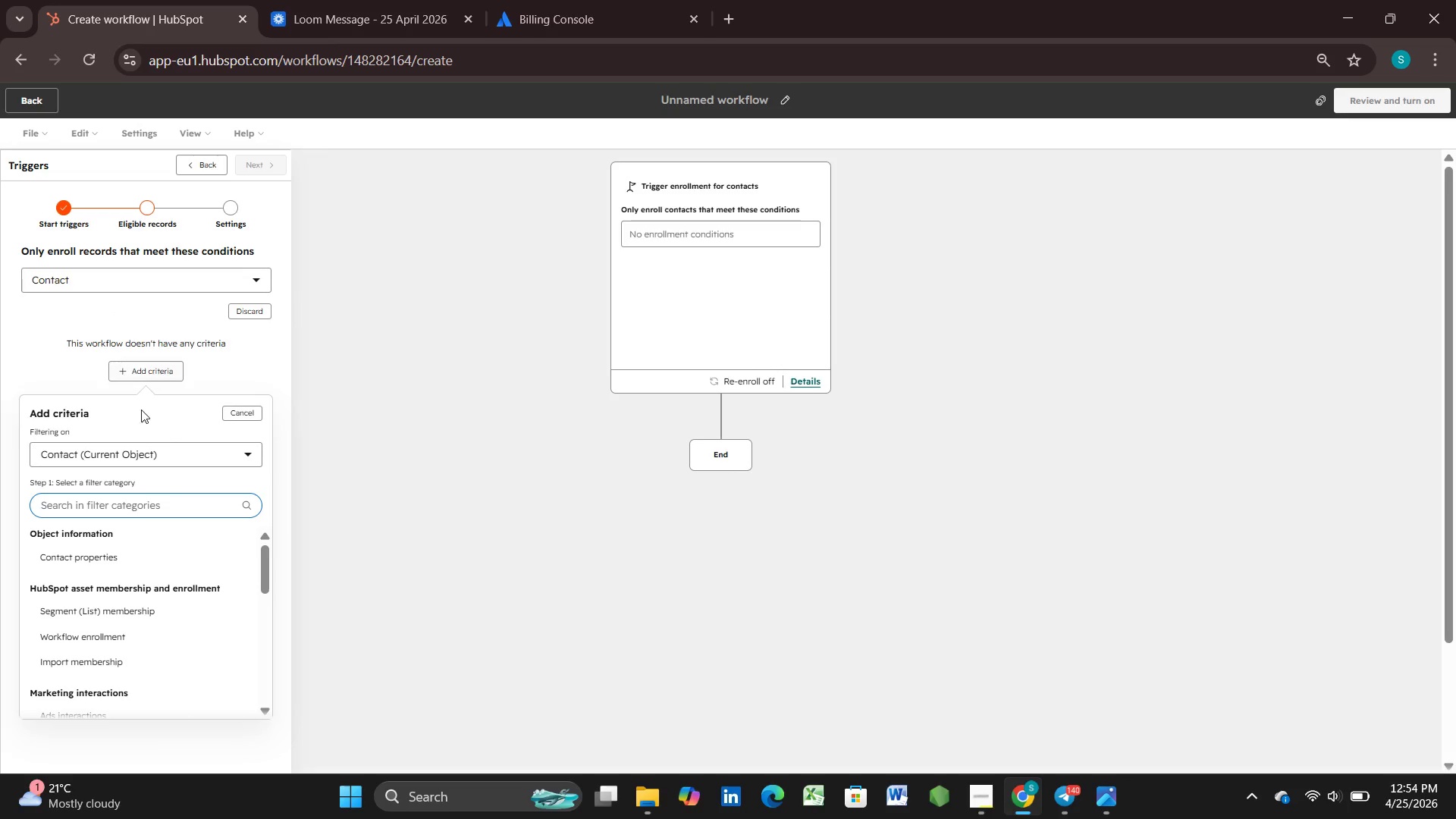 
left_click([241, 453])
 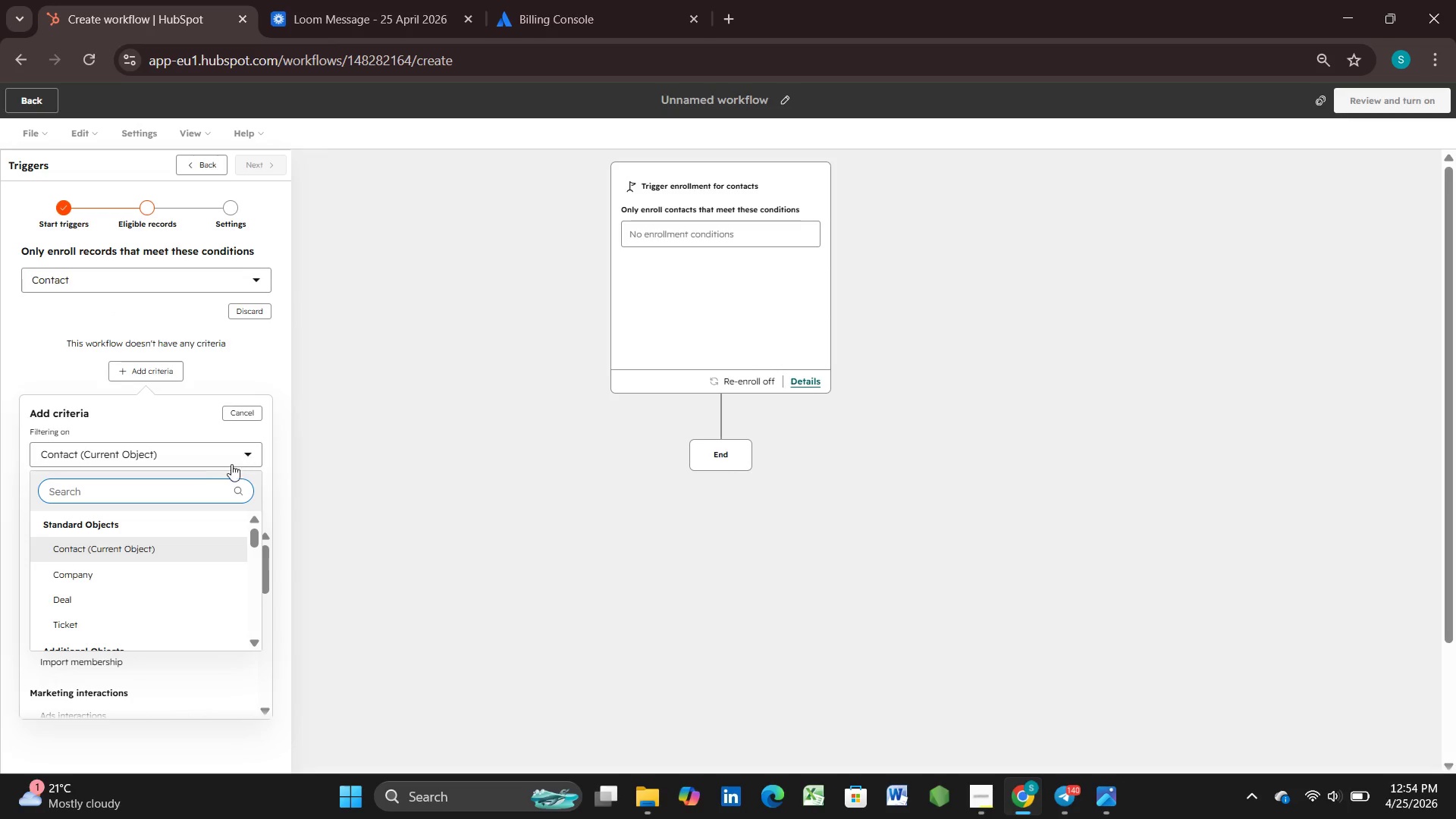 
scroll: coordinate [197, 523], scroll_direction: down, amount: 6.0
 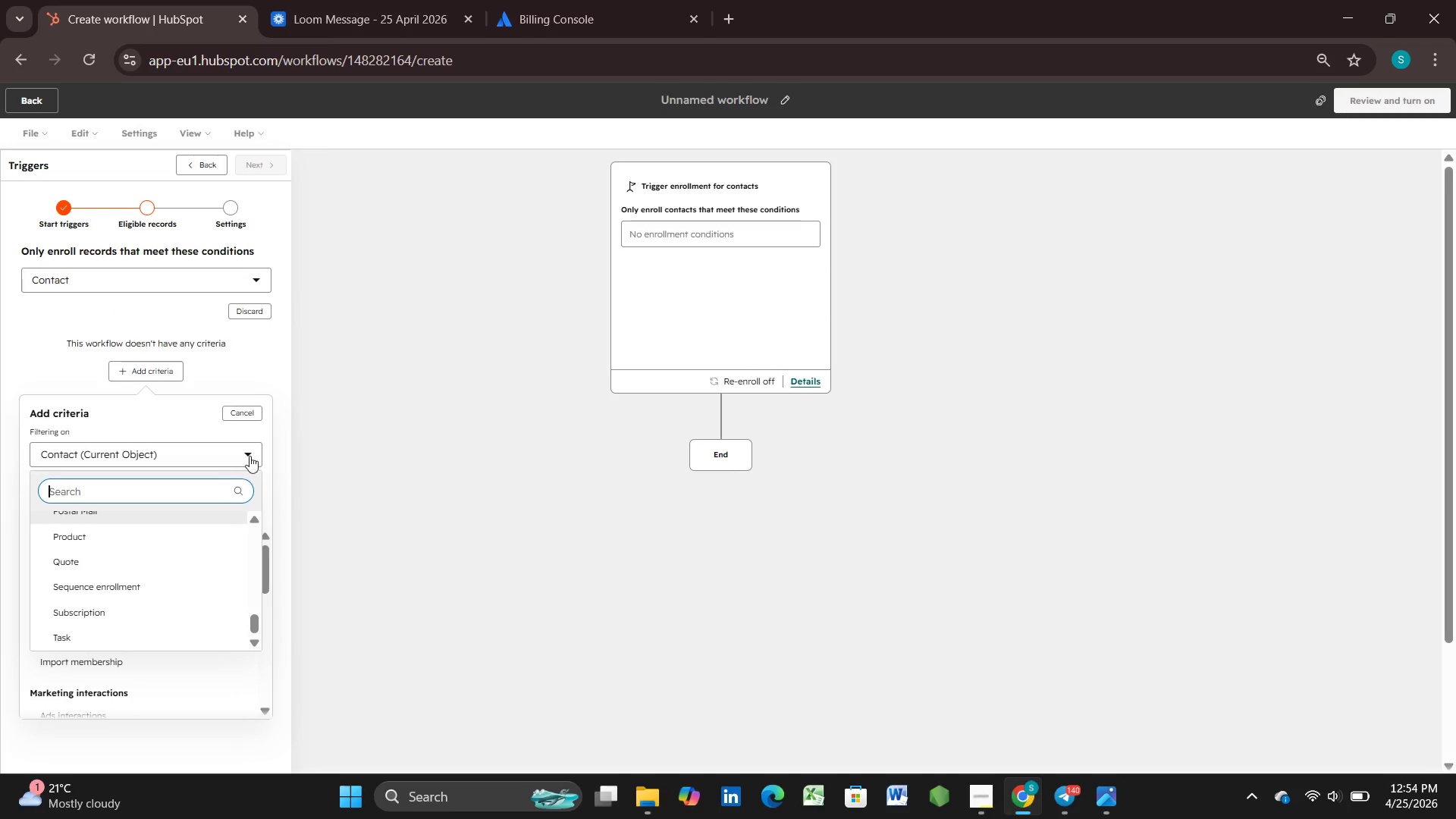 
left_click([251, 453])
 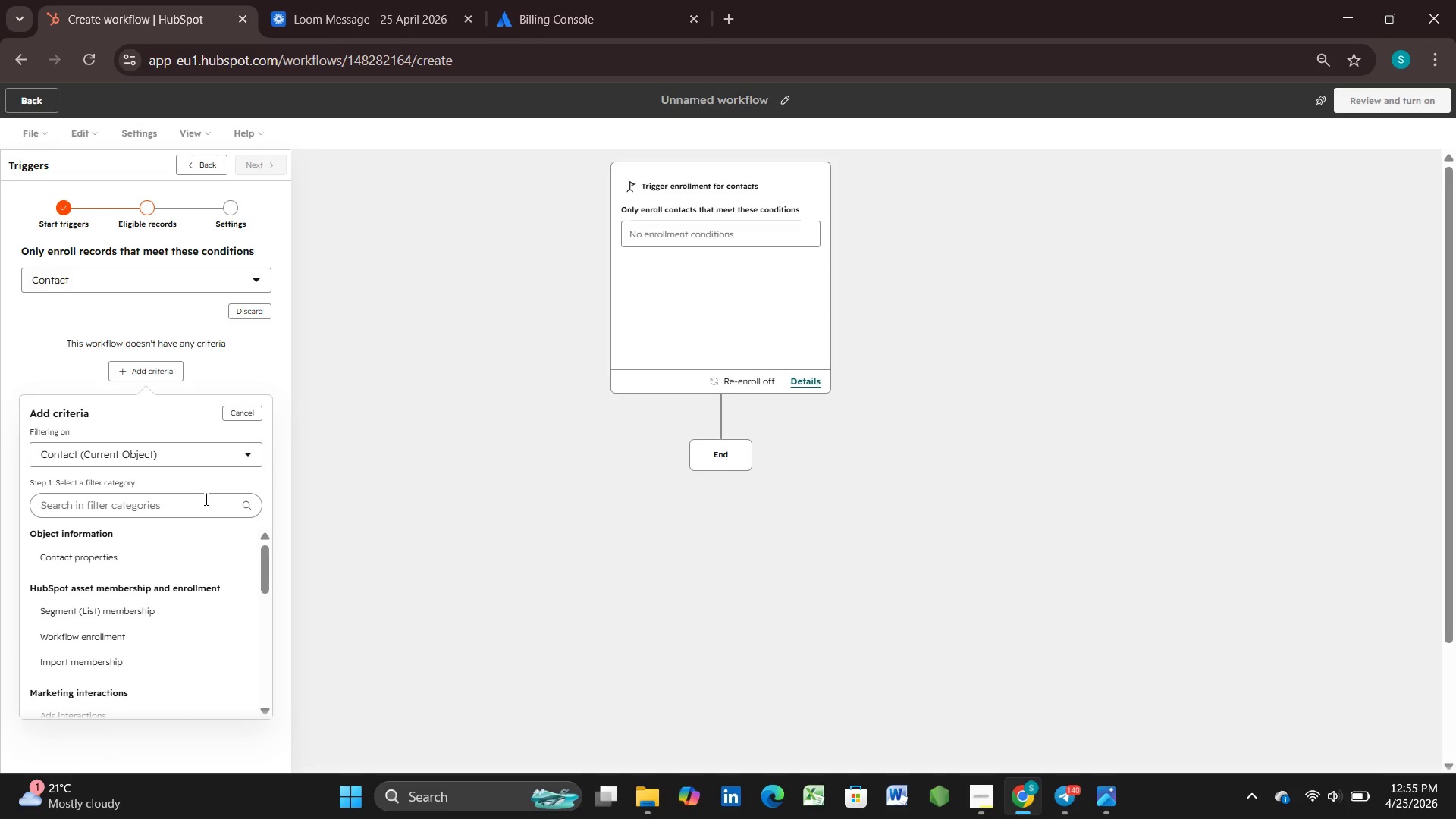 
left_click([203, 500])
 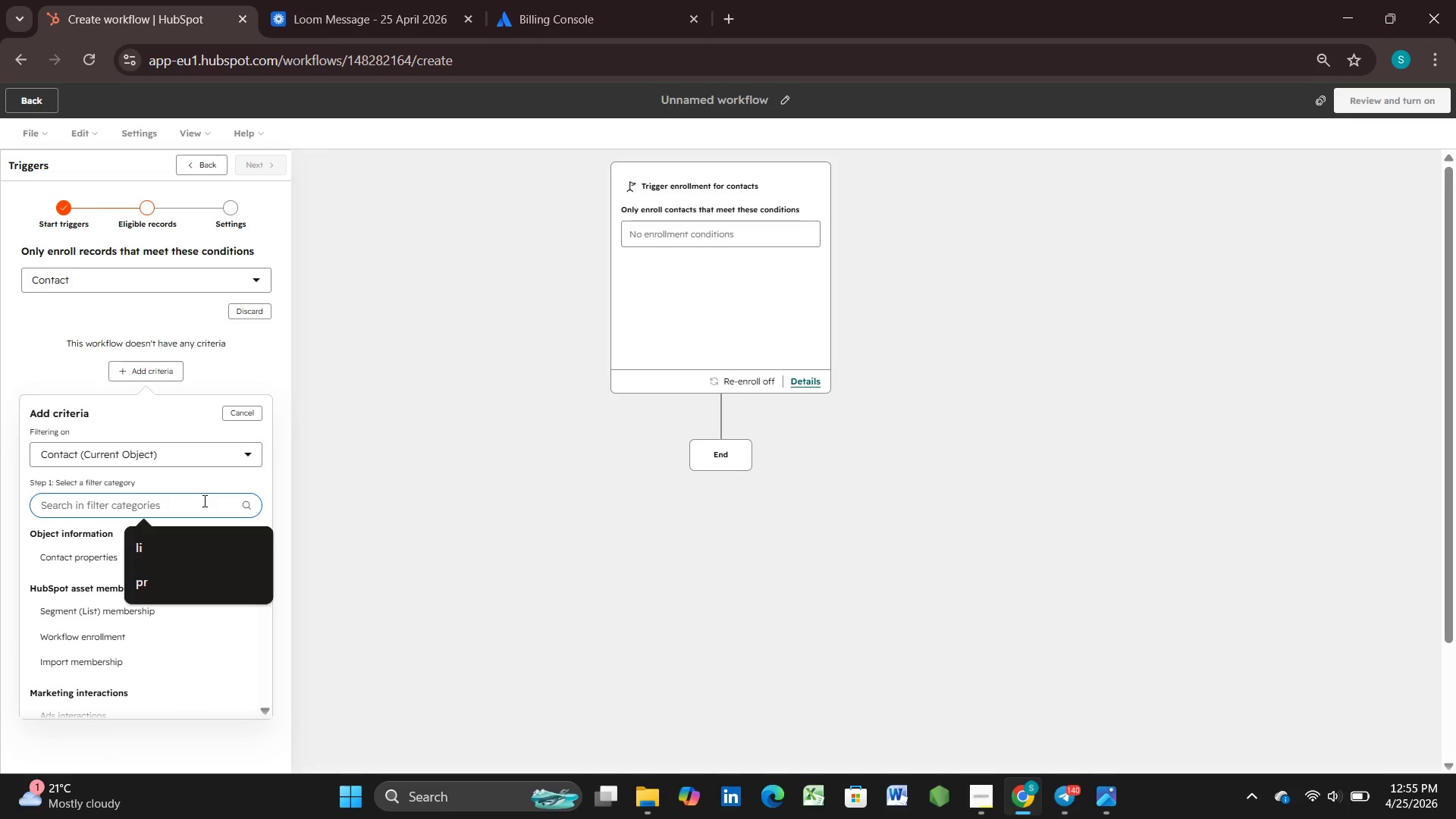 
wait(8.81)
 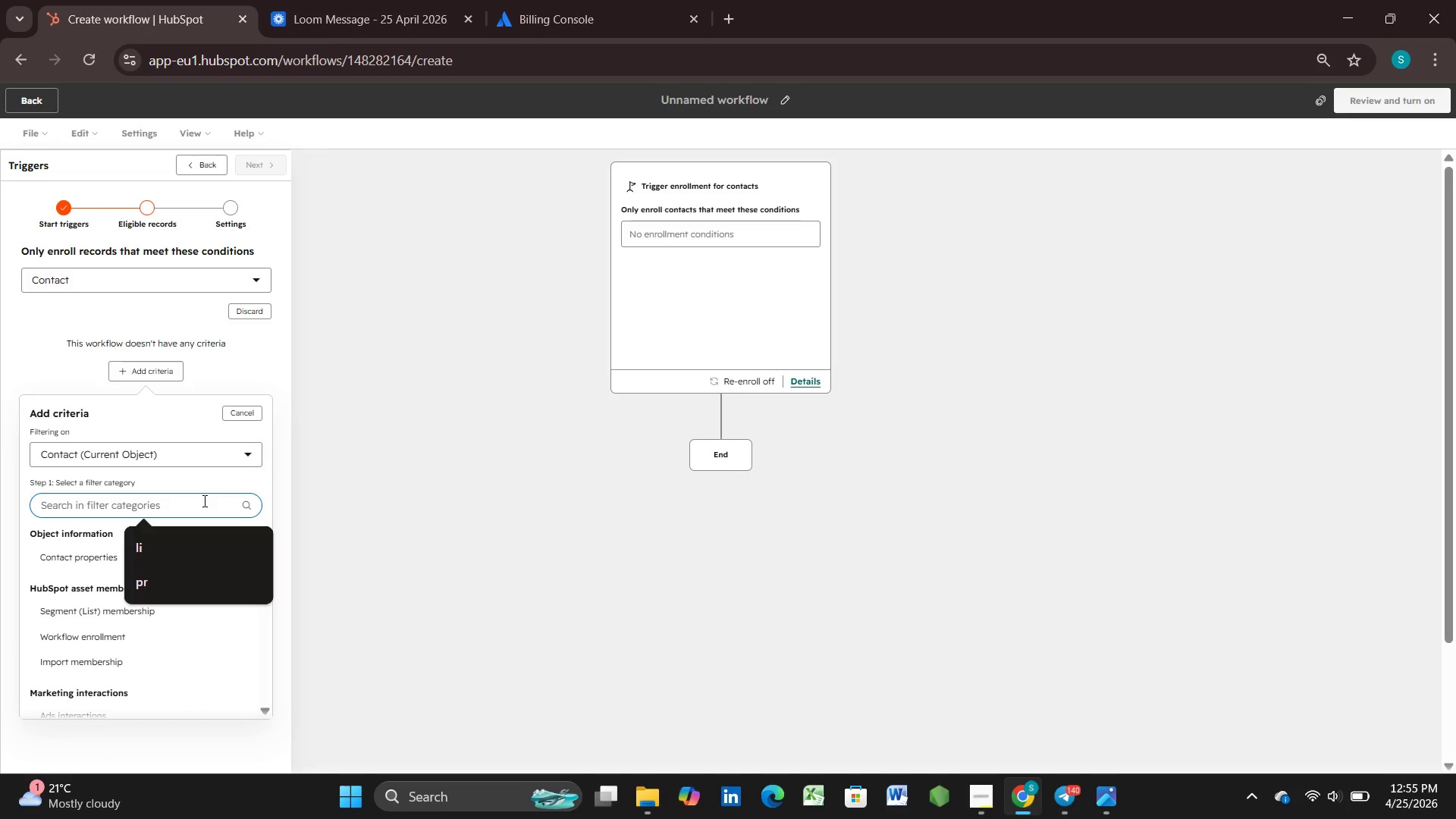 
type(cur)
key(Backspace)
key(Backspace)
key(Backspace)
 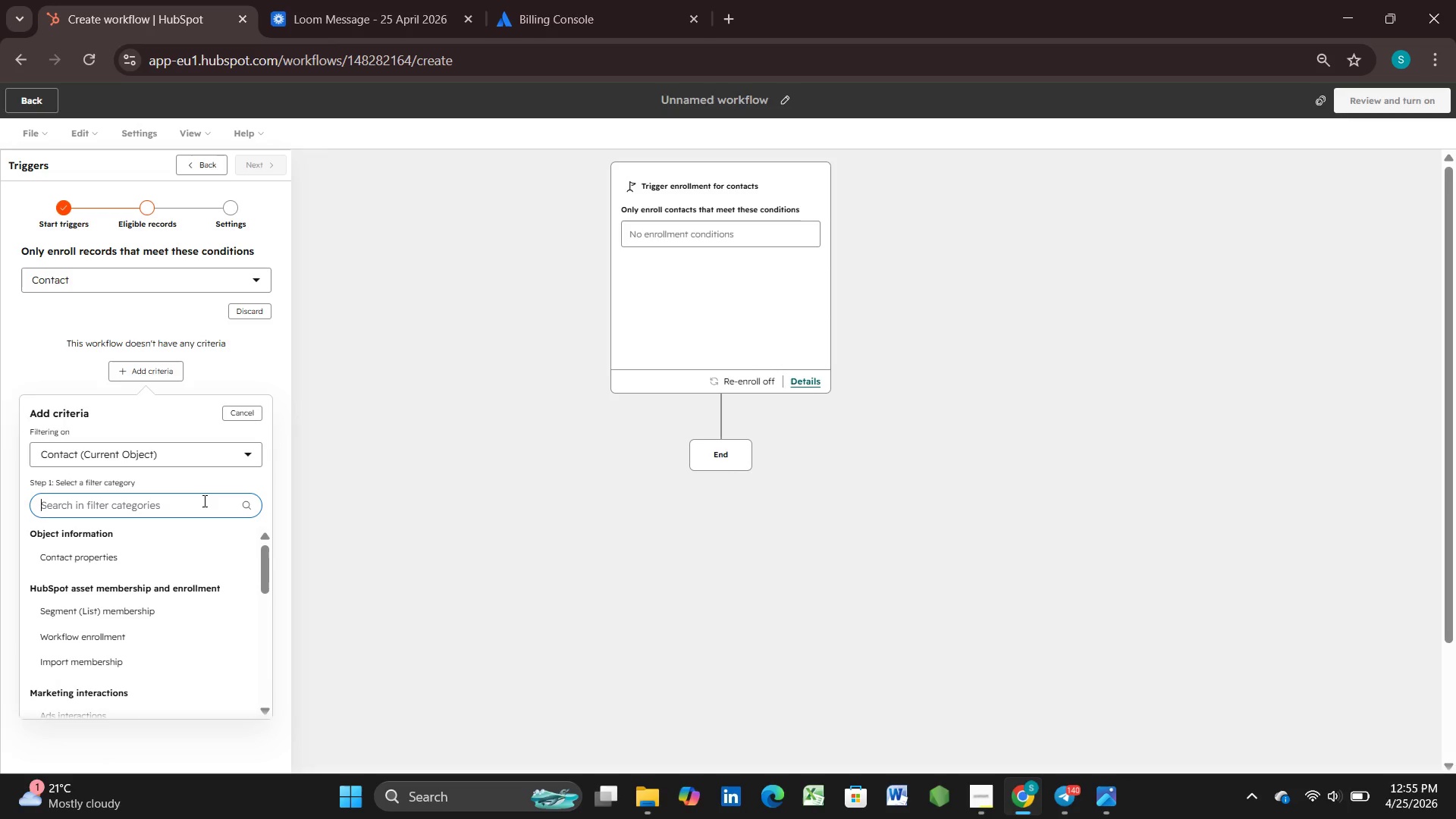 
wait(29.75)
 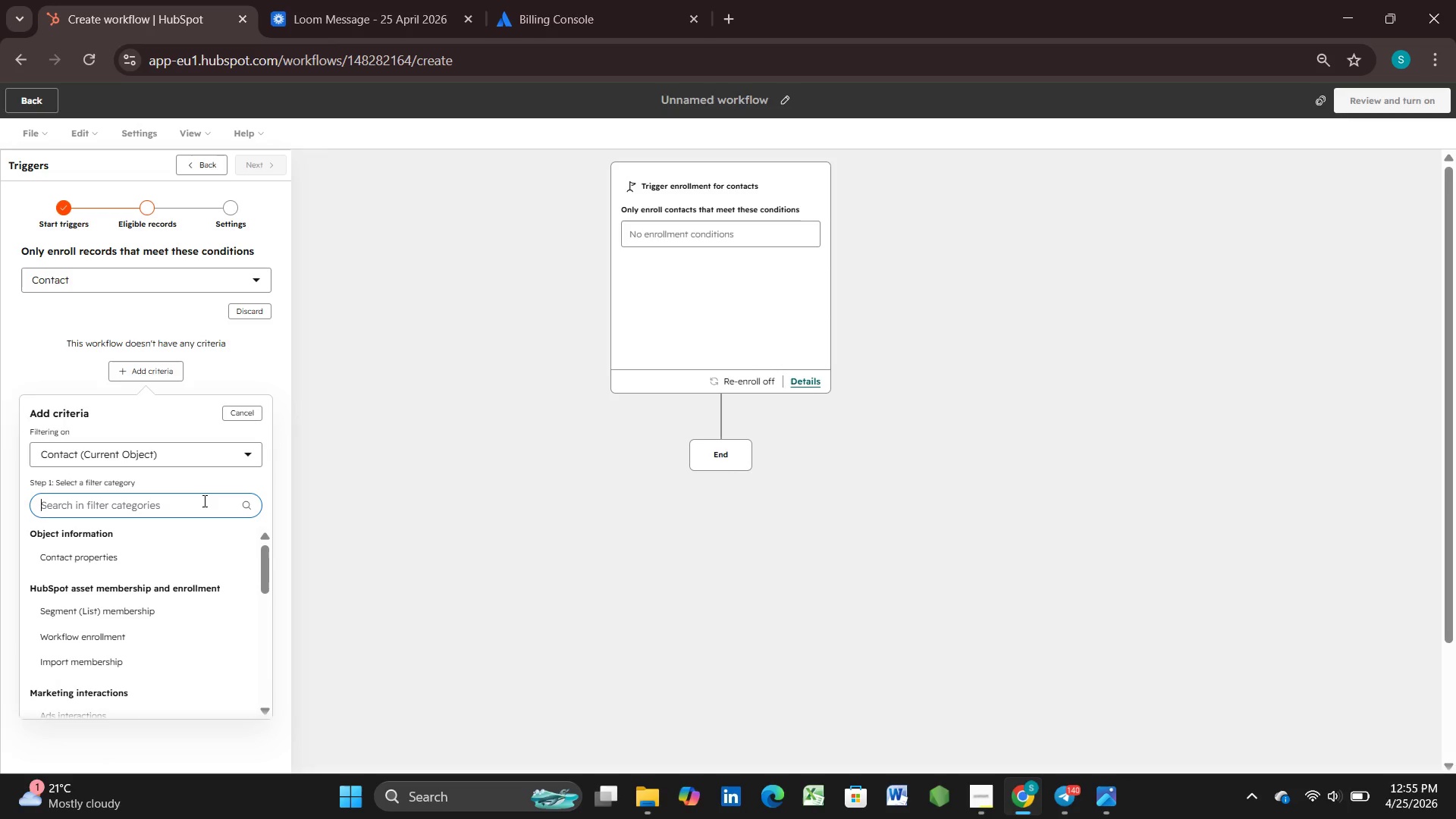 
type(ma)
 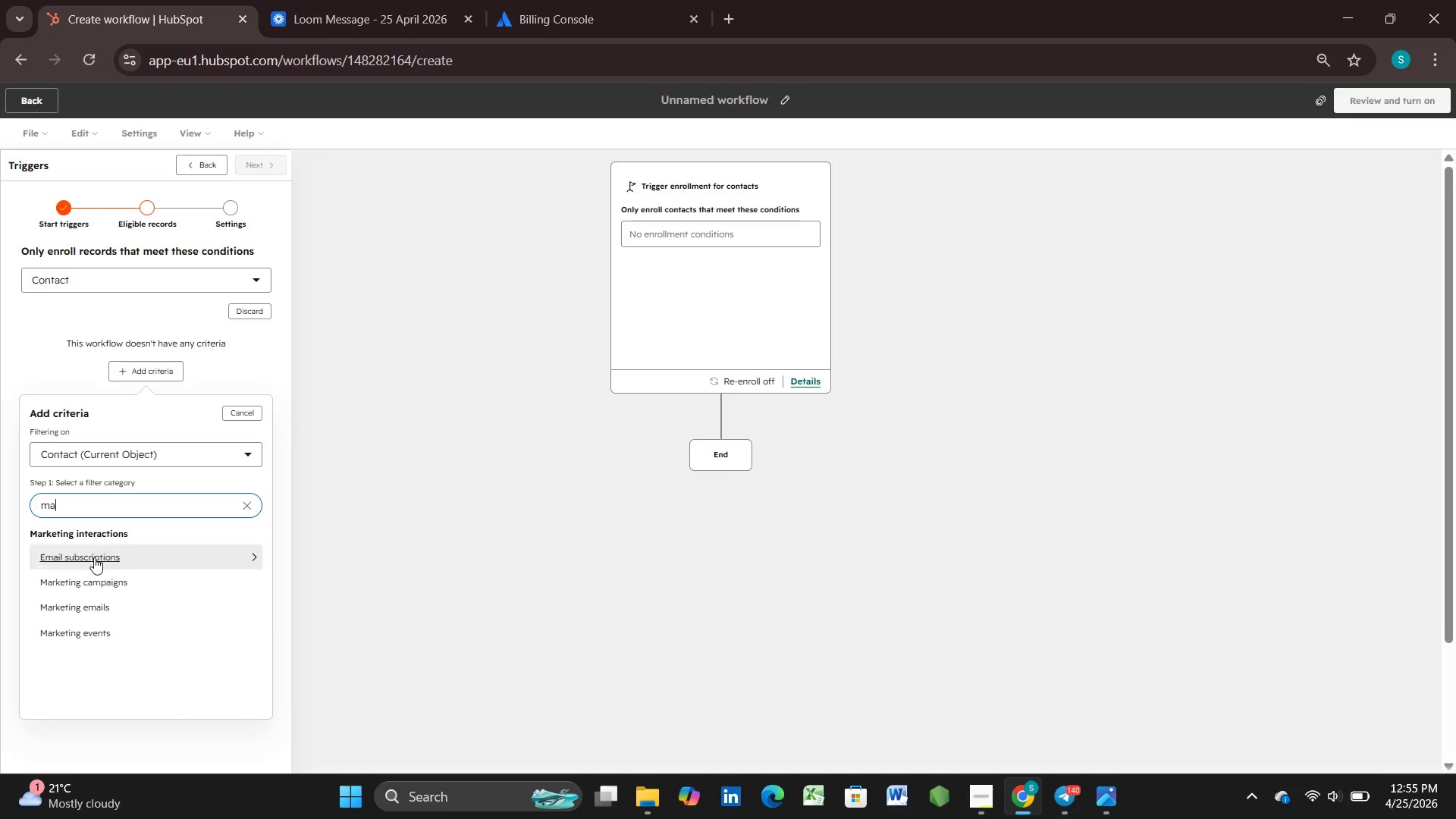 
left_click([95, 604])
 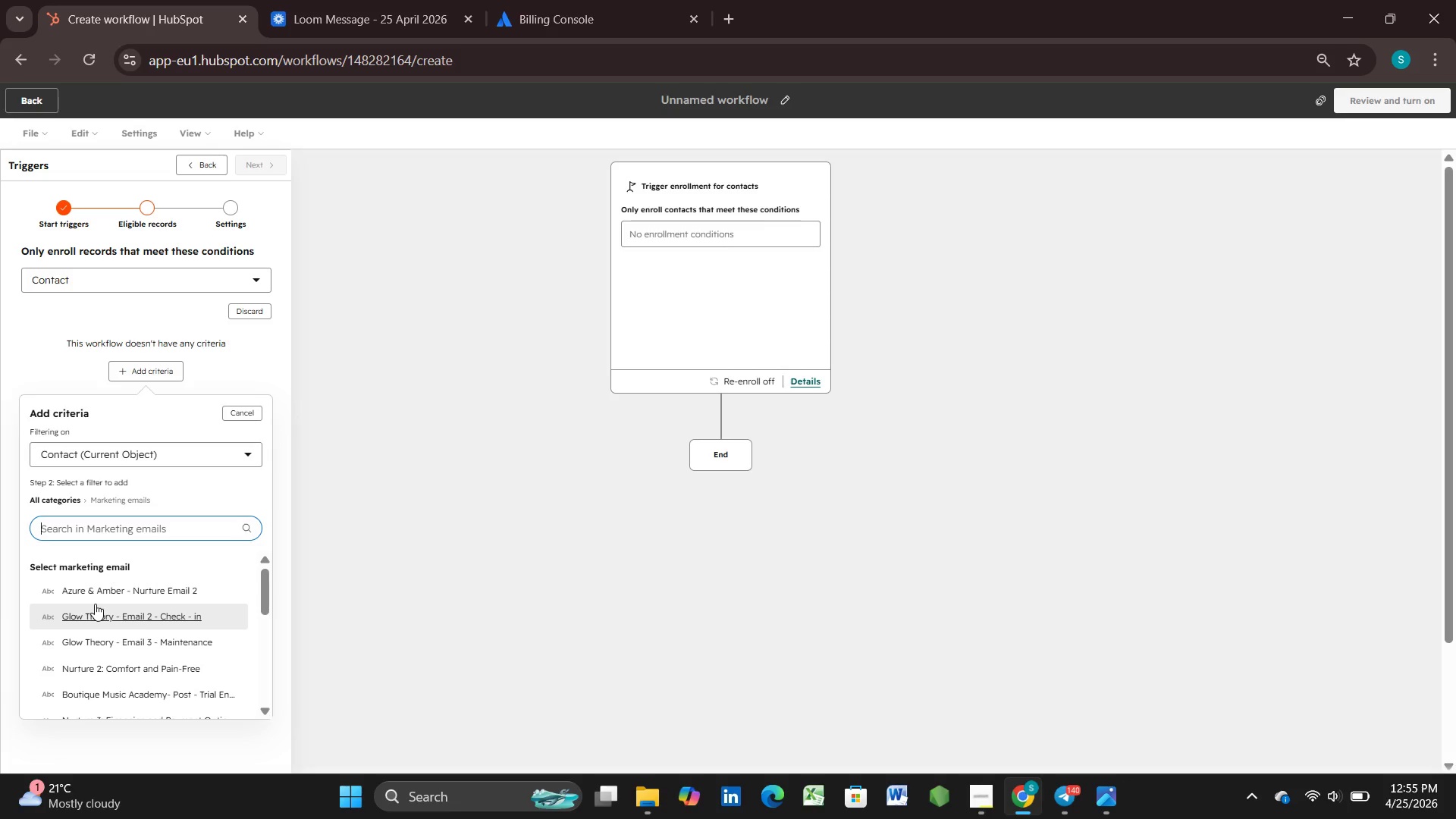 
wait(10.5)
 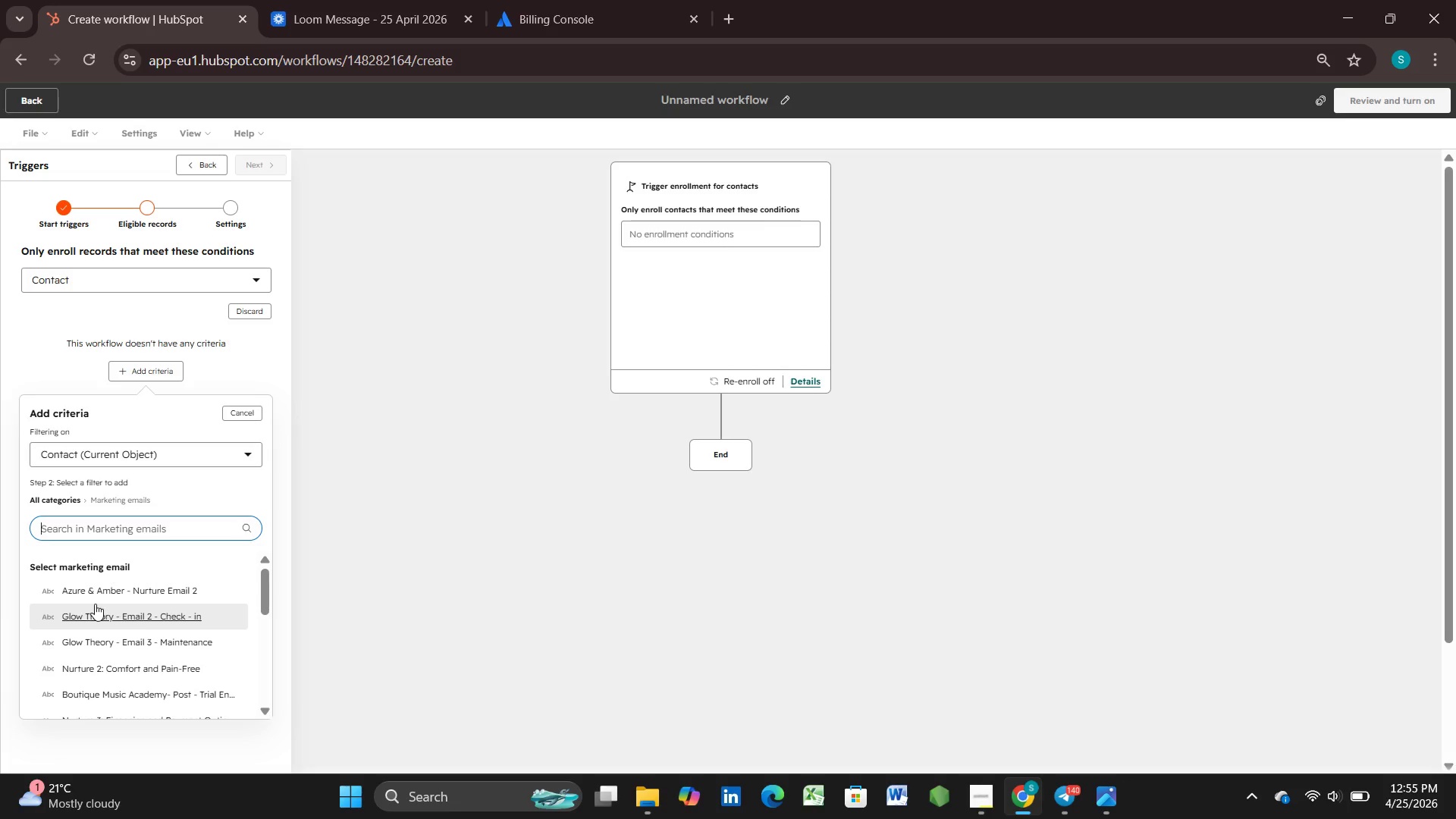 
type(cu)
 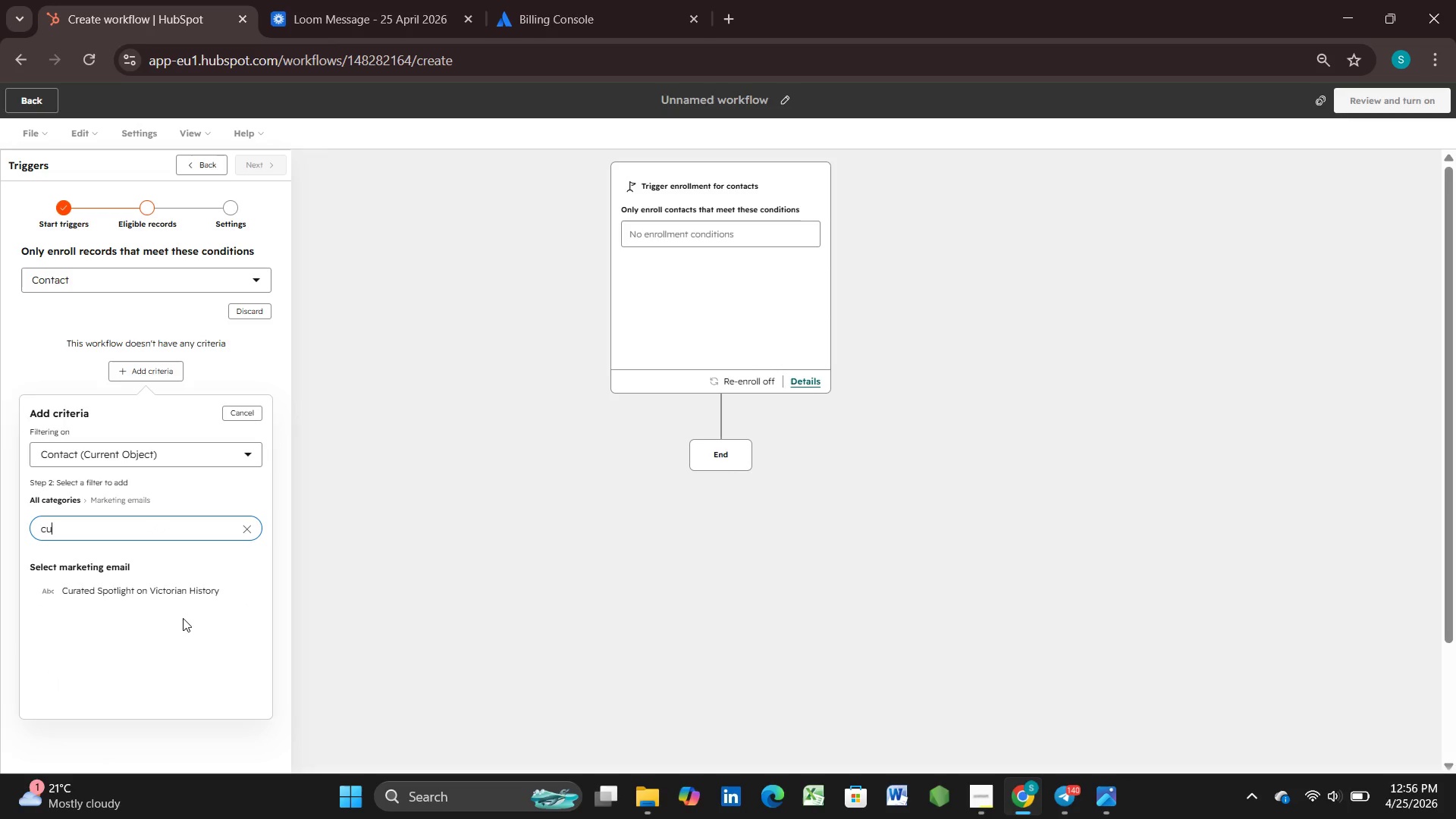 
wait(5.92)
 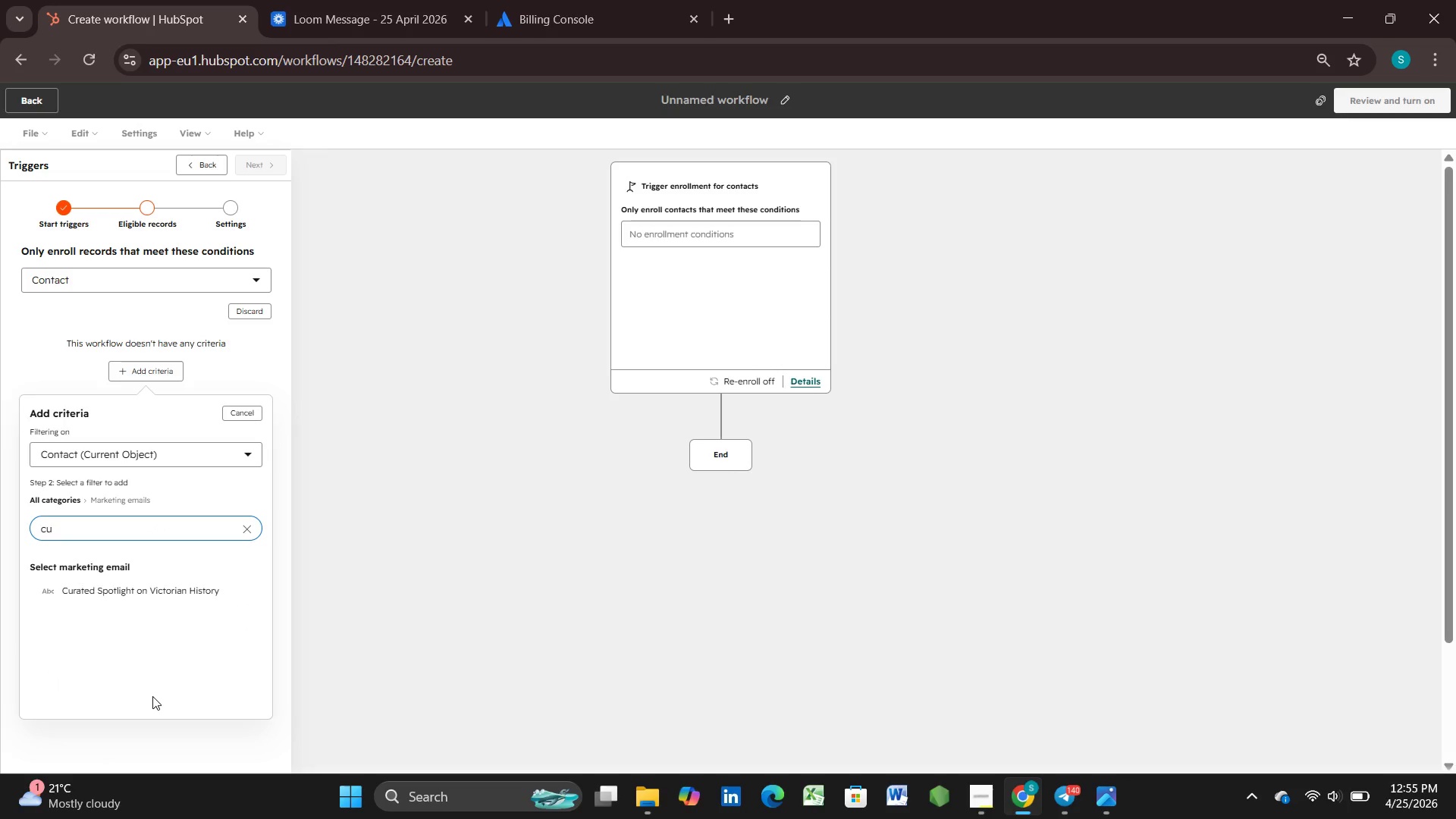 
left_click([215, 598])
 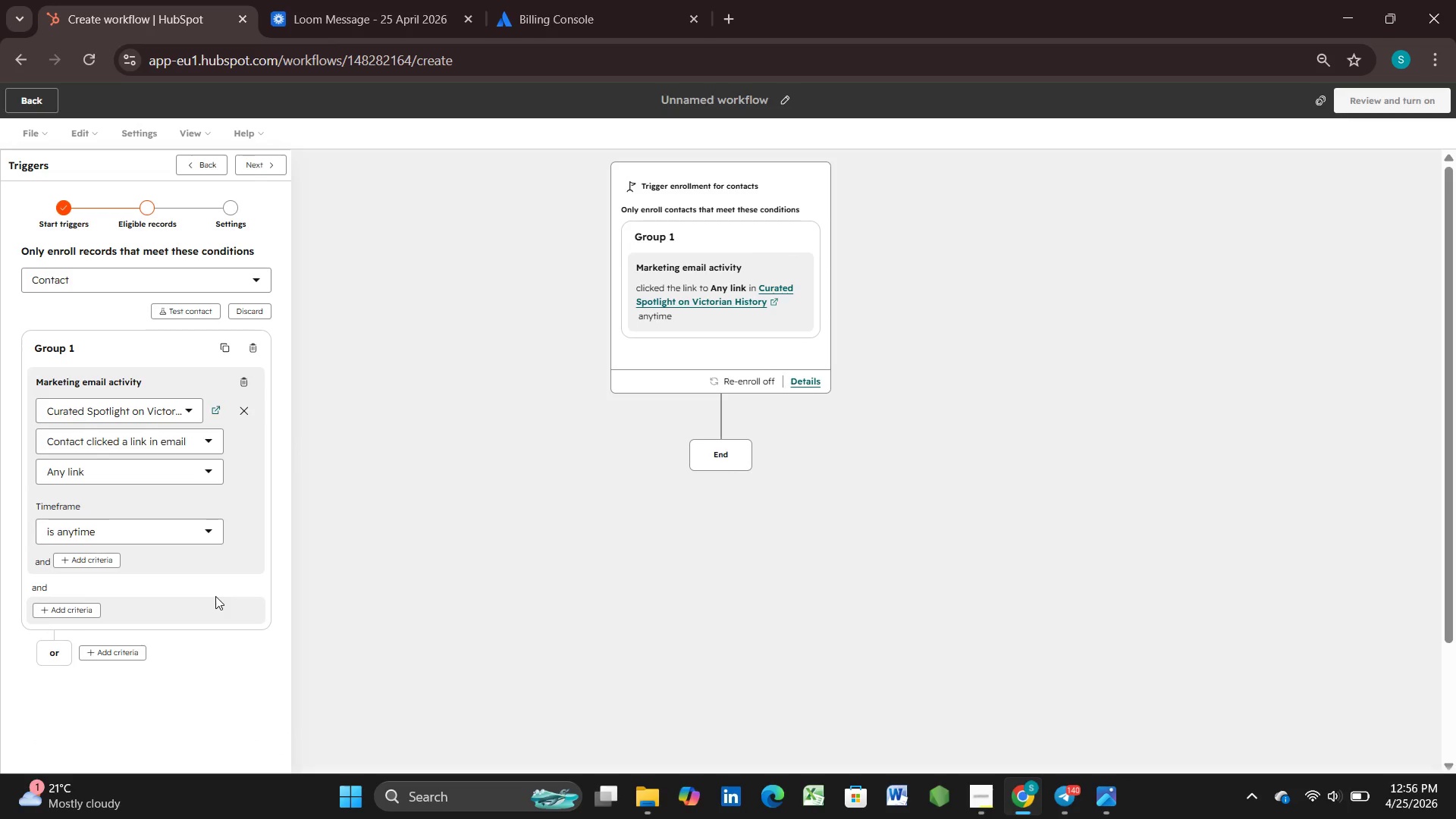 
wait(13.39)
 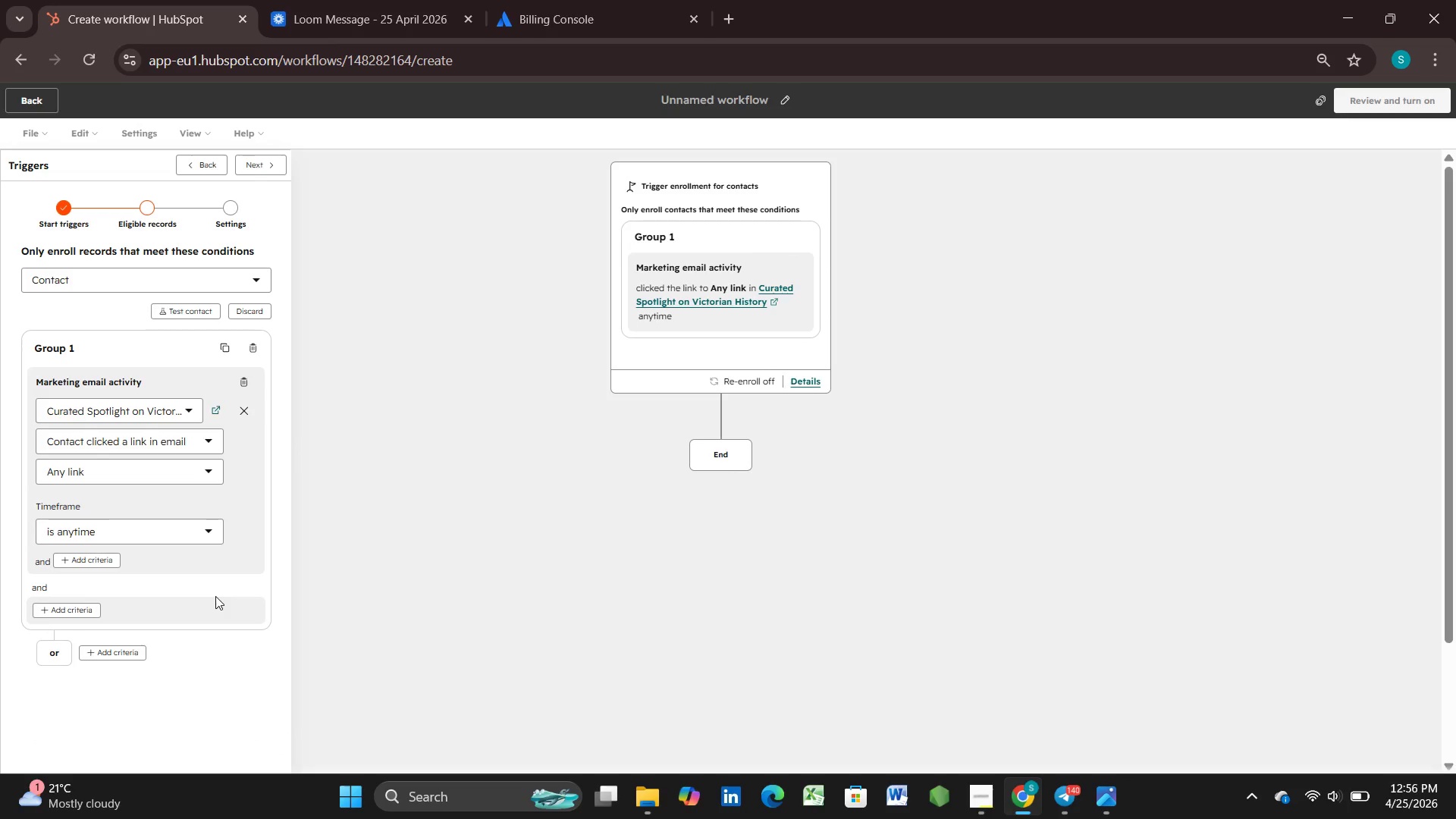 
left_click([215, 443])
 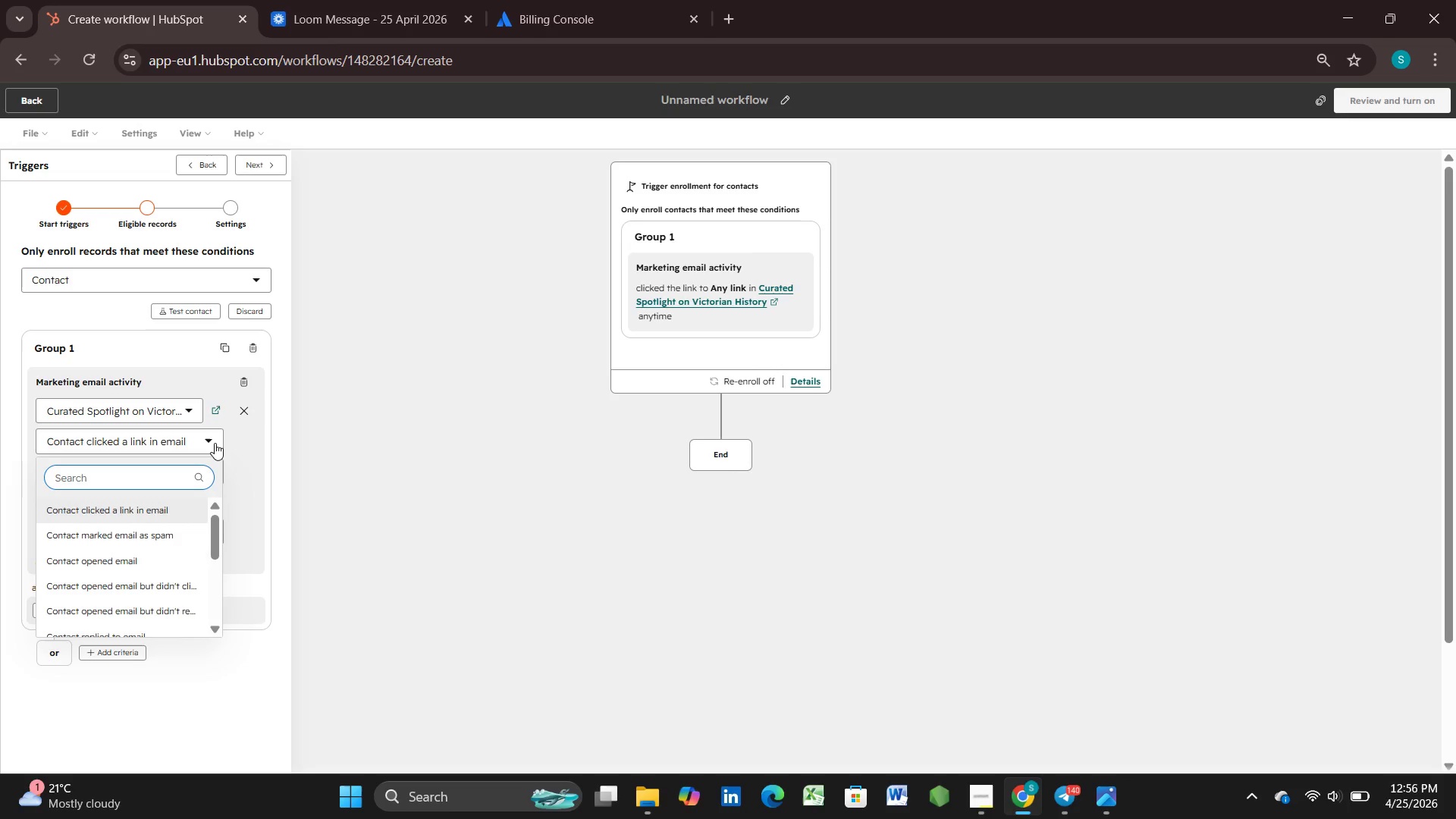 
left_click([215, 443])
 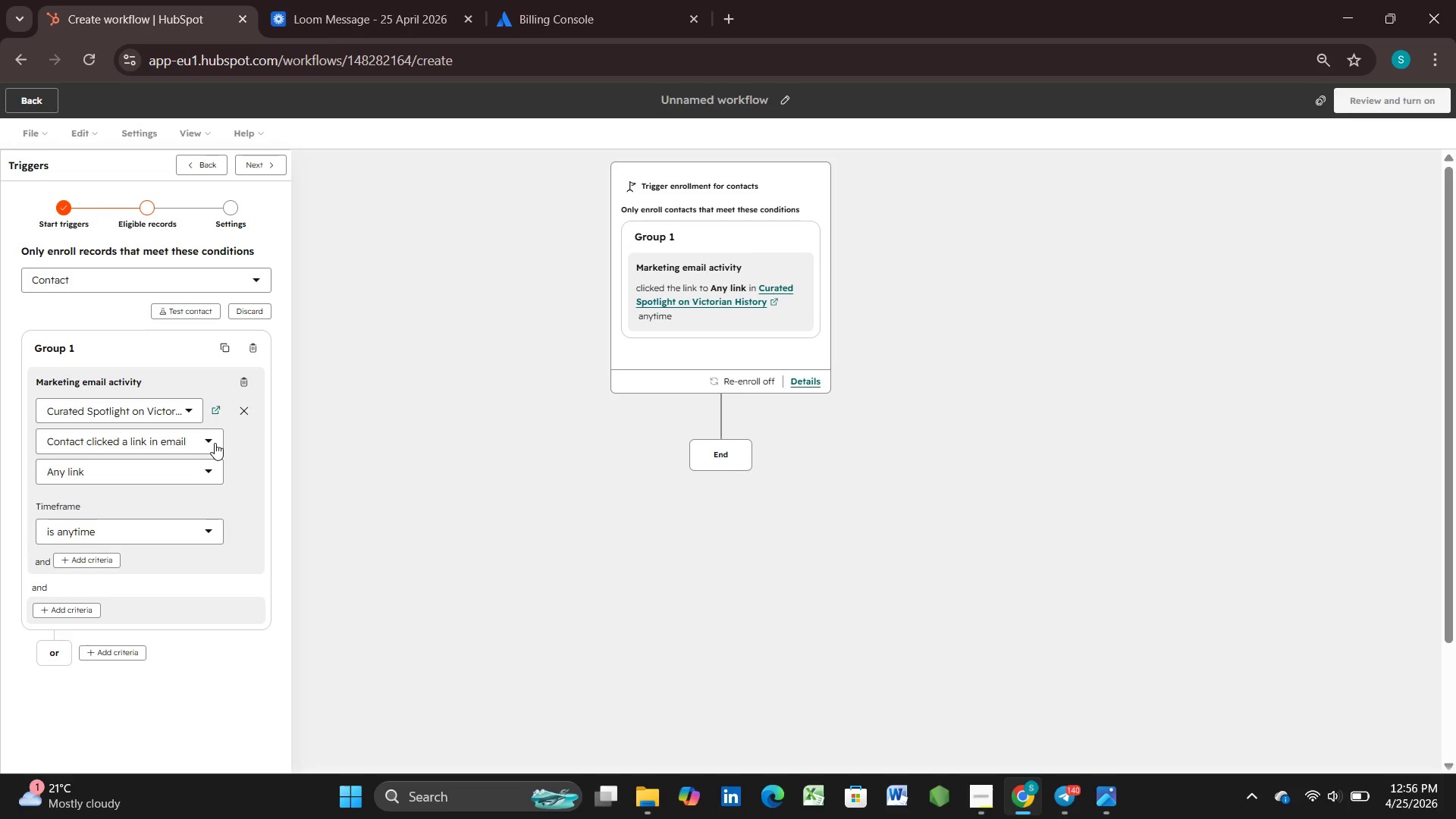 
wait(6.44)
 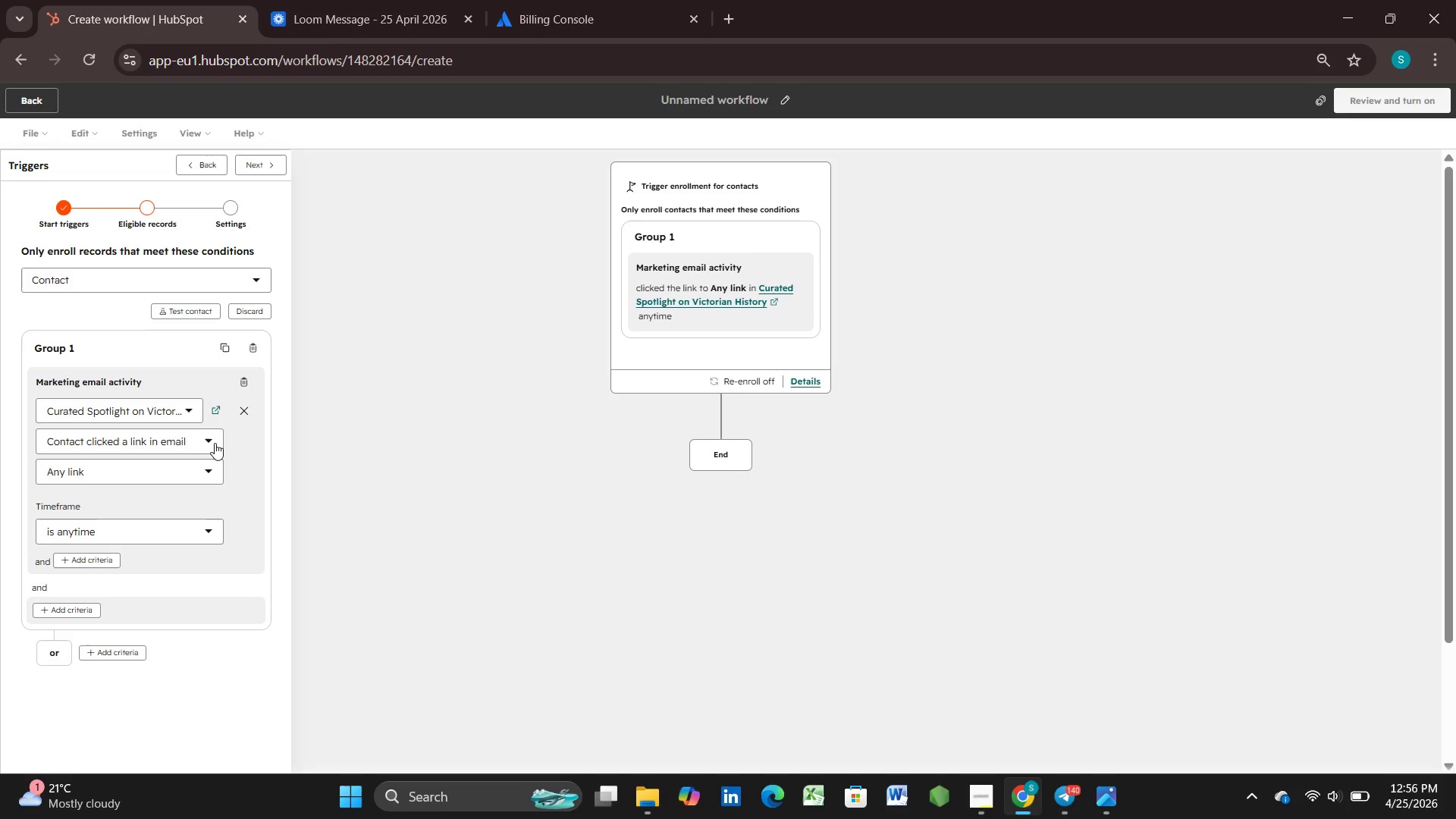 
left_click([210, 463])
 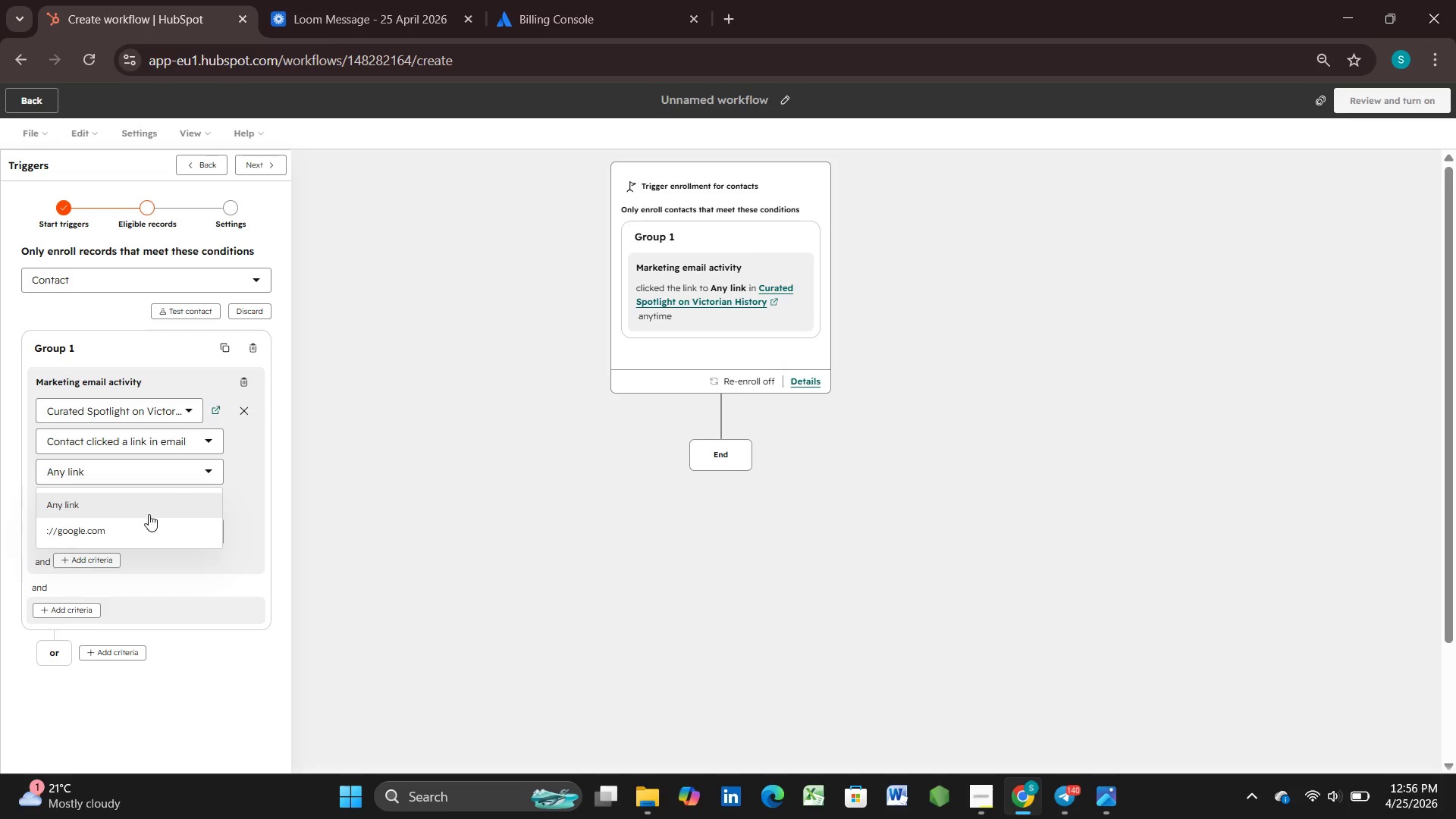 
left_click([132, 524])
 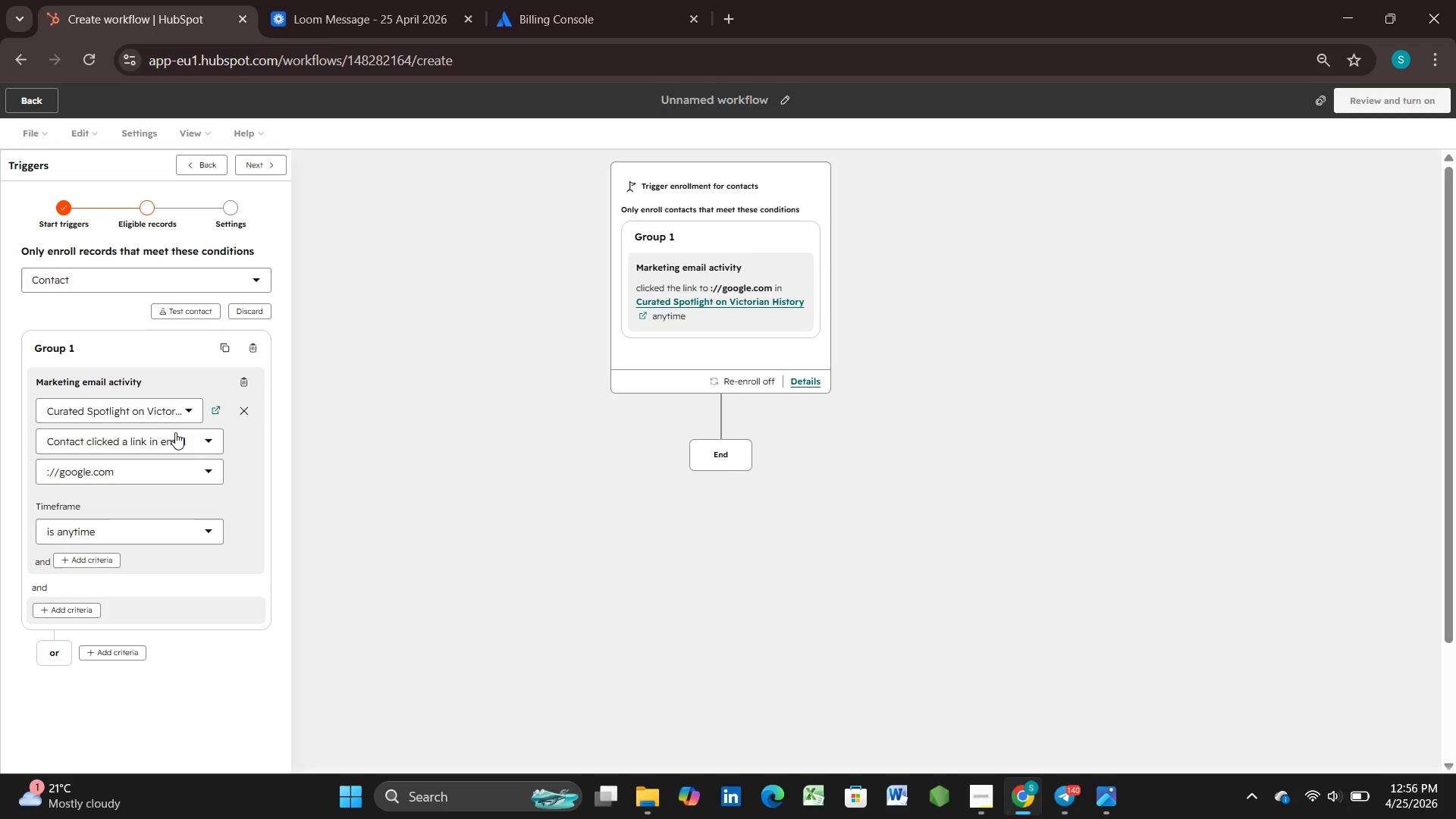 
wait(7.38)
 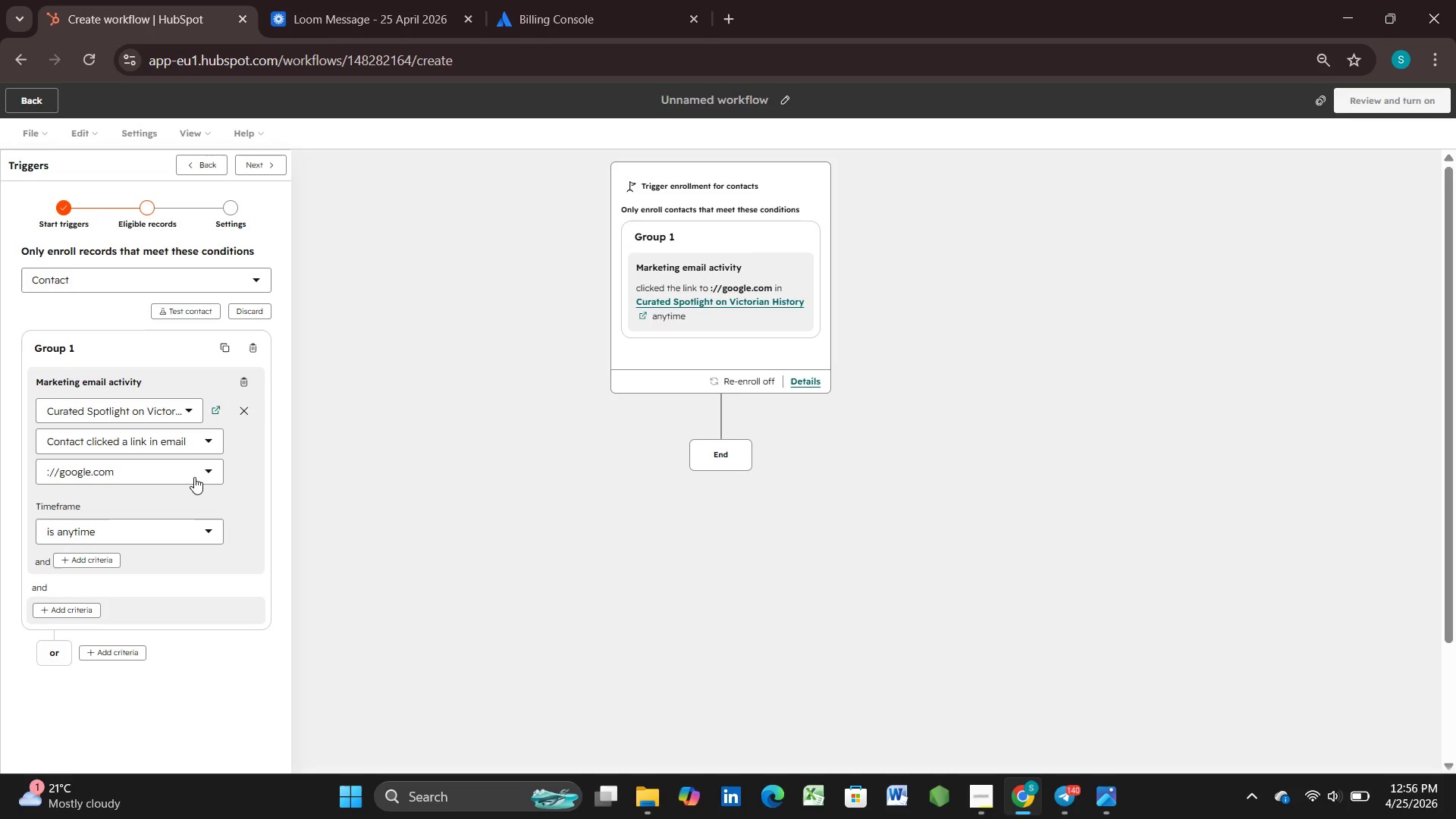 
left_click([245, 162])
 